 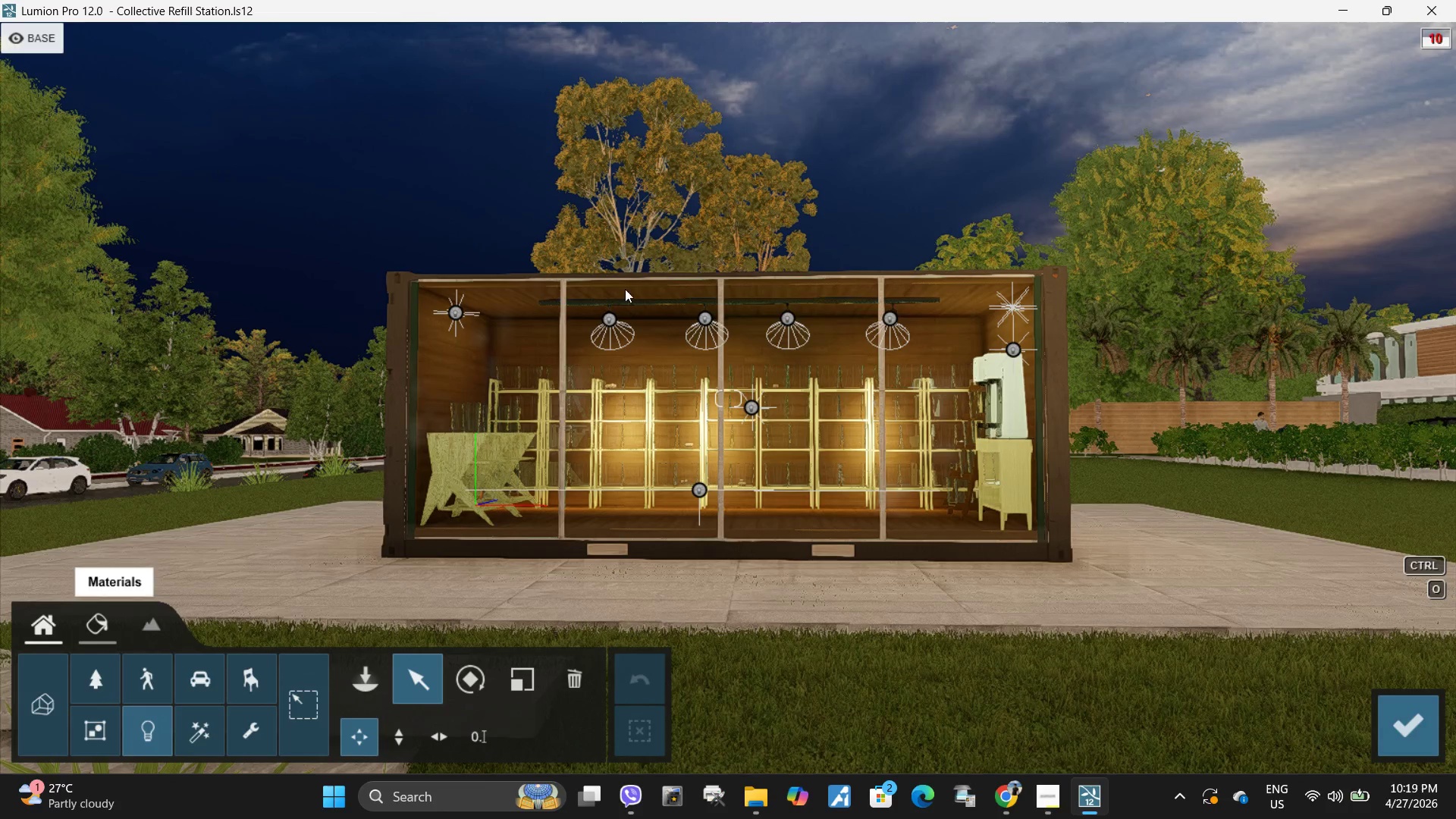 
left_click([563, 288])
 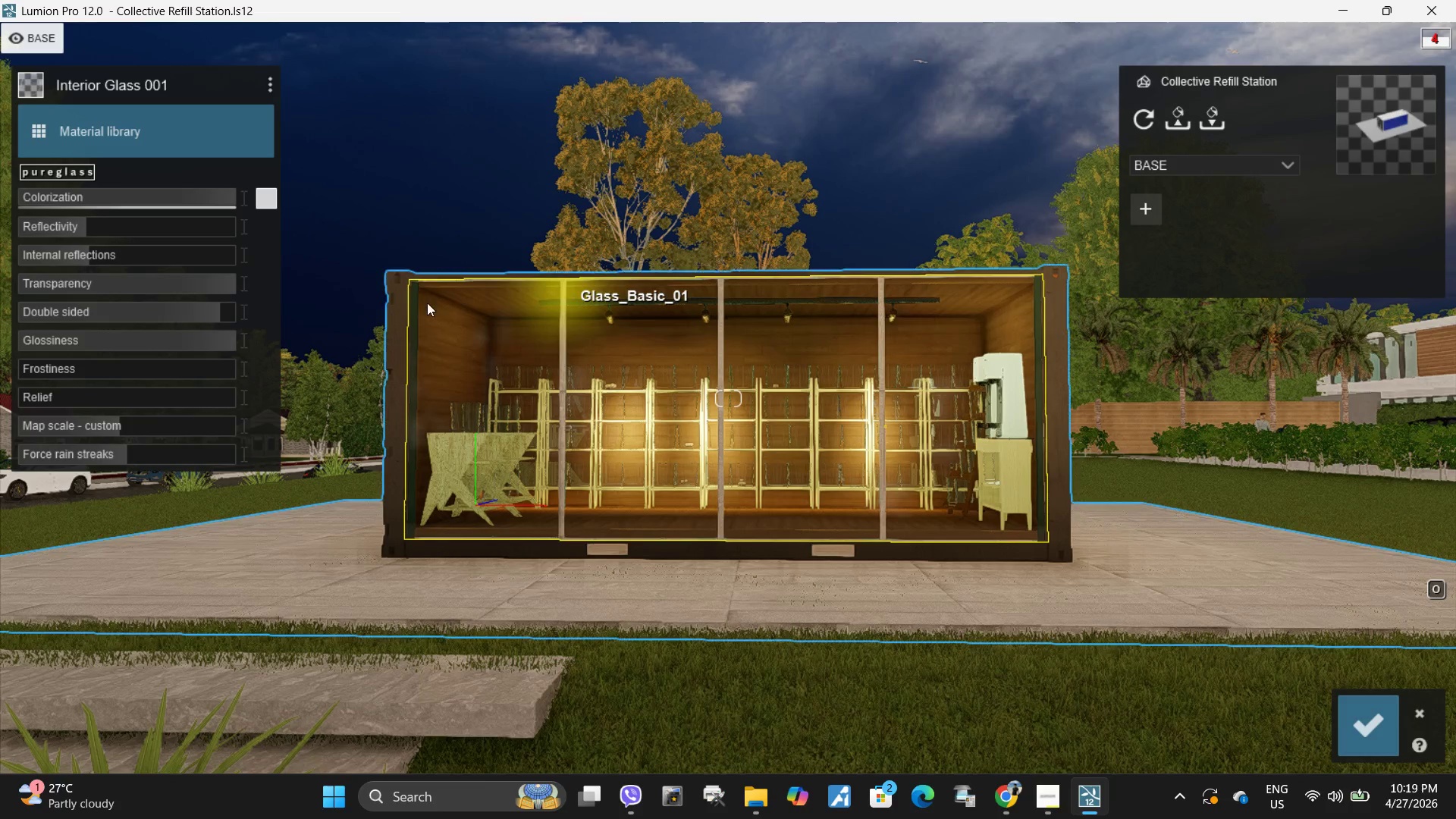 
hold_key(key=W, duration=1.89)
 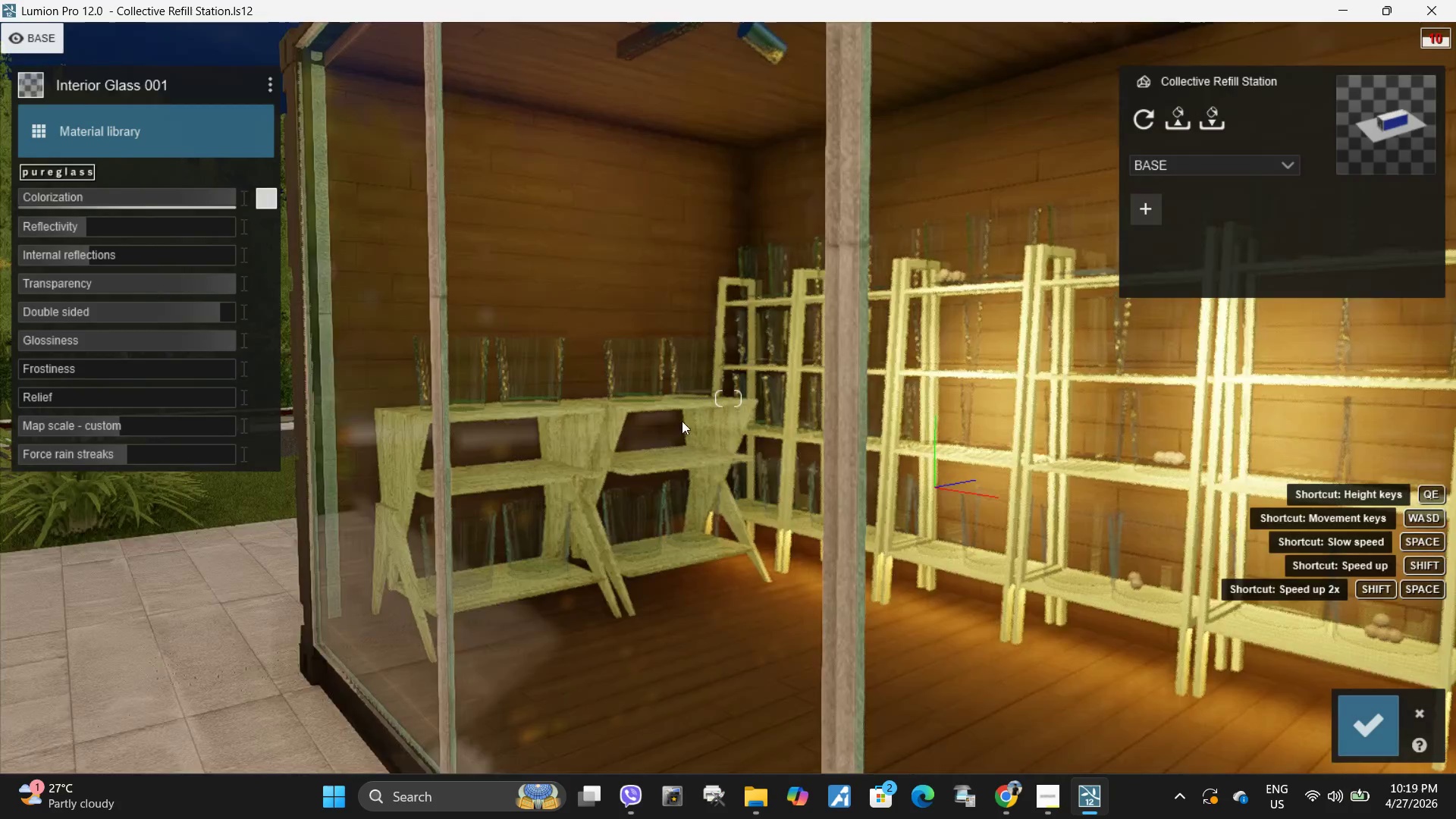 
type(ddda)
 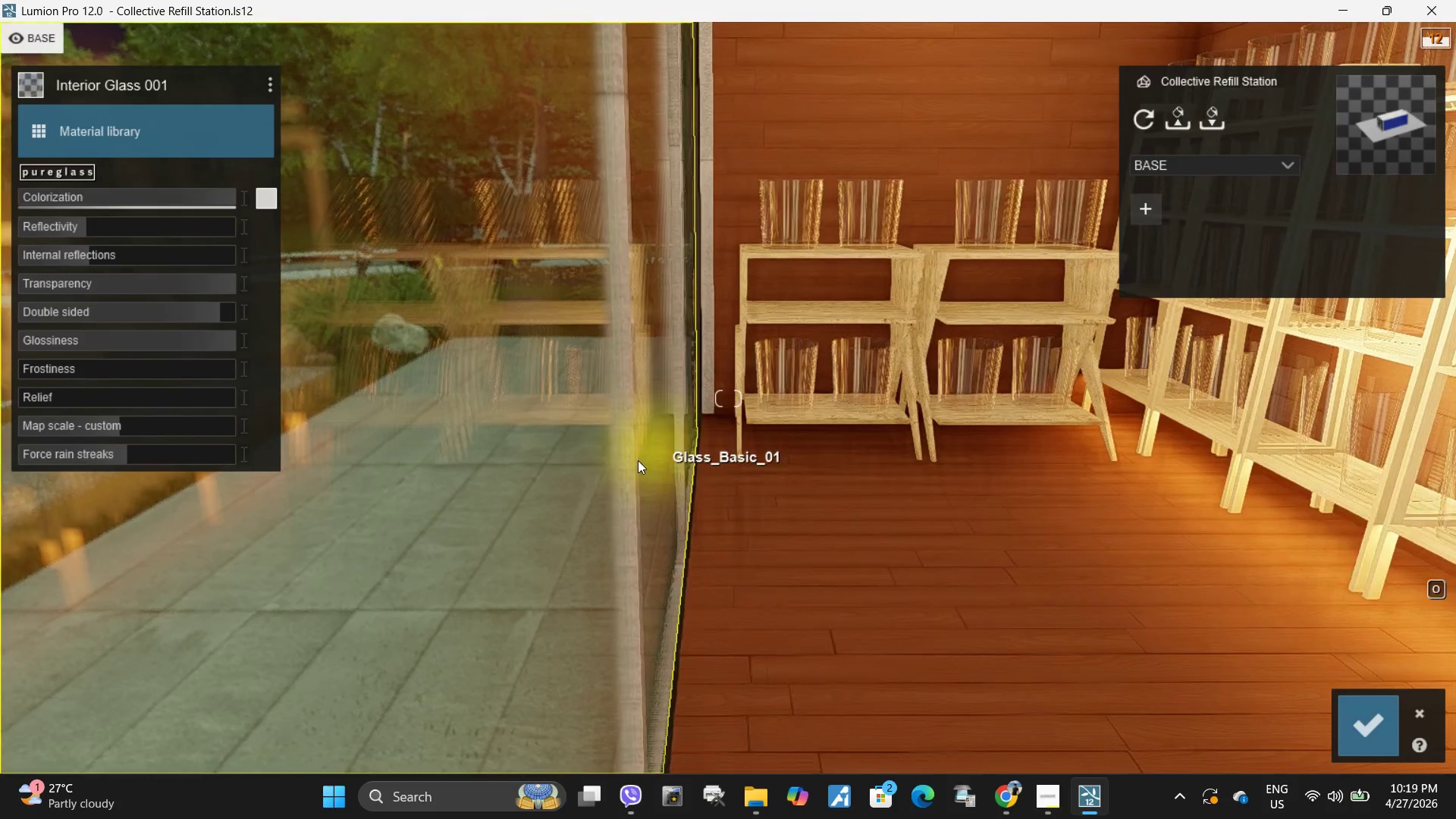 
type(awd)
 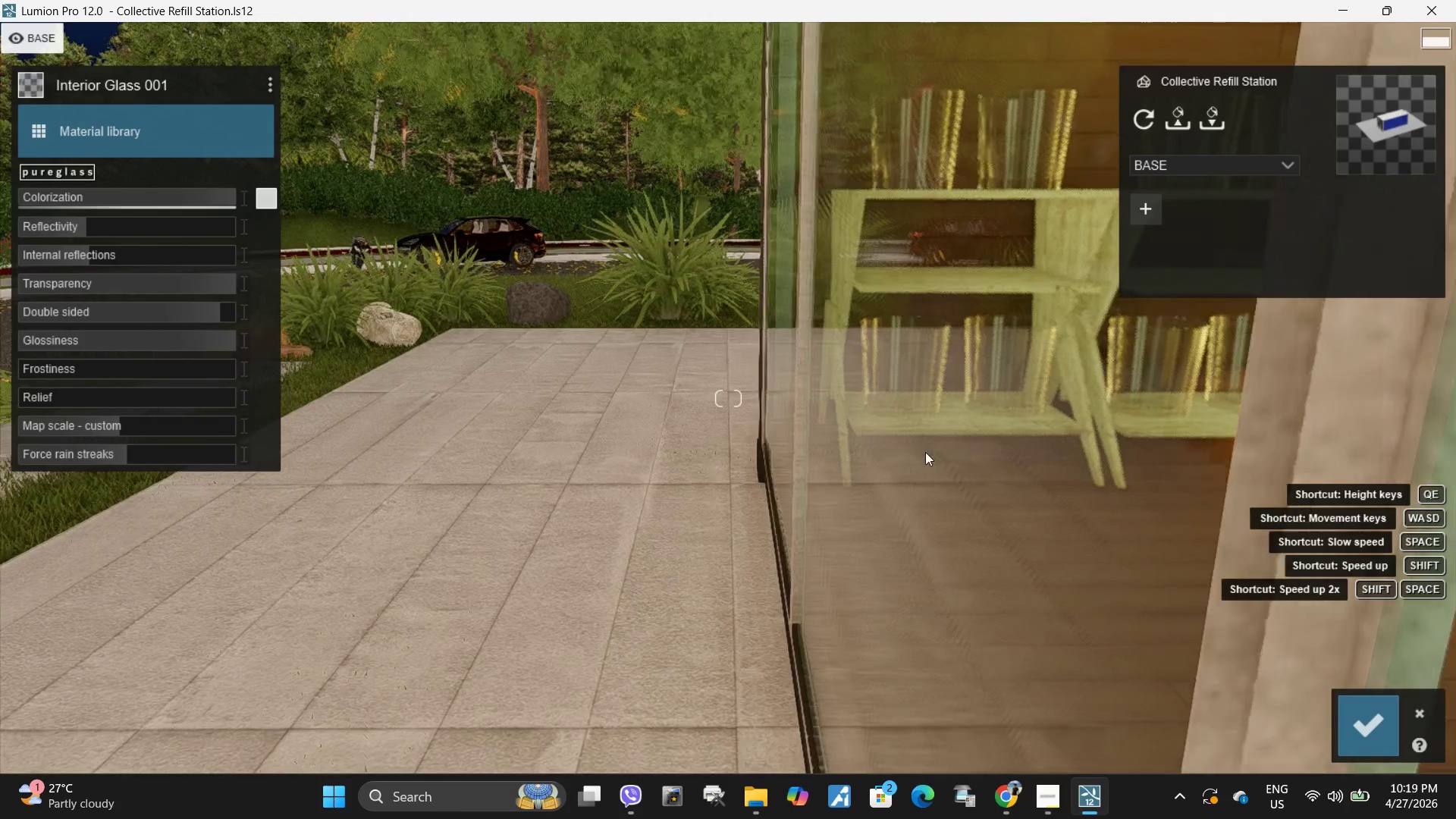 
hold_key(key=Space, duration=4.09)
 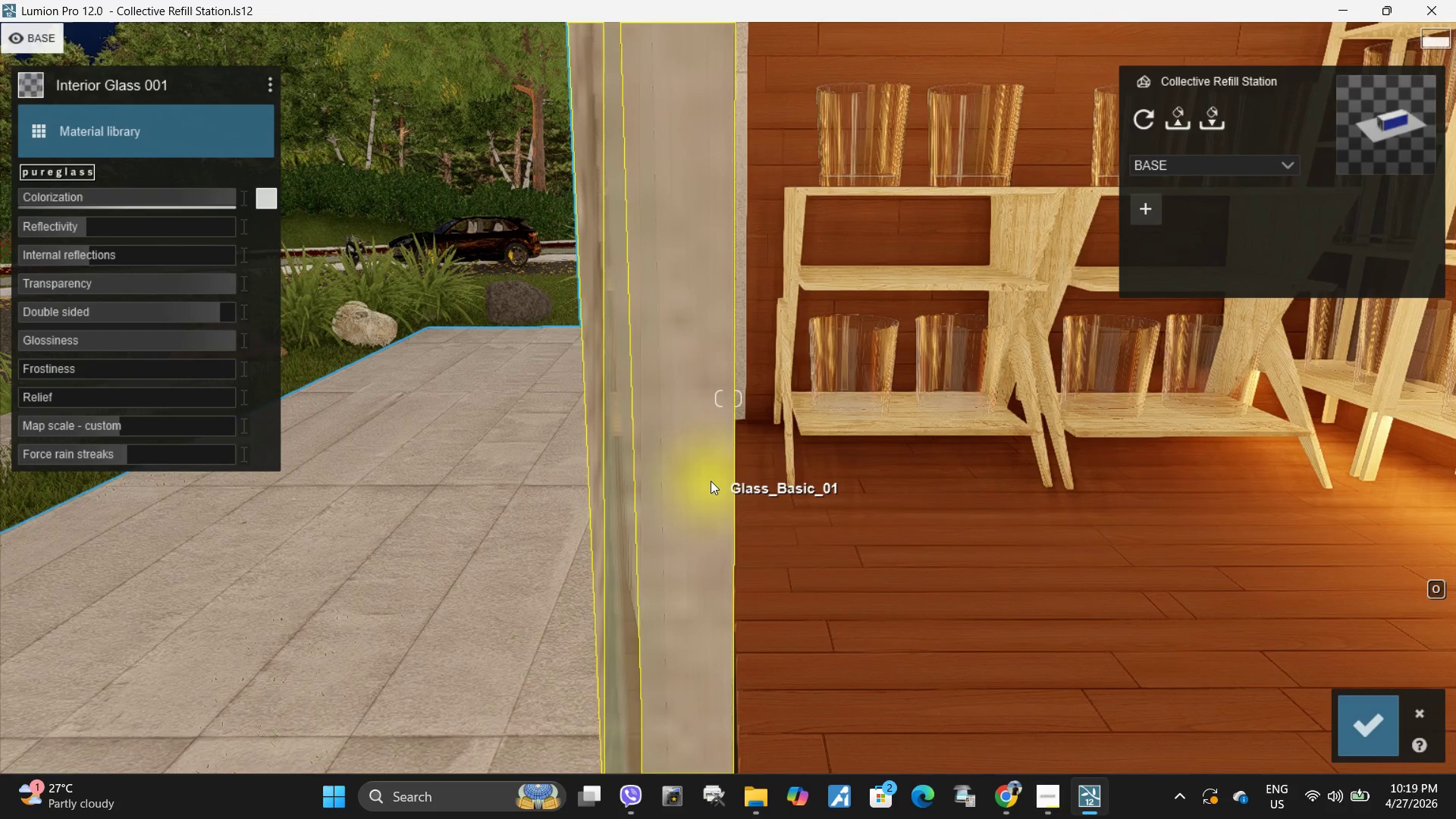 
type(ddd)
 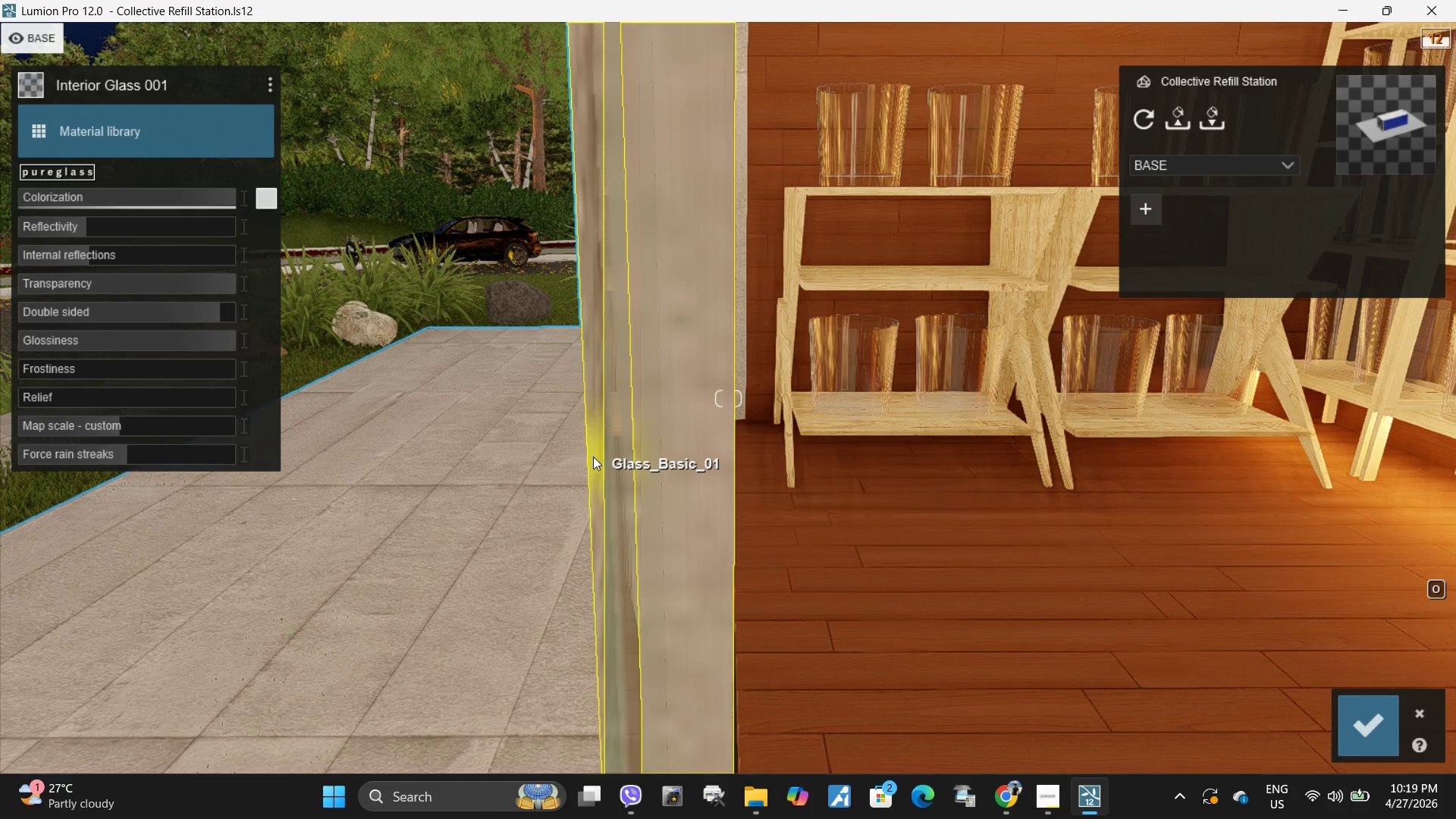 
left_click([595, 457])
 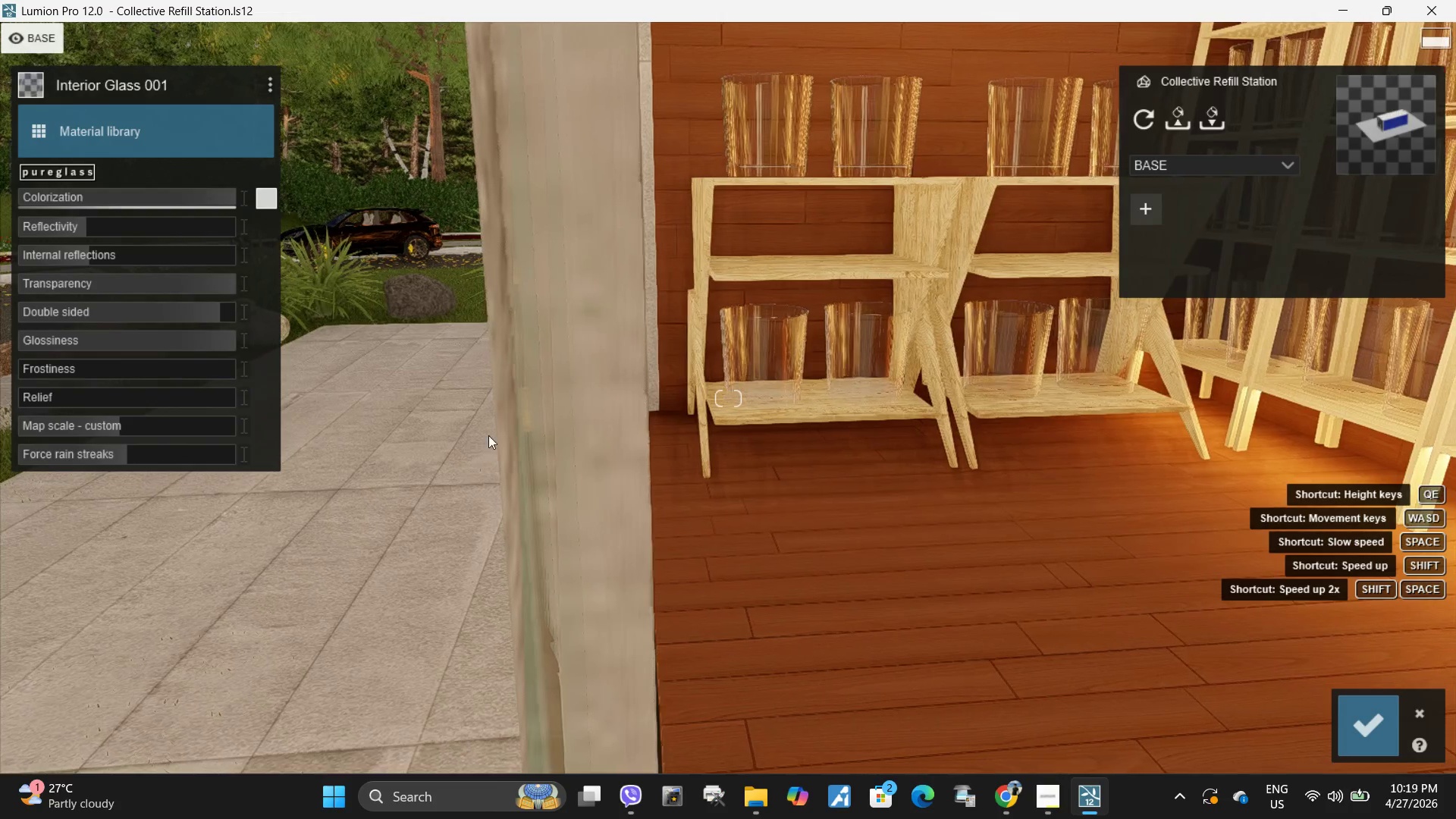 
left_click([504, 425])
 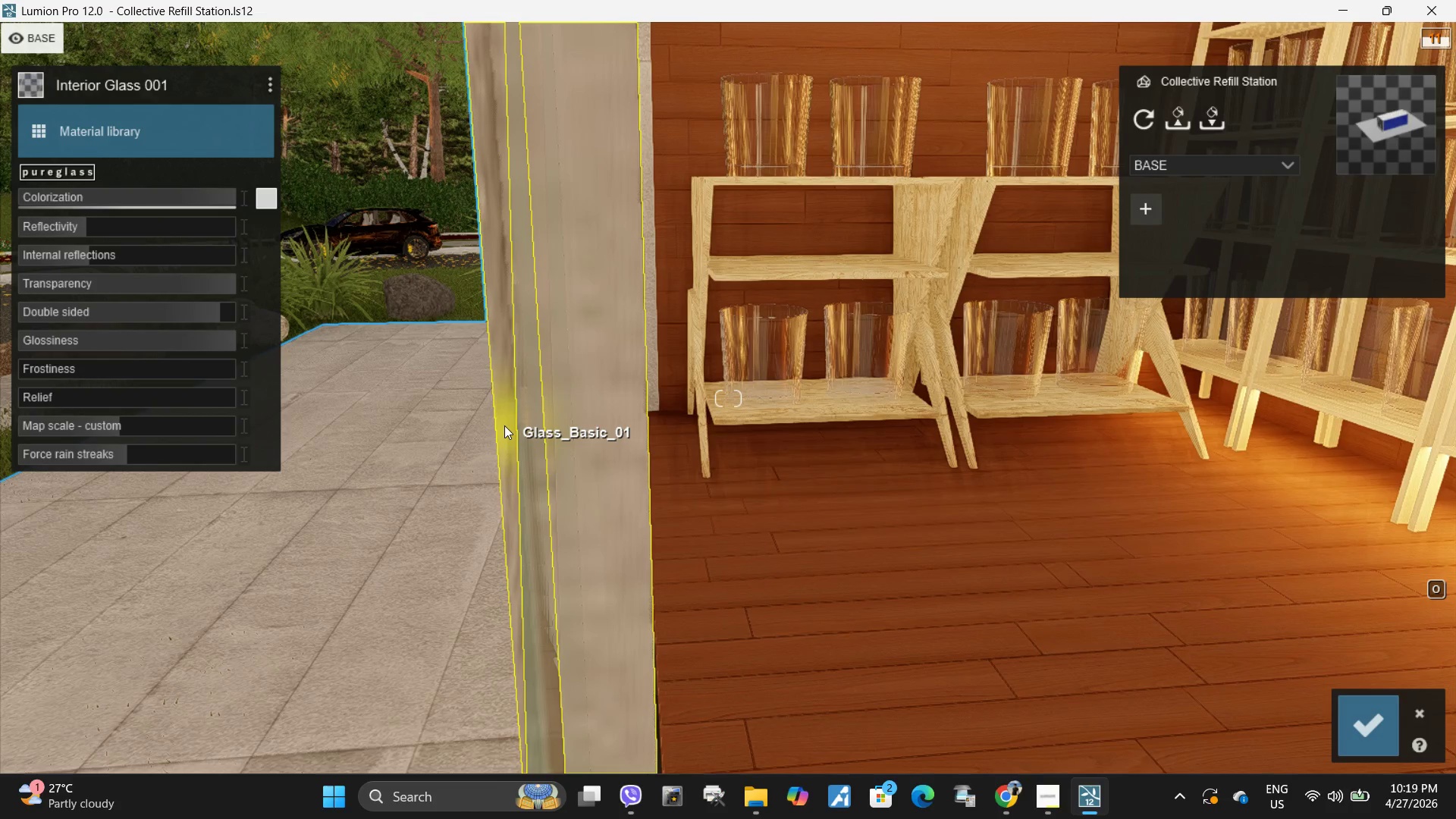 
key(A)
 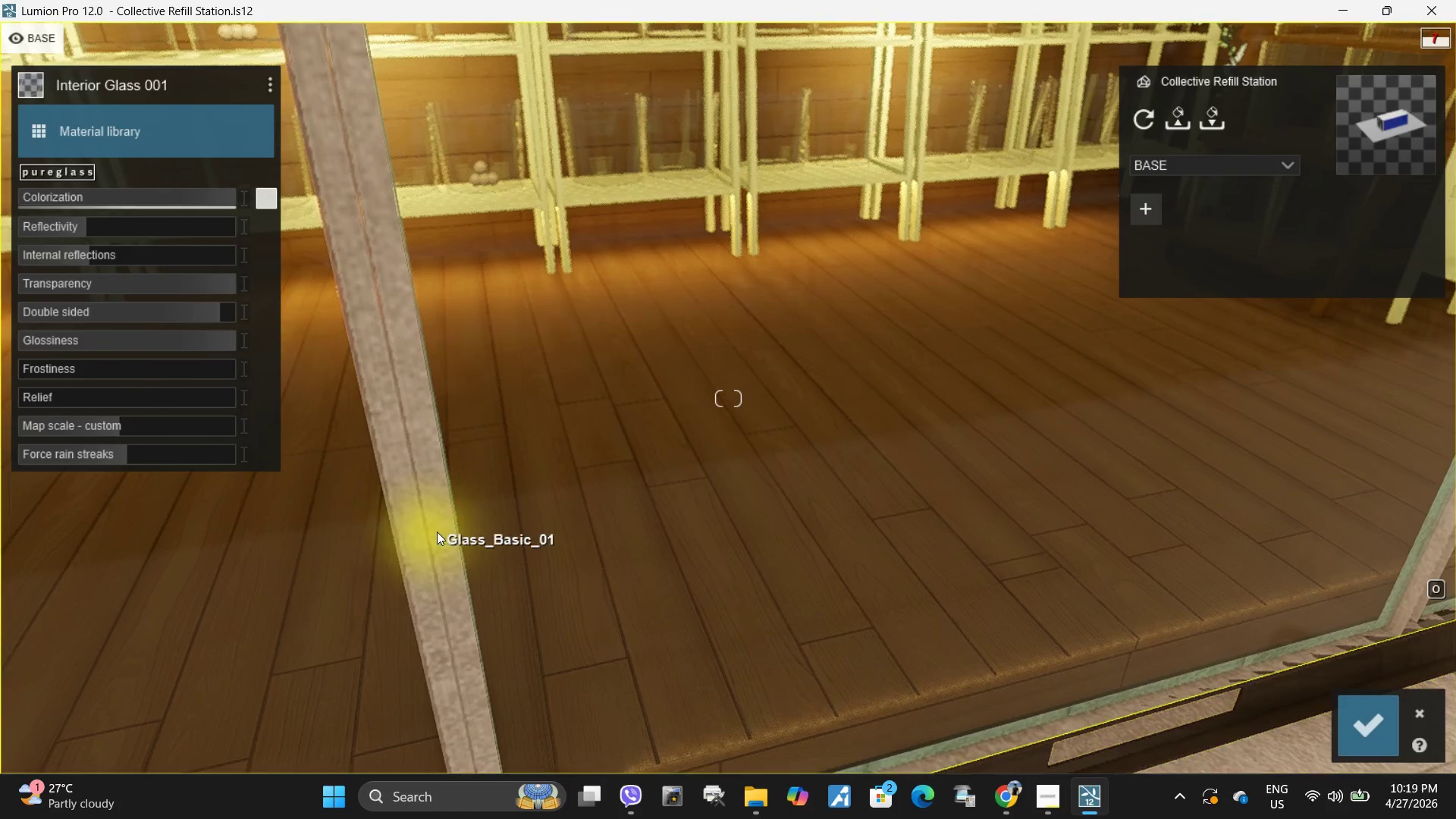 
type(aawadd)
 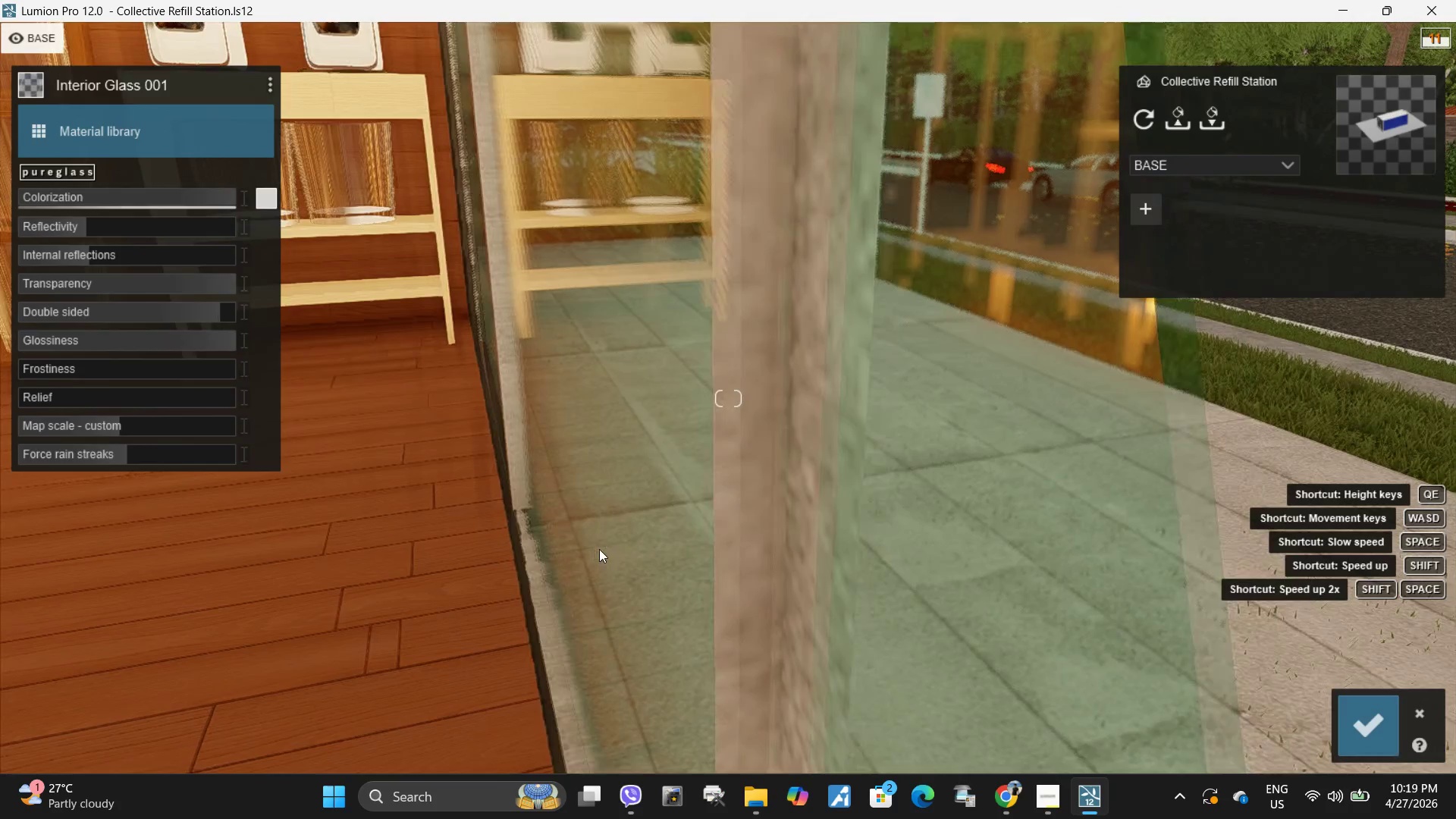 
hold_key(key=Space, duration=3.78)
 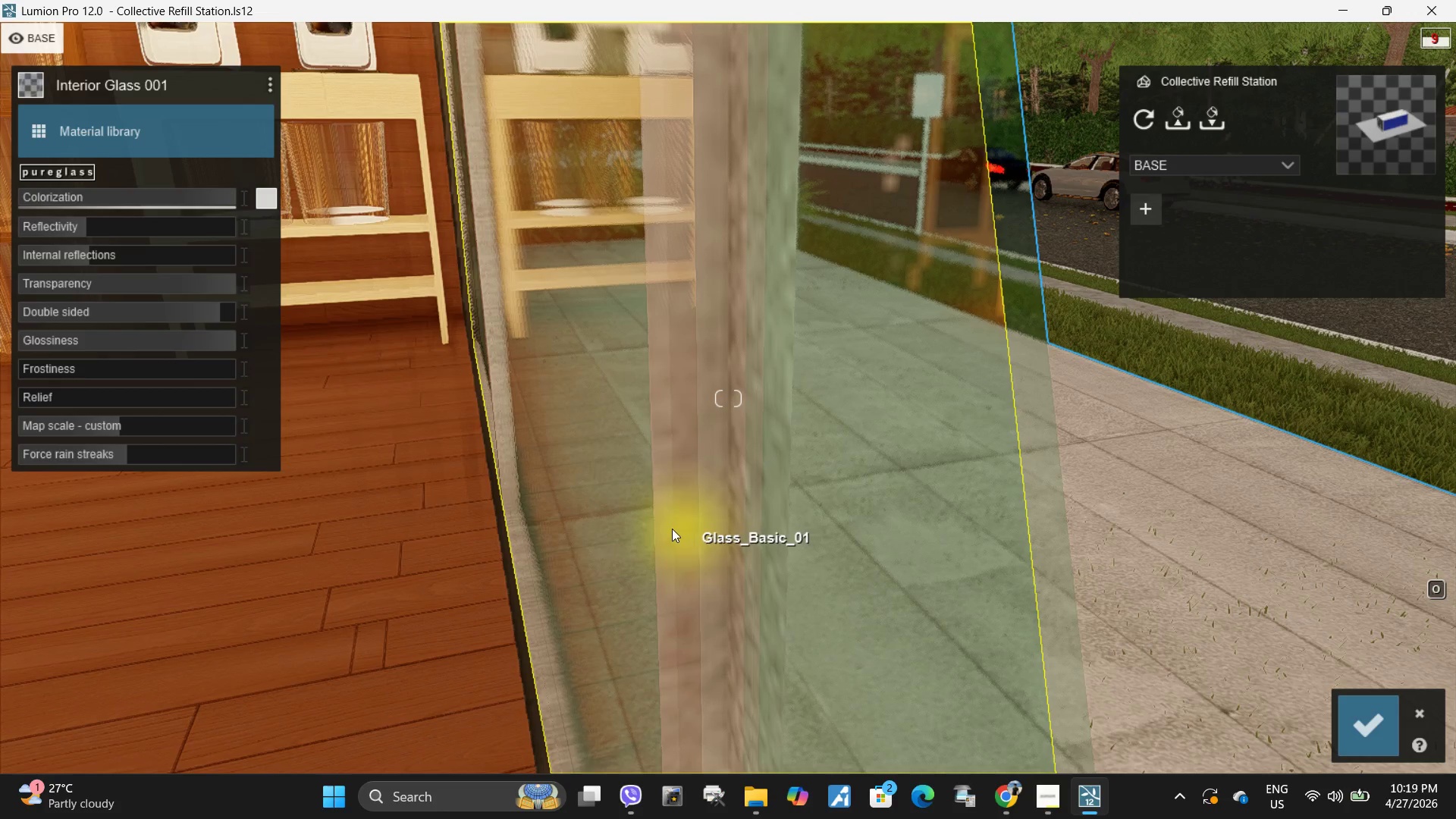 
hold_key(key=Space, duration=6.74)
 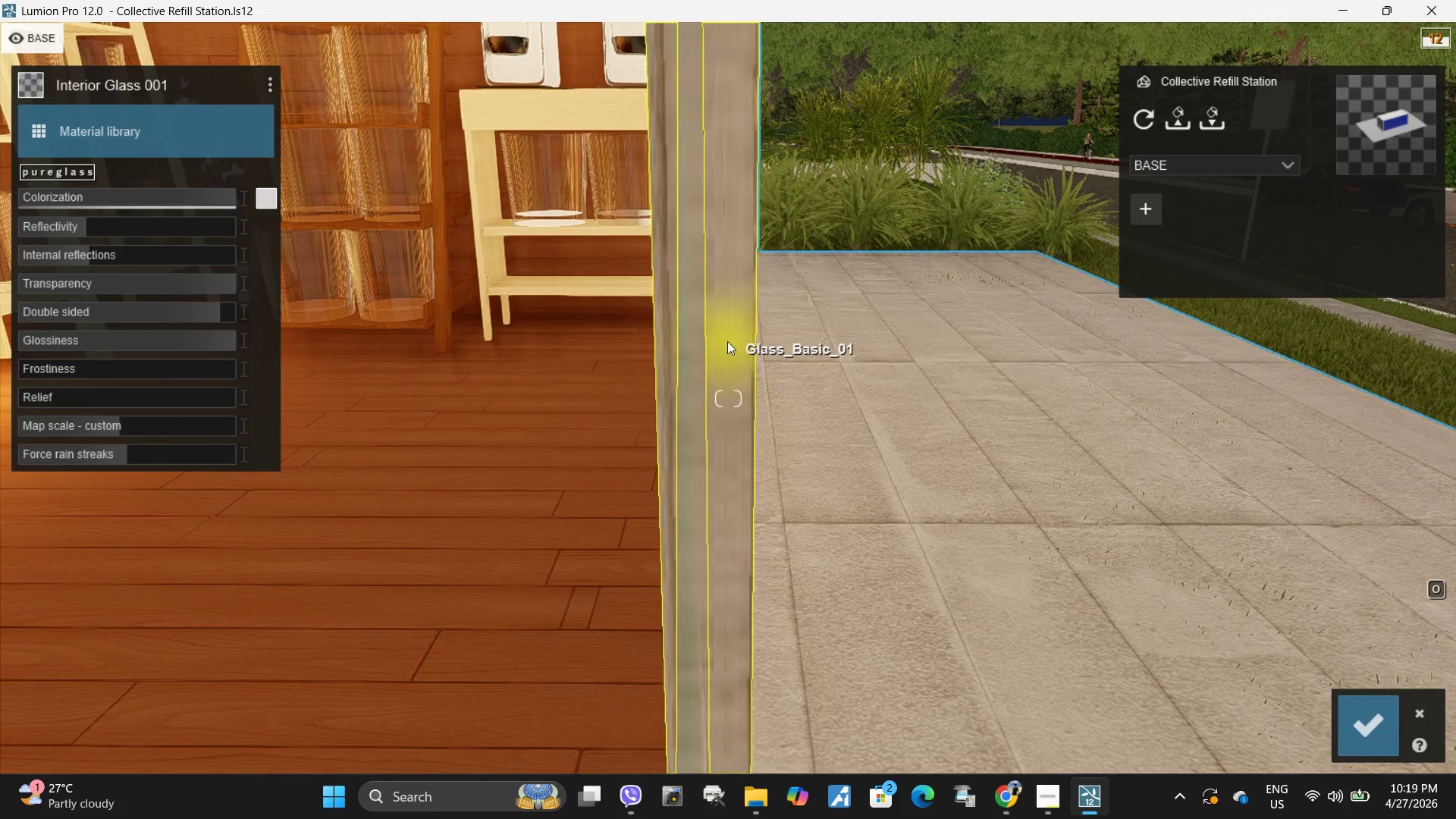 
key(D)
 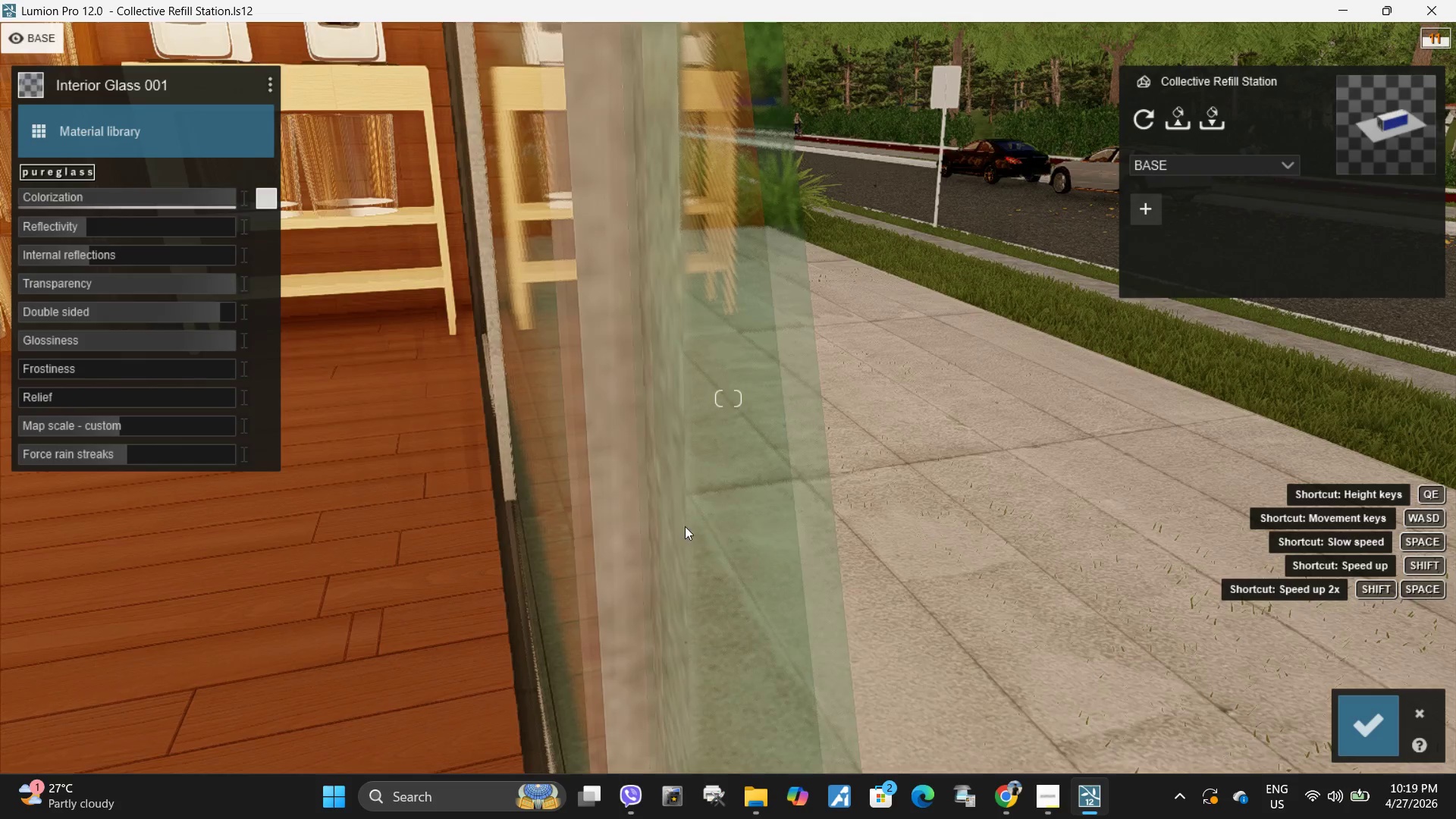 
type(dadad)
 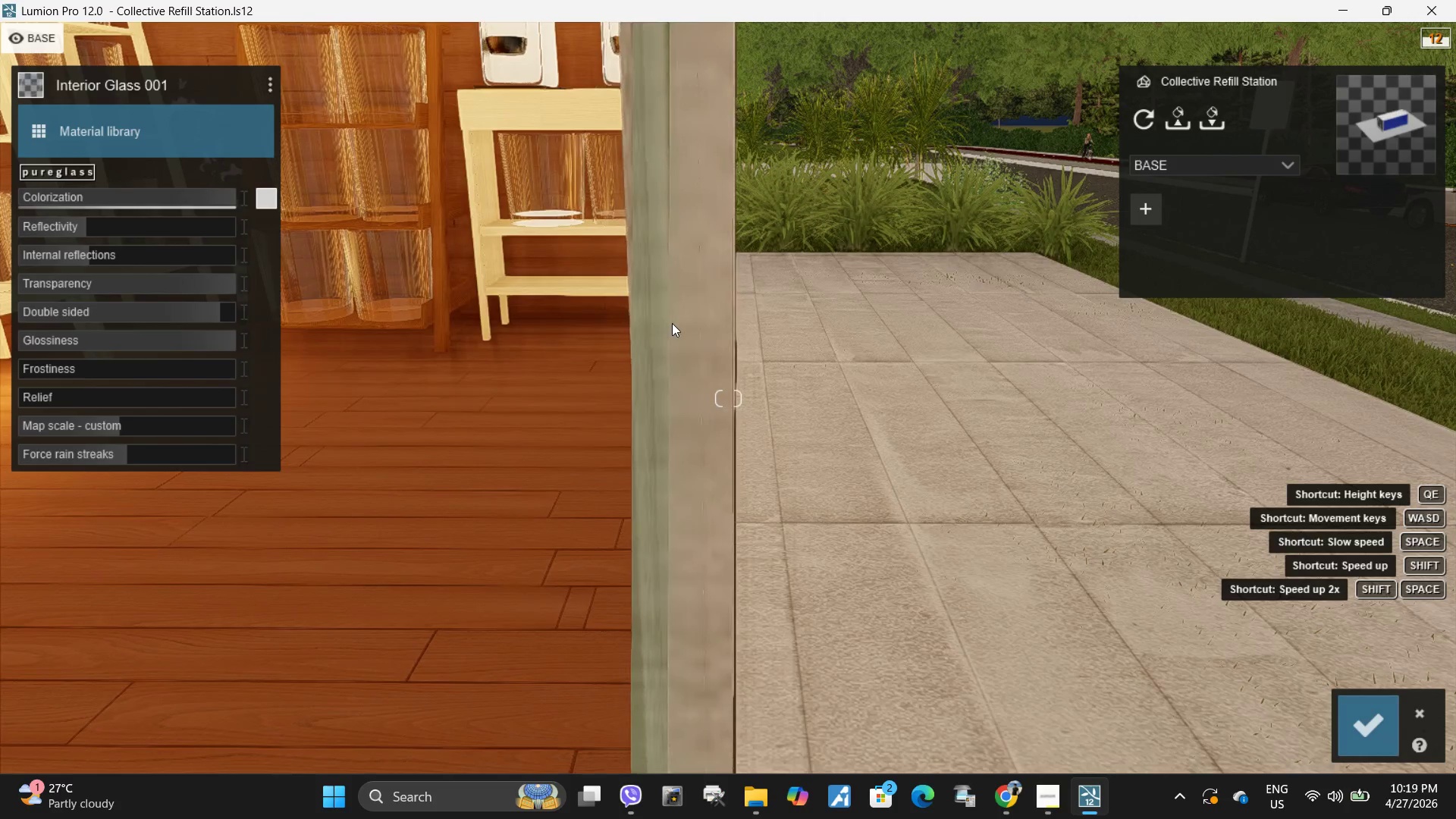 
type(ad)
 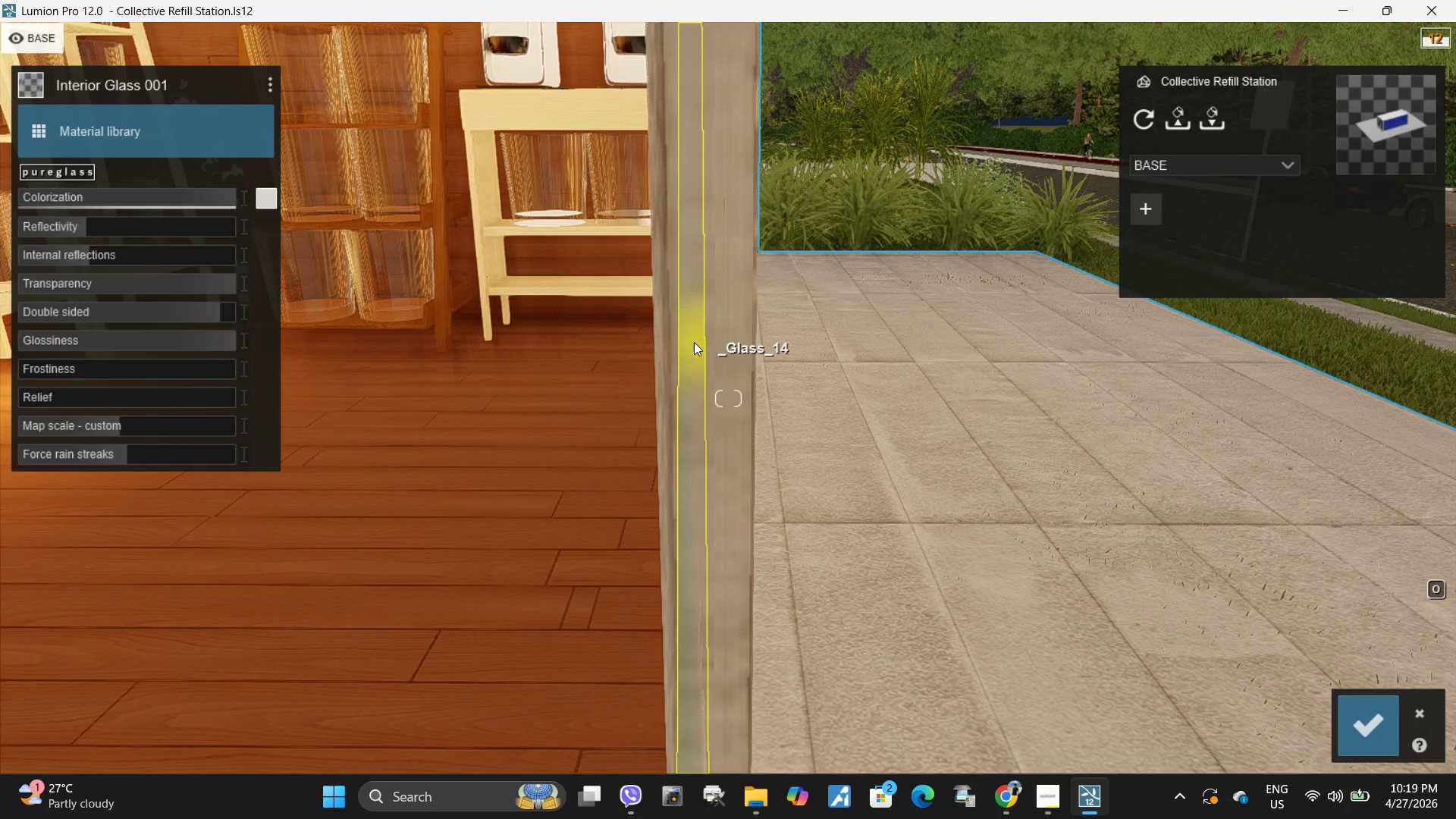 
left_click([691, 350])
 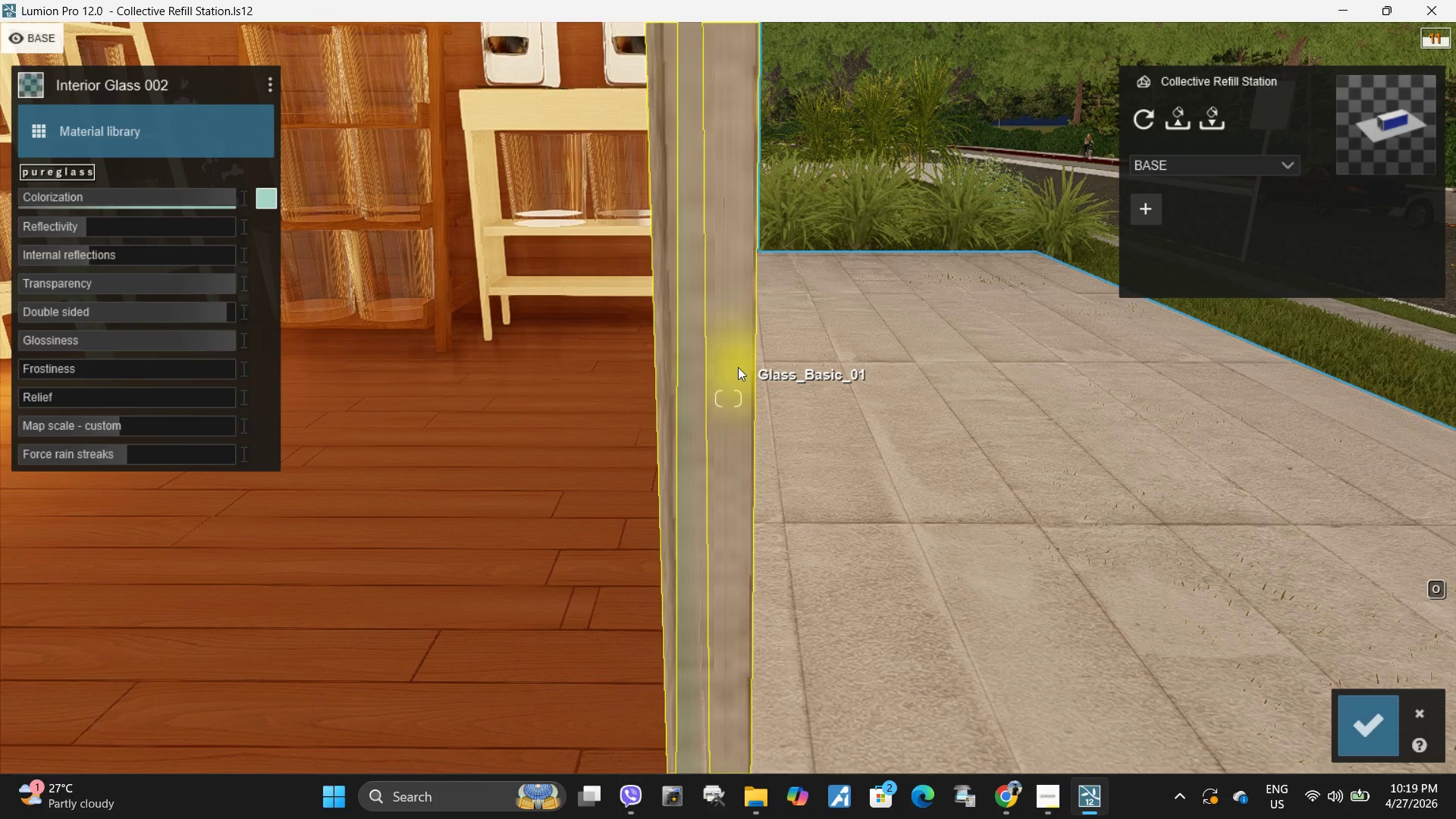 
left_click([689, 367])
 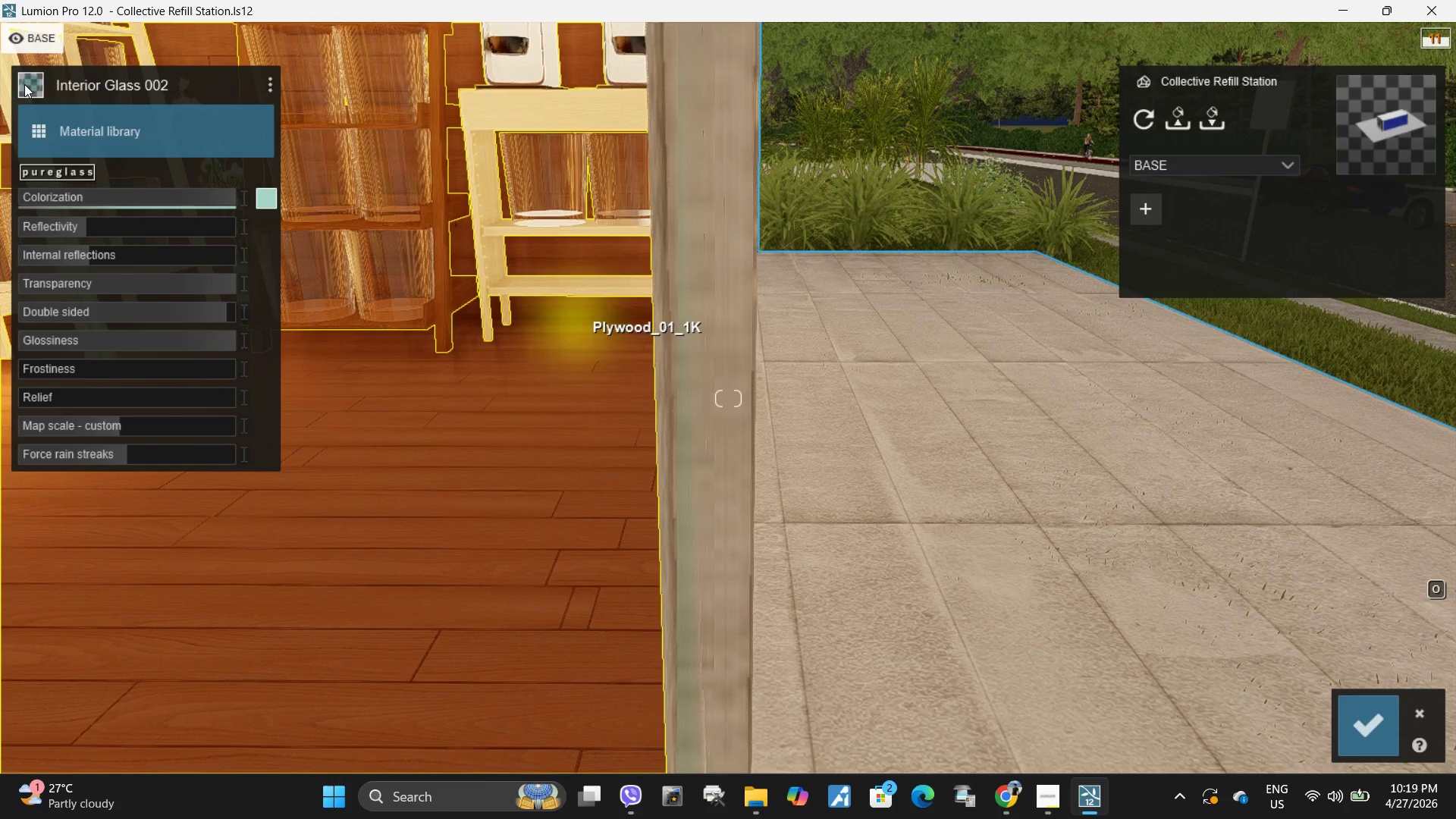 
left_click([136, 142])
 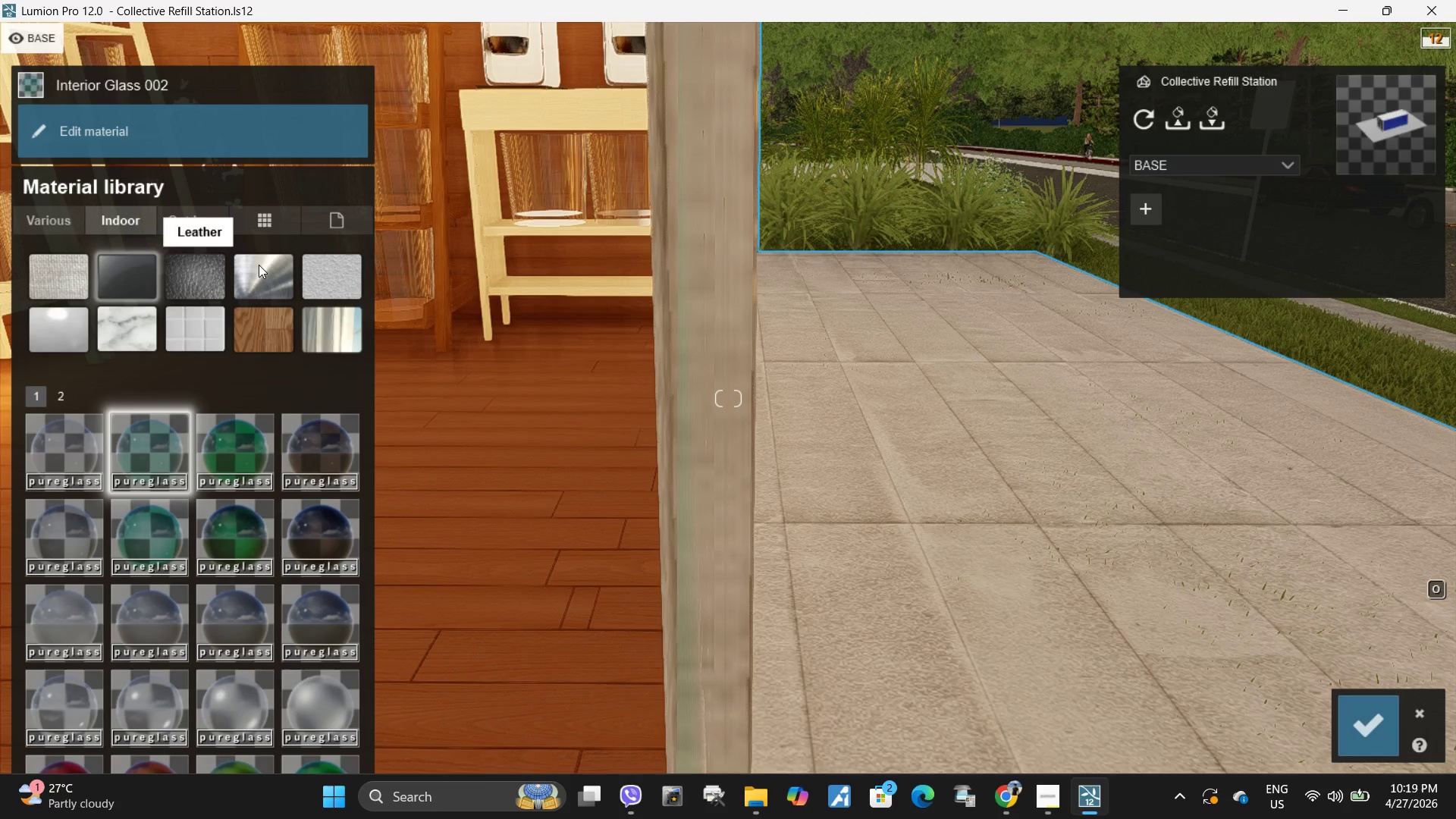 
left_click([262, 262])
 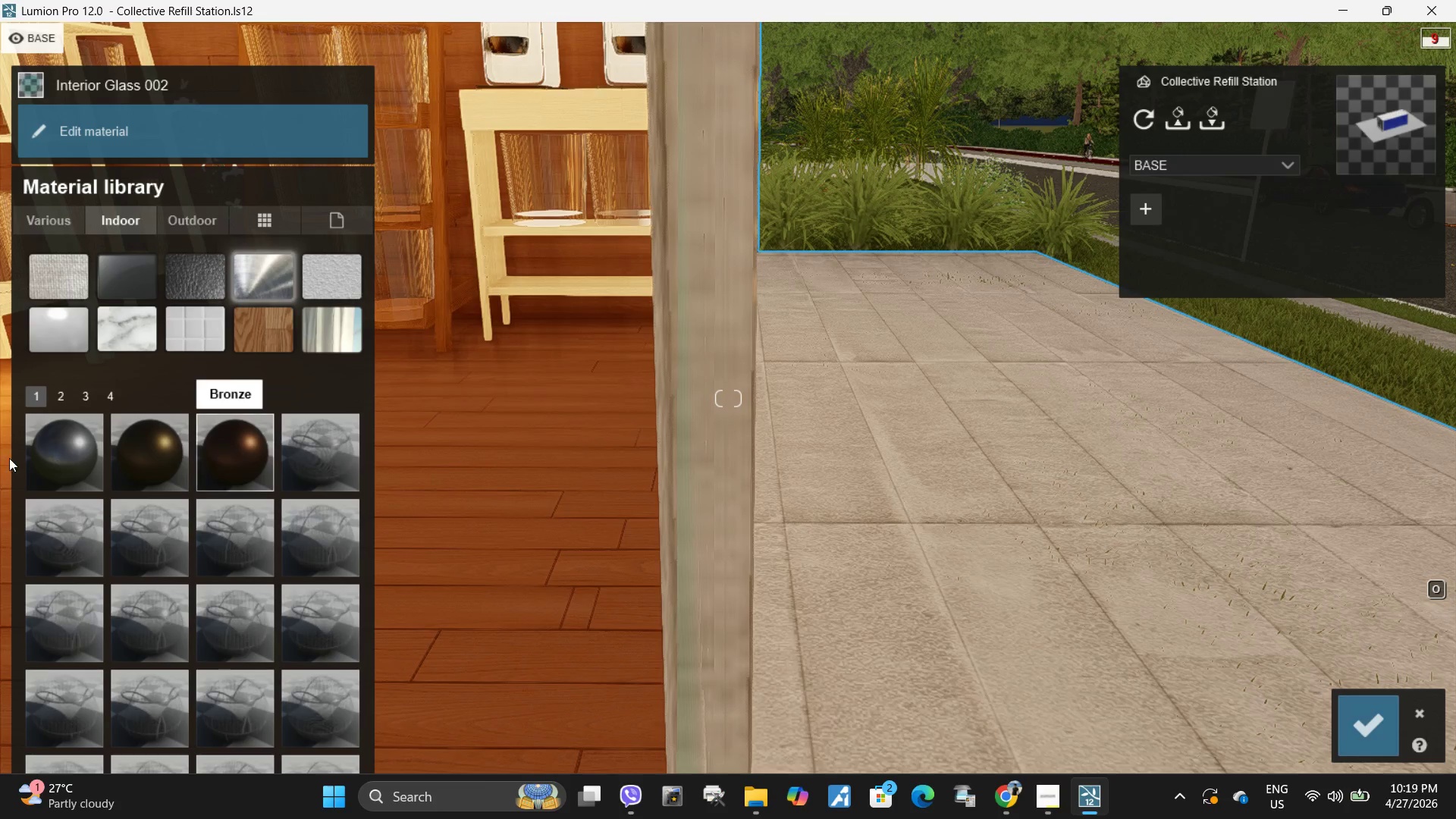 
left_click([65, 460])
 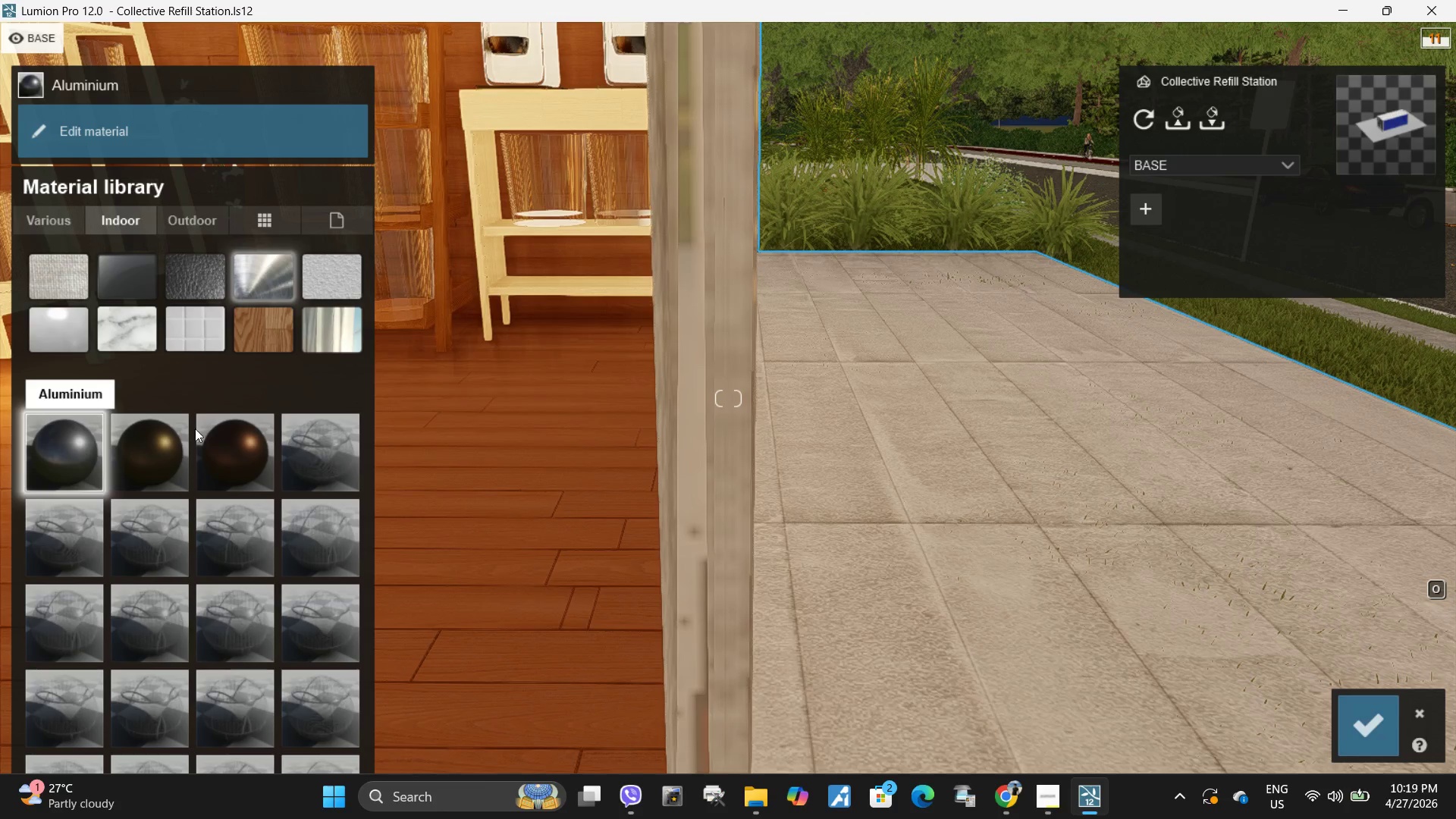 
hold_key(key=D, duration=0.67)
 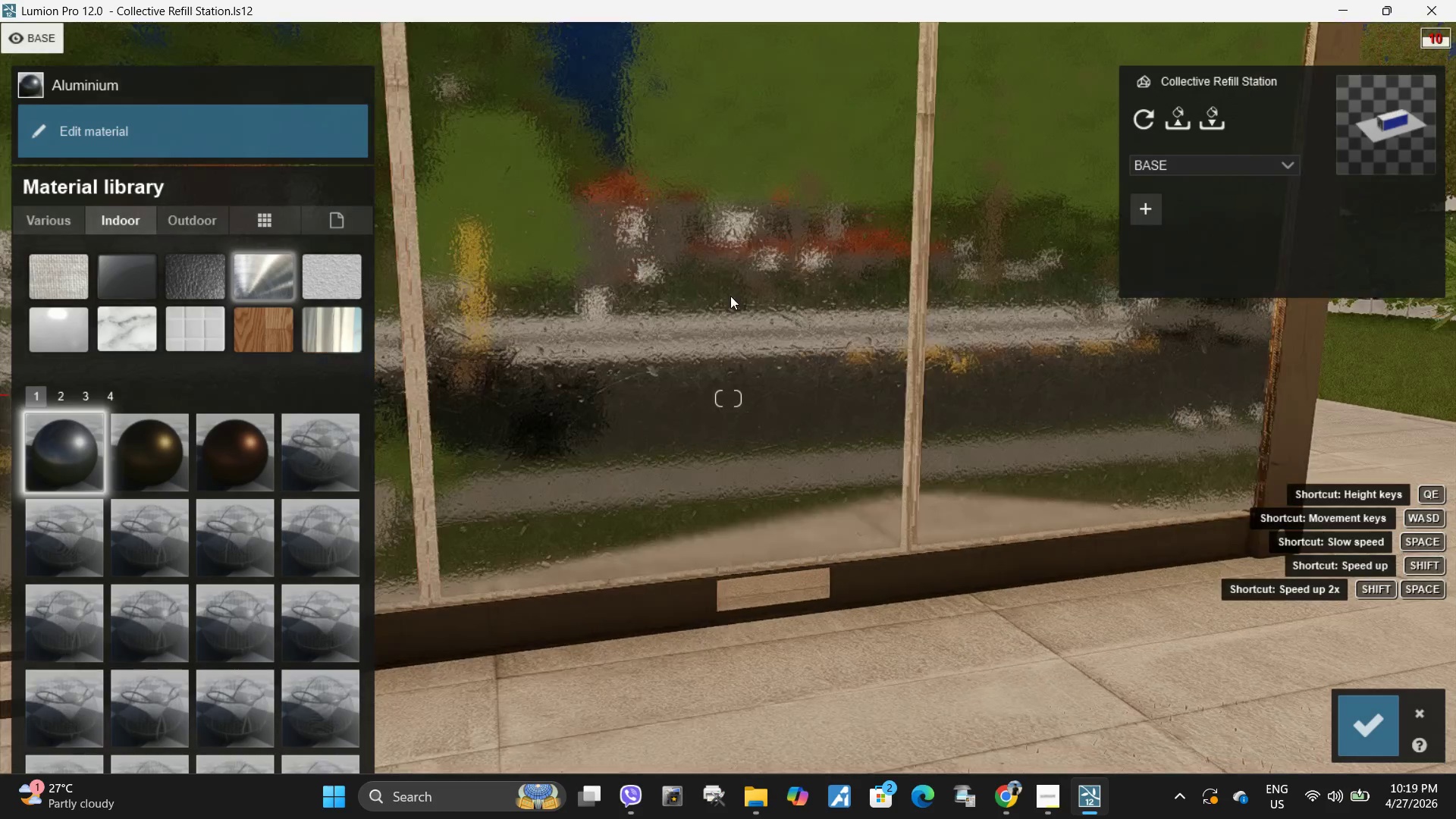 
hold_key(key=S, duration=1.26)
 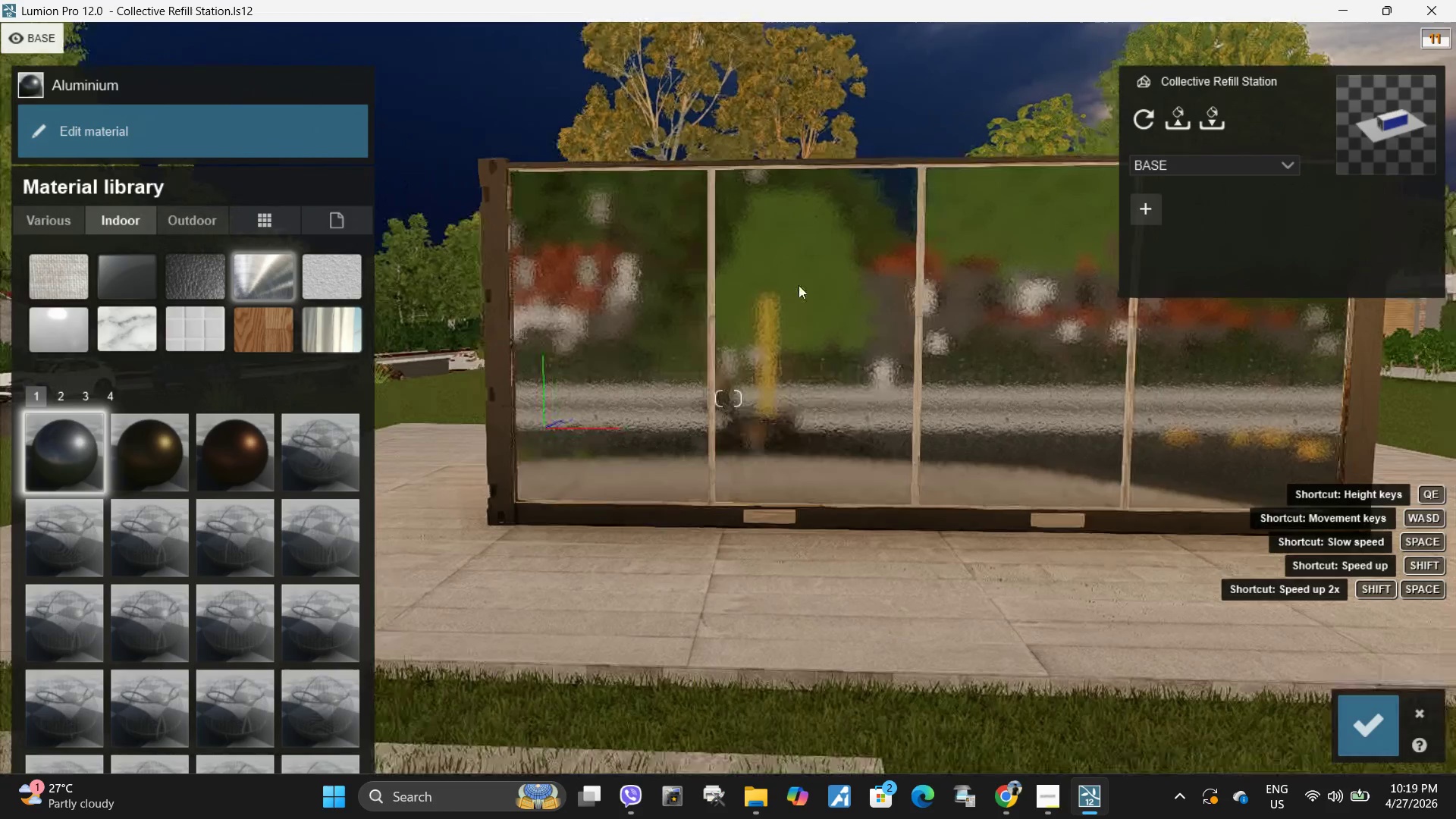 
hold_key(key=A, duration=0.62)
 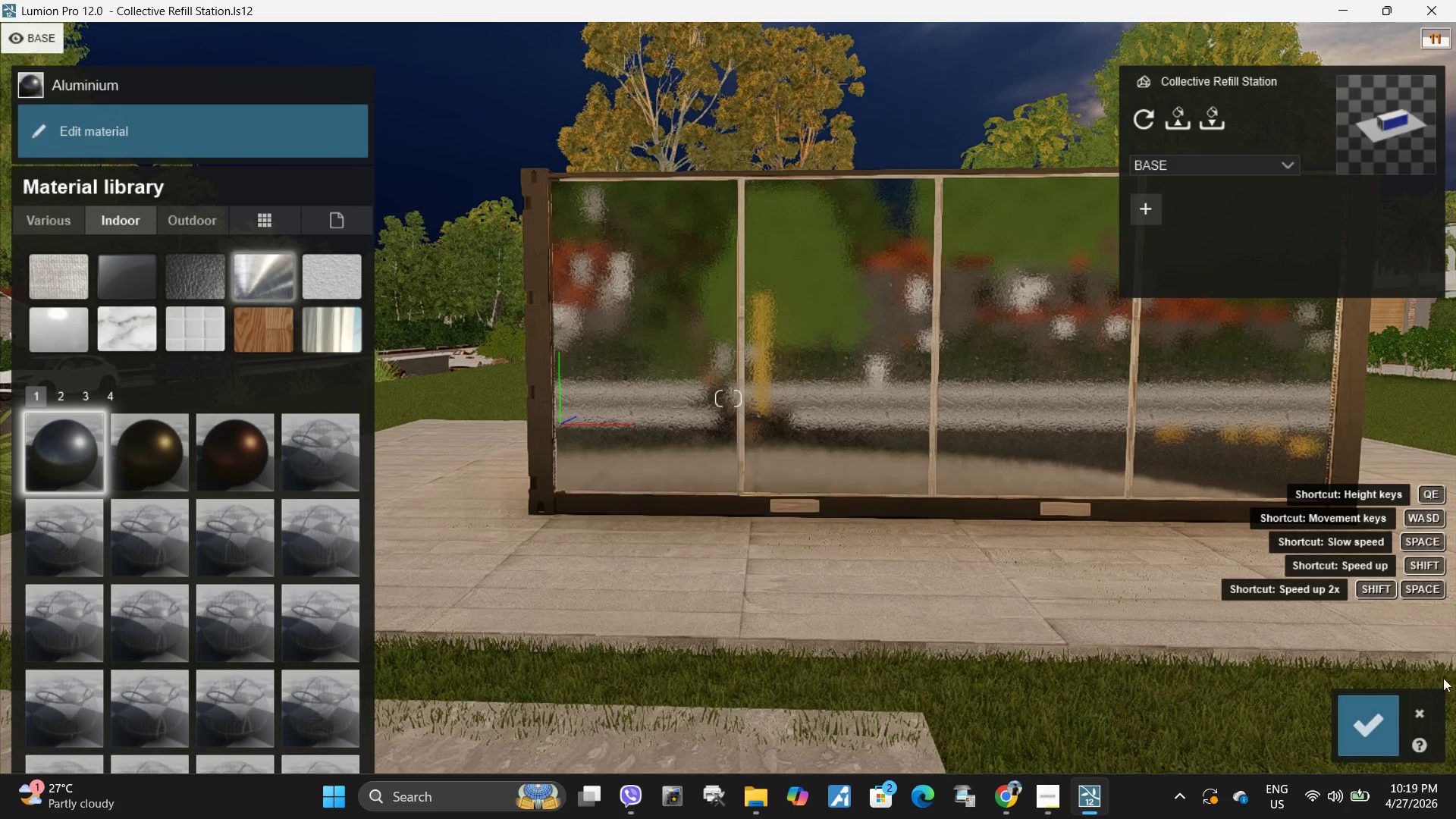 
left_click([1417, 714])
 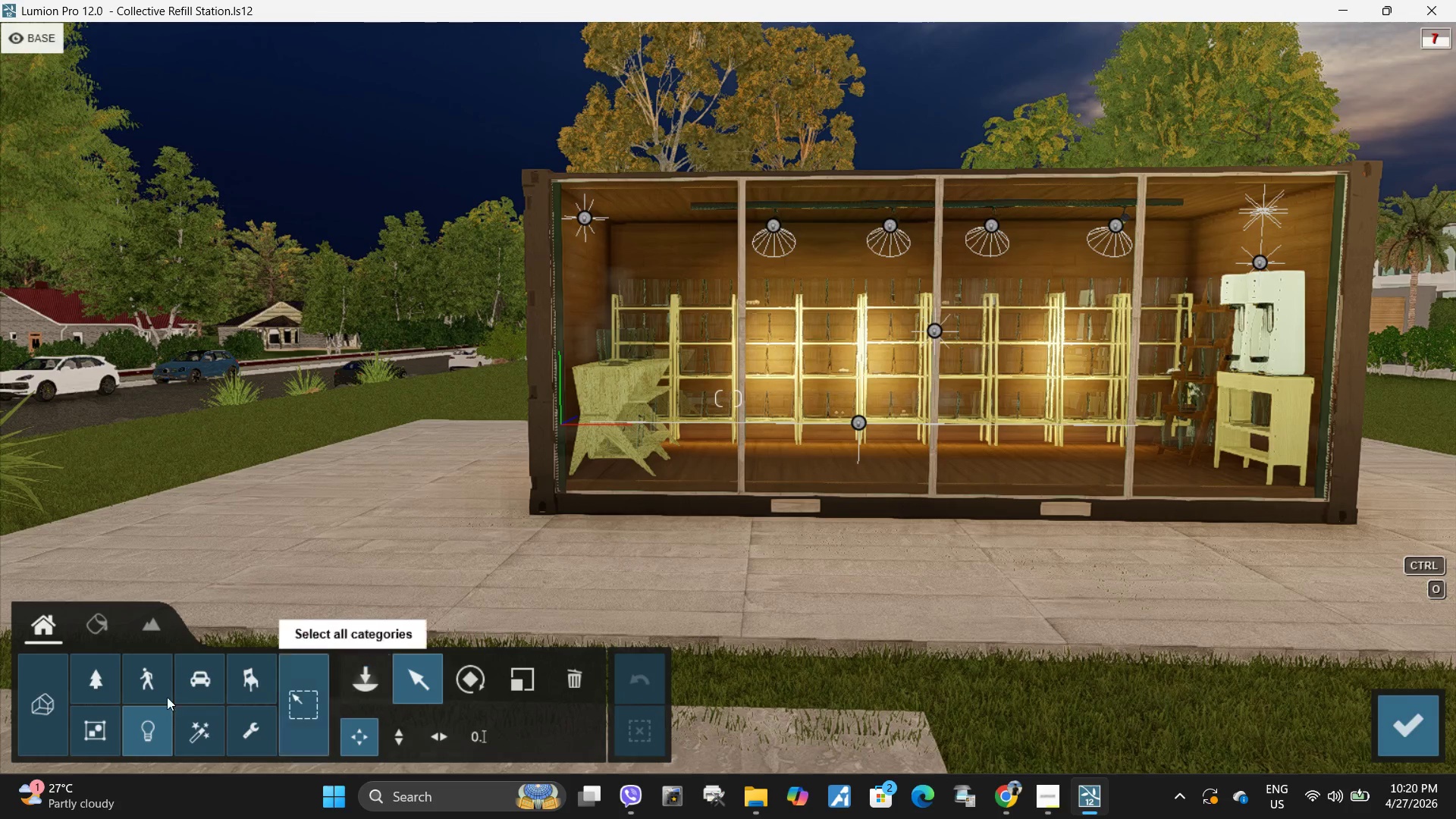 
wait(7.78)
 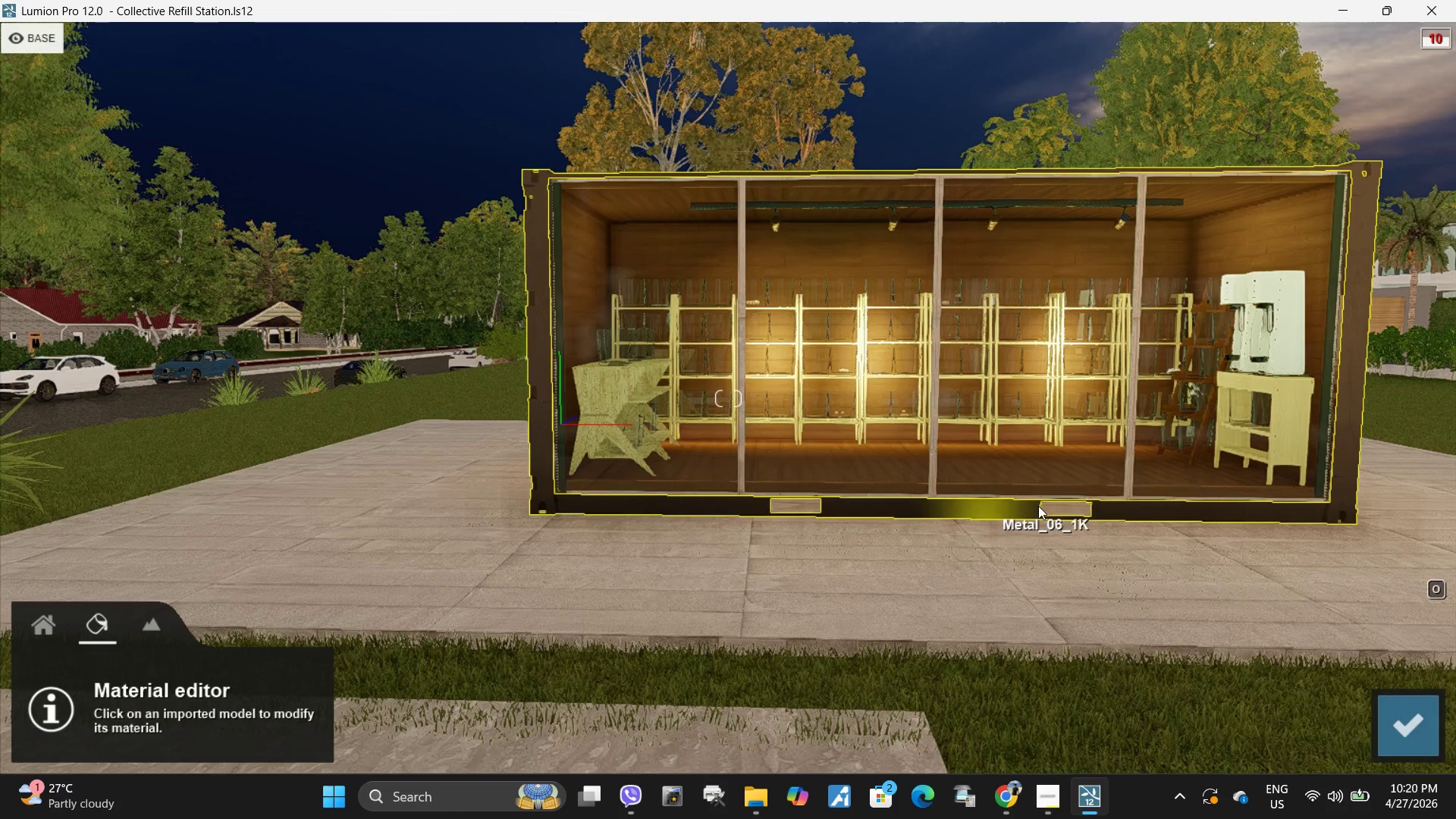 
left_click([588, 218])
 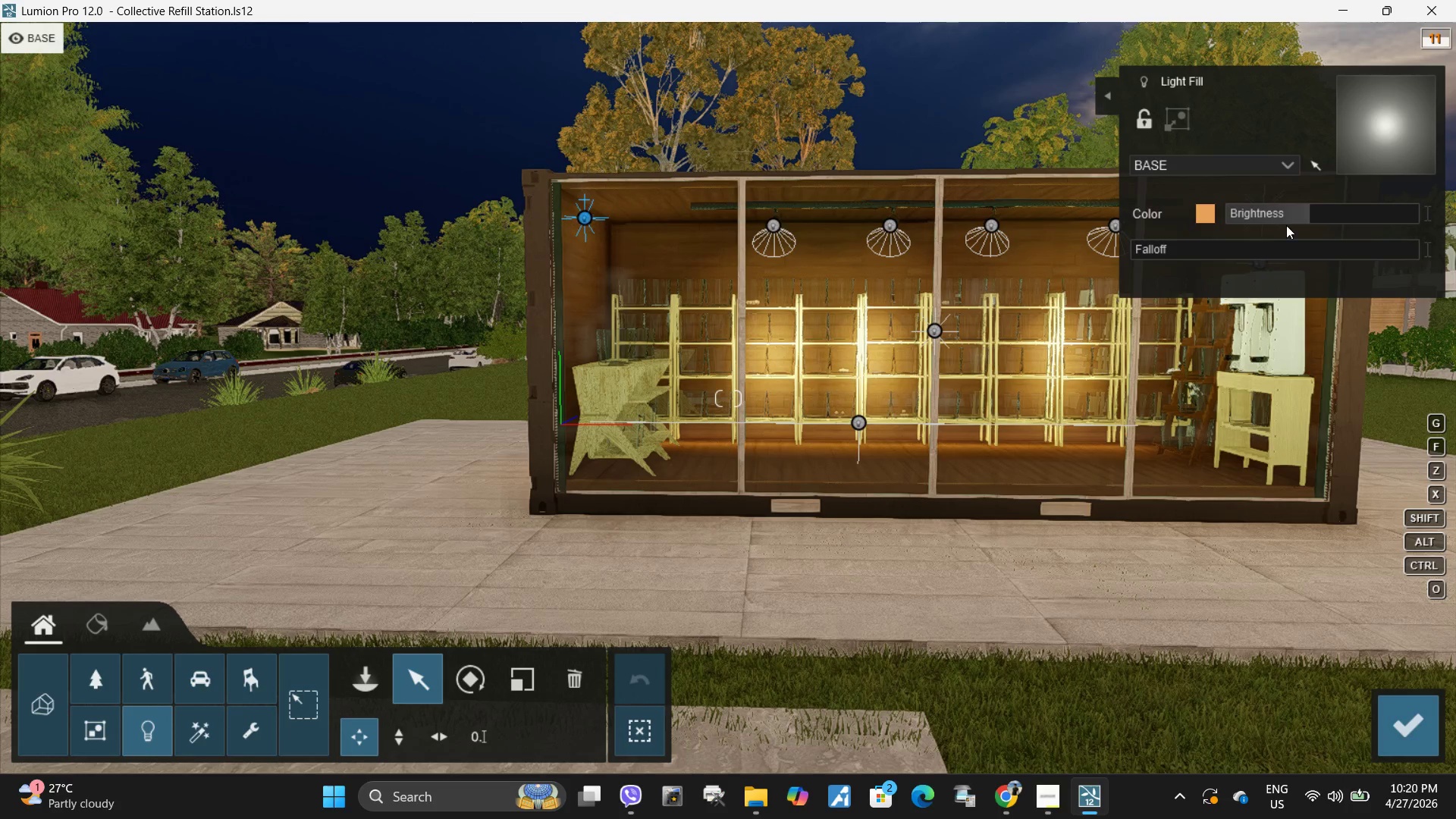 
left_click_drag(start_coordinate=[1309, 213], to_coordinate=[1341, 215])
 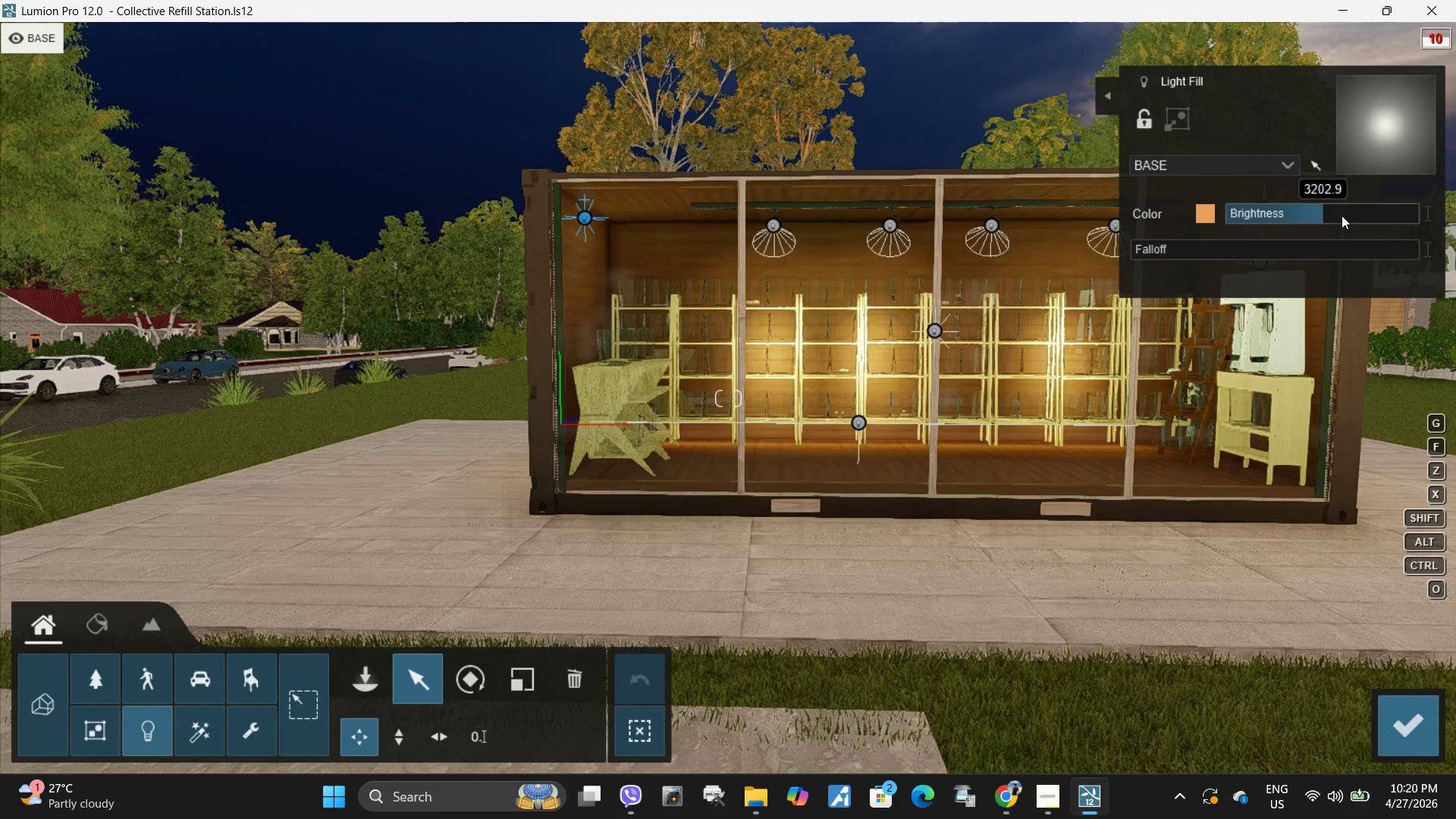 
left_click_drag(start_coordinate=[1344, 215], to_coordinate=[1316, 216])
 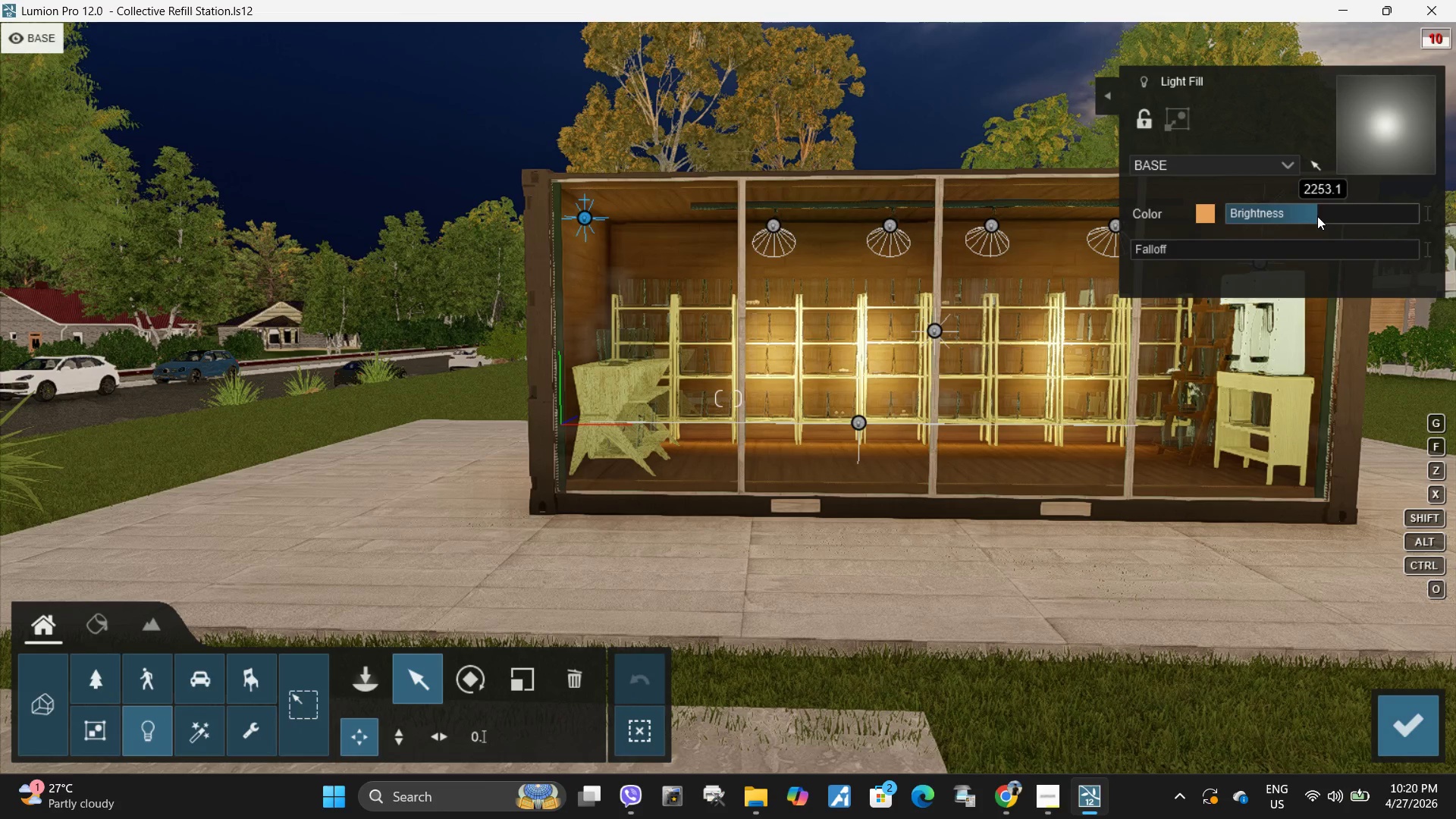 
left_click_drag(start_coordinate=[1317, 216], to_coordinate=[1328, 214])
 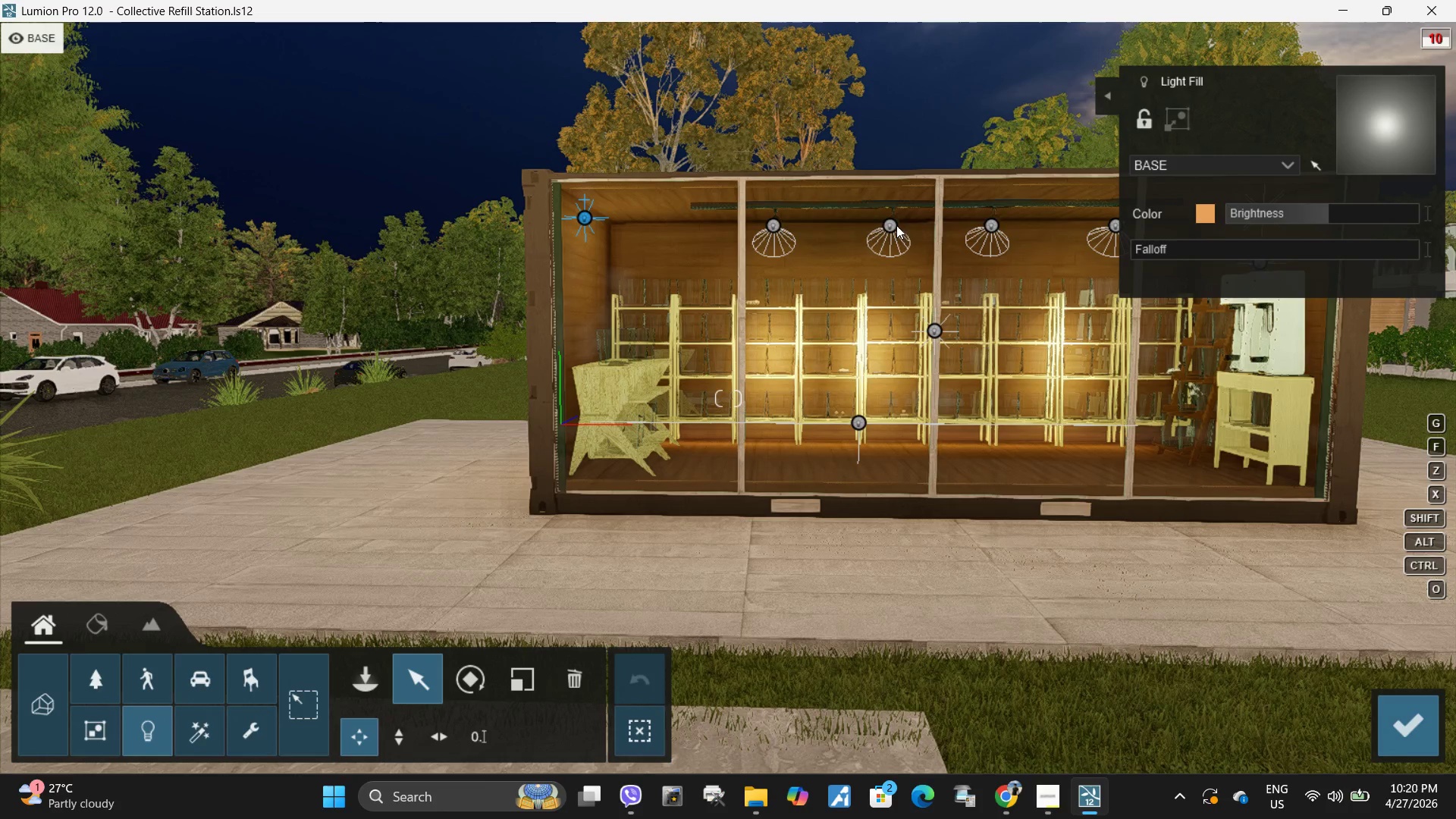 
left_click([888, 226])
 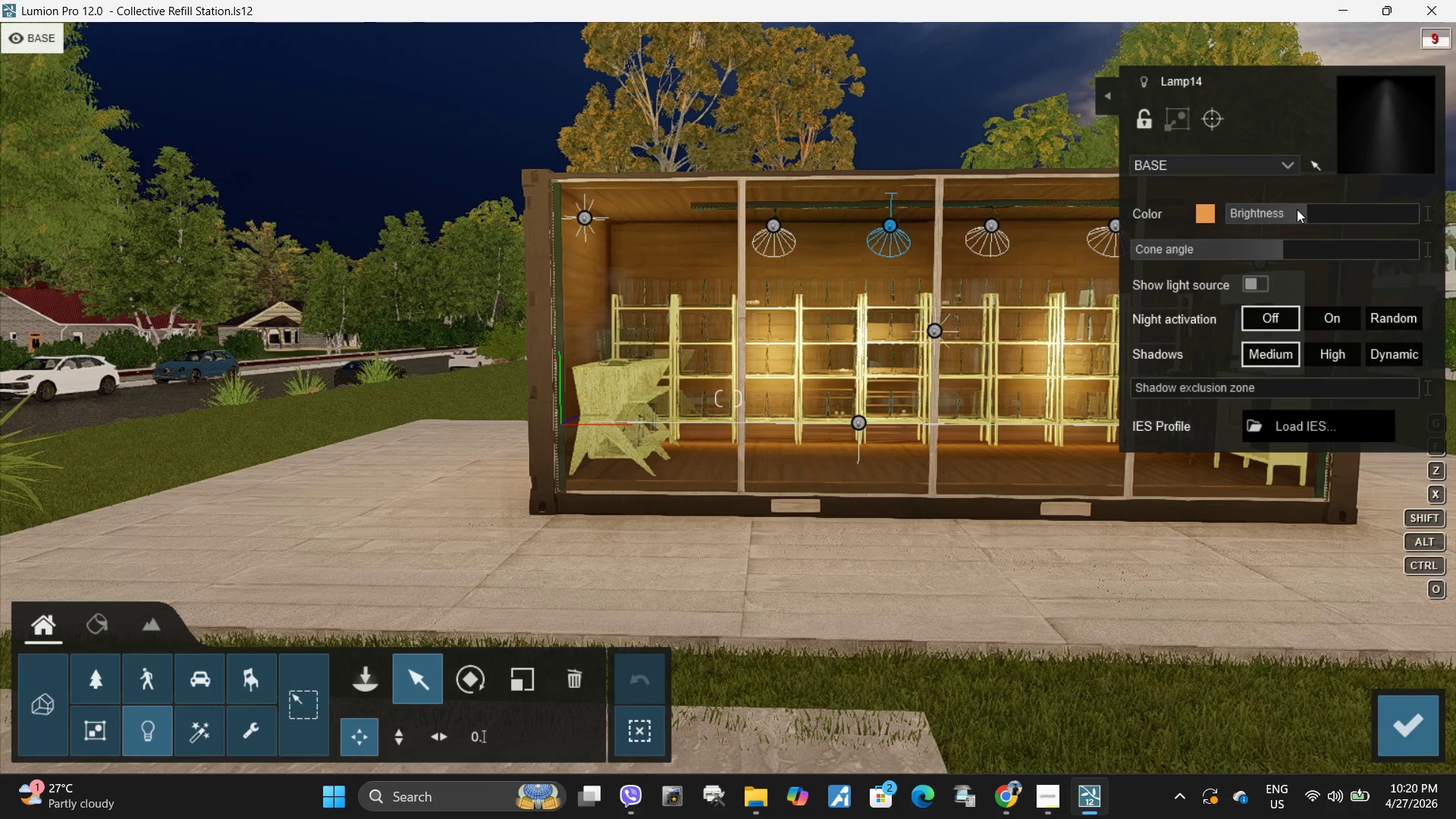 
left_click_drag(start_coordinate=[1313, 211], to_coordinate=[1387, 215])
 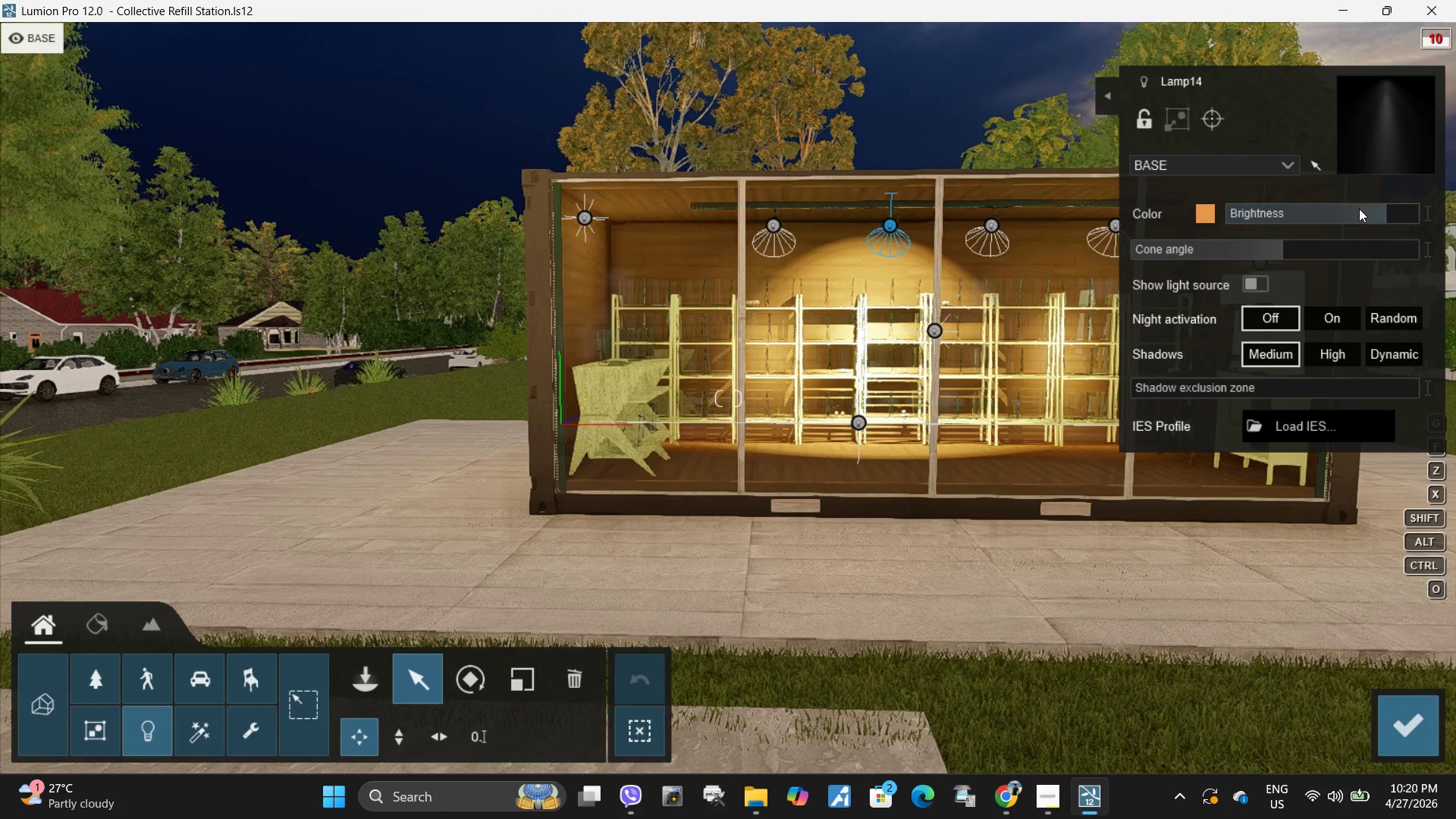 
left_click_drag(start_coordinate=[1392, 216], to_coordinate=[1363, 216])
 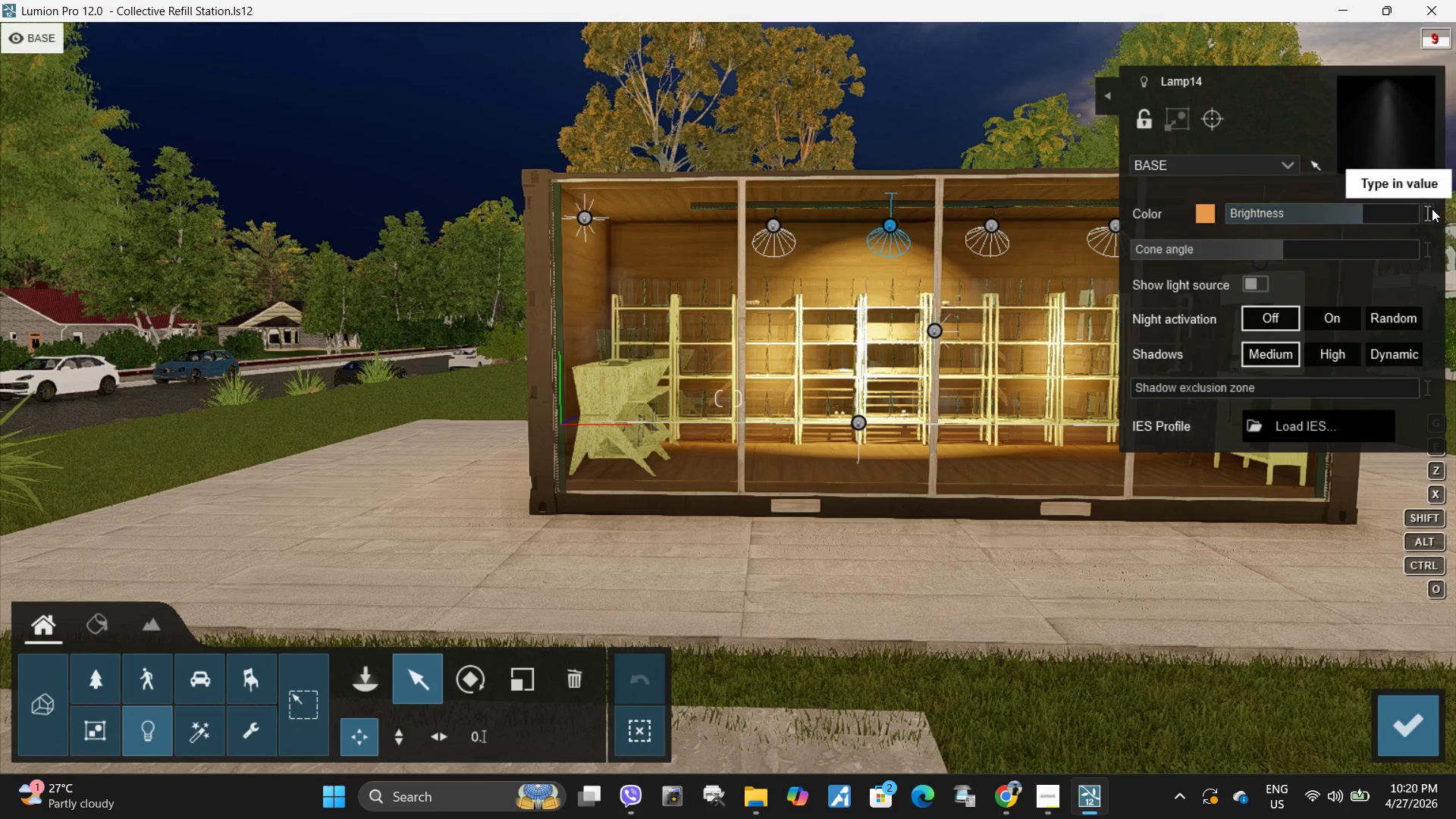 
left_click([1431, 209])
 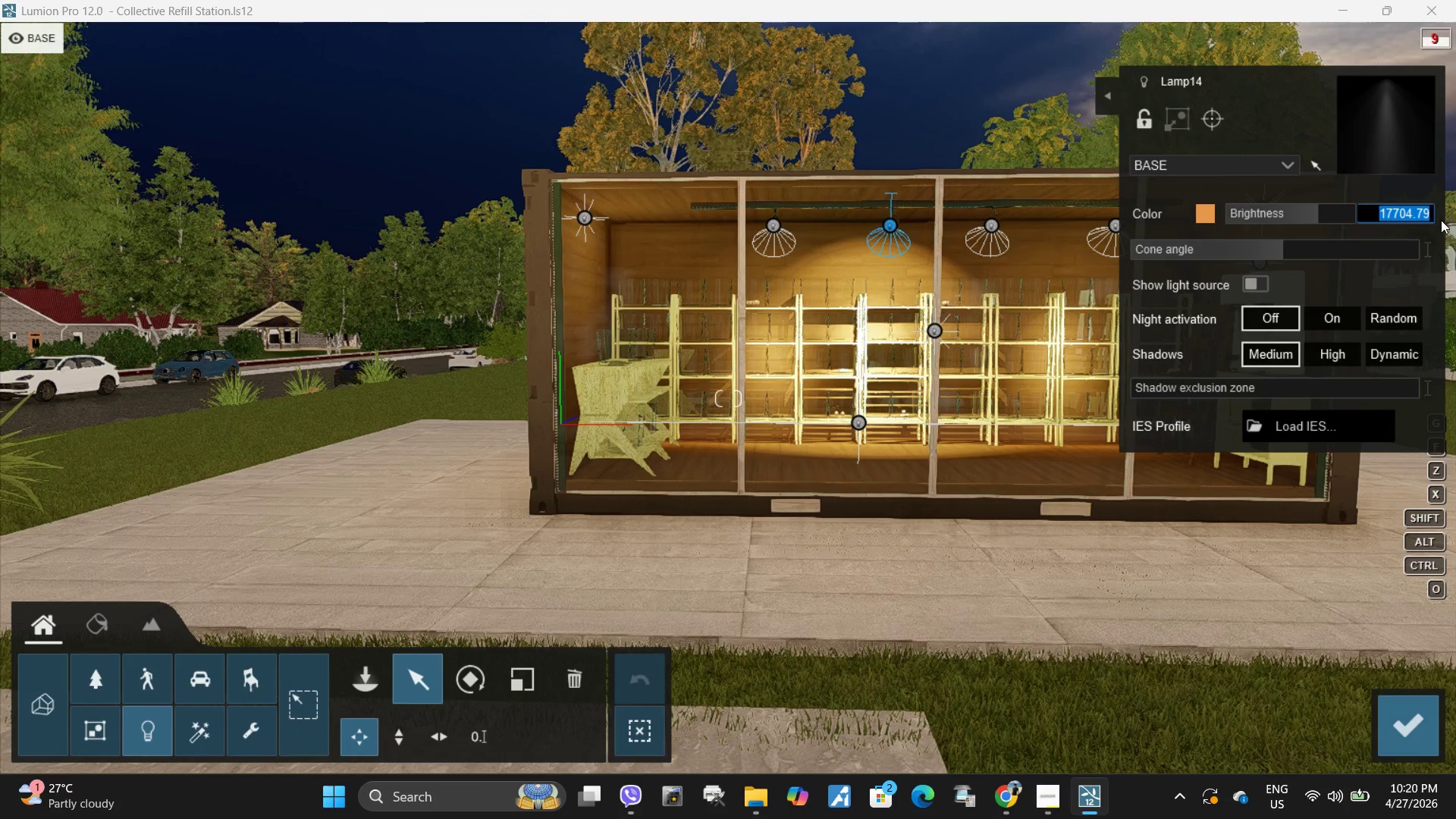 
key(Numpad1)
 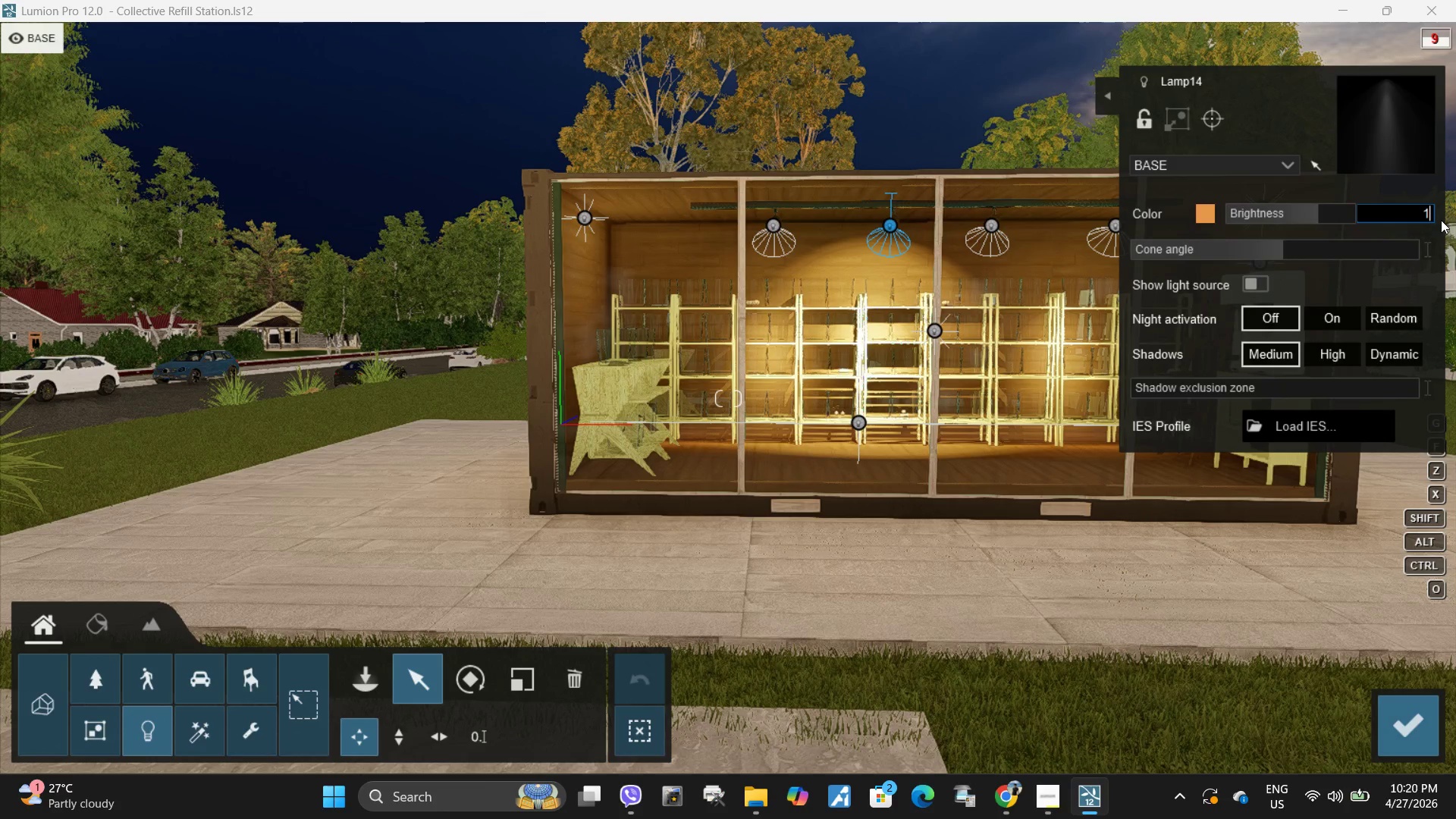 
key(Numpad5)
 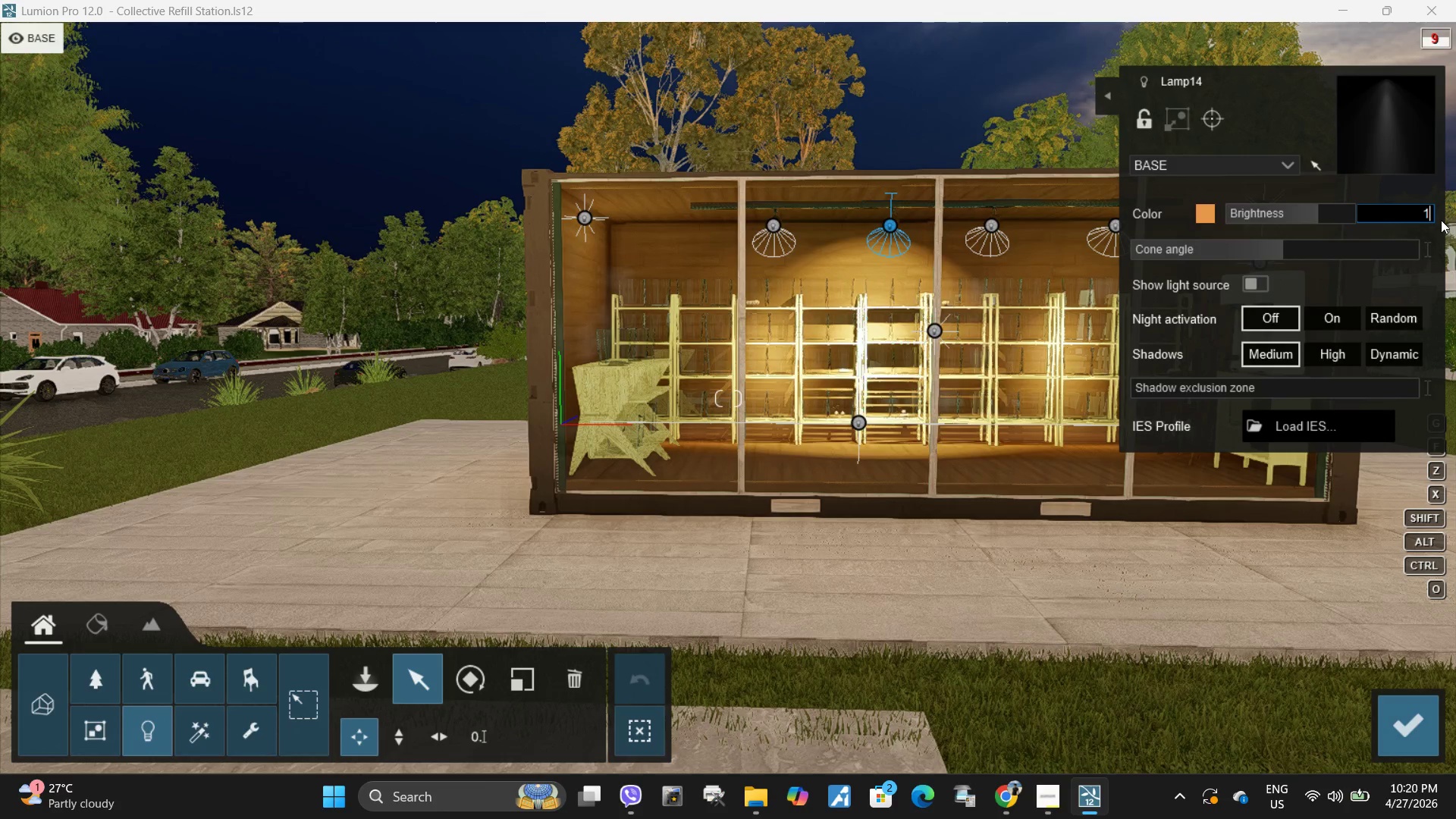 
key(Numpad0)
 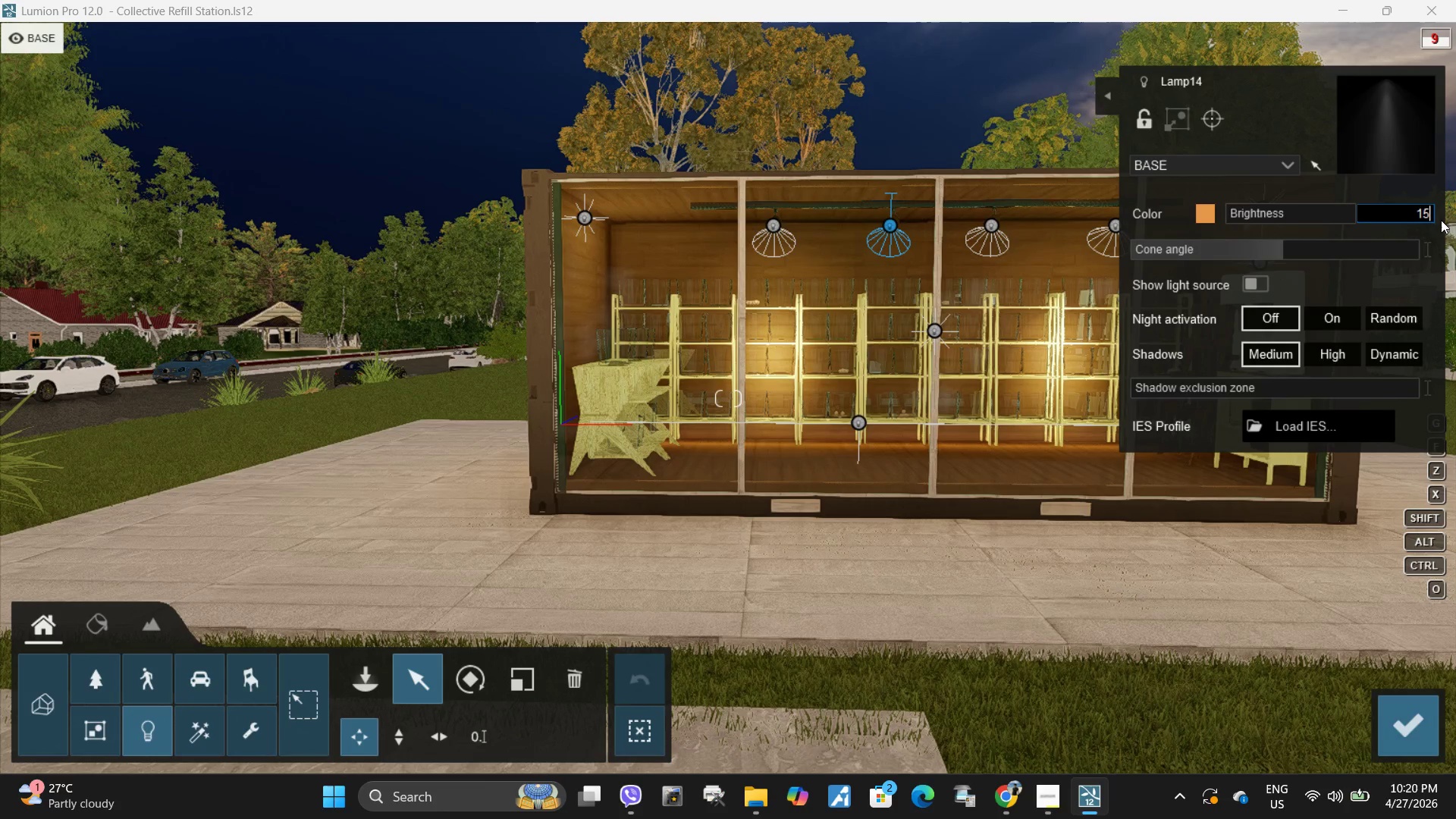 
key(Numpad0)
 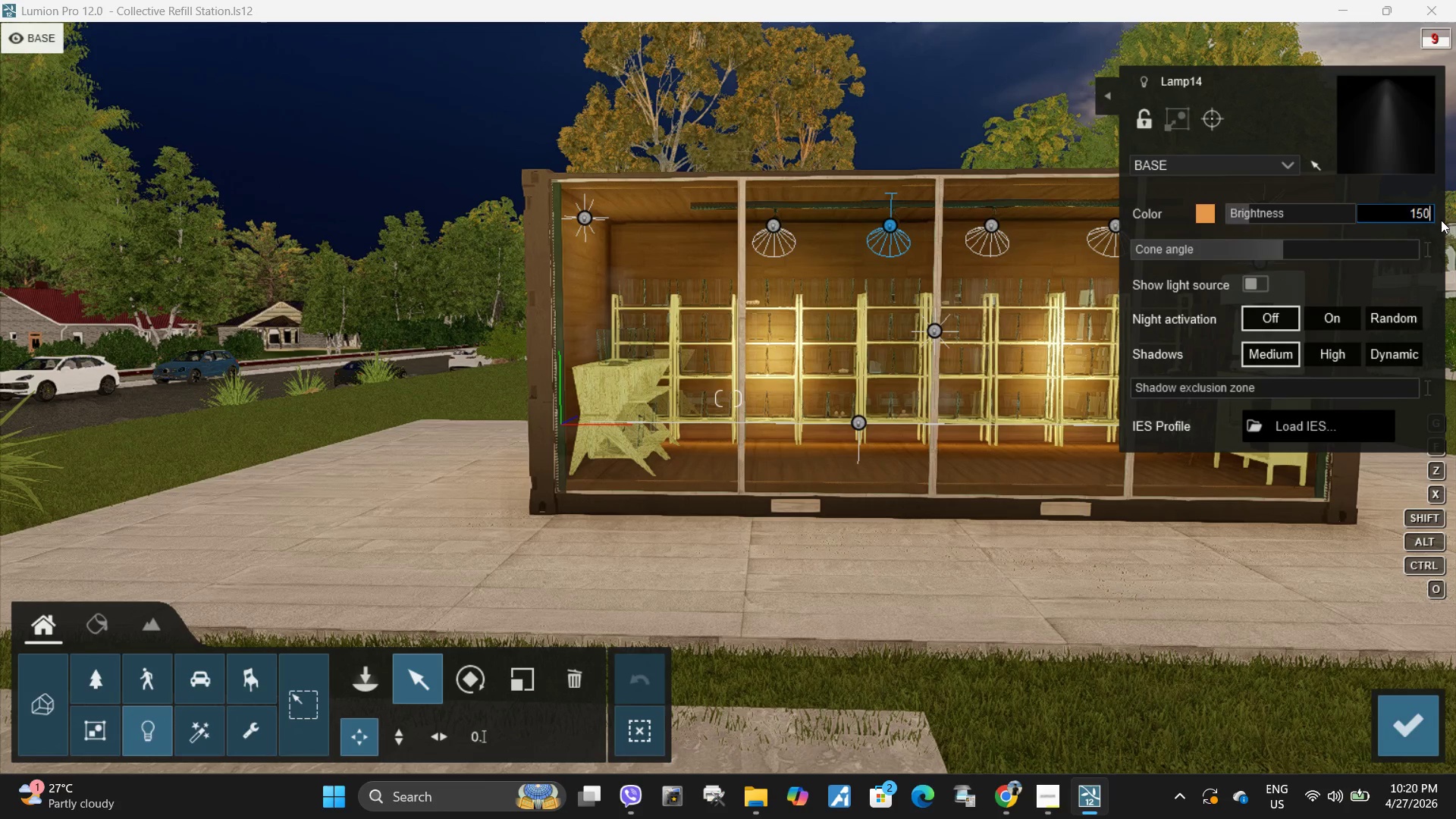 
key(Numpad0)
 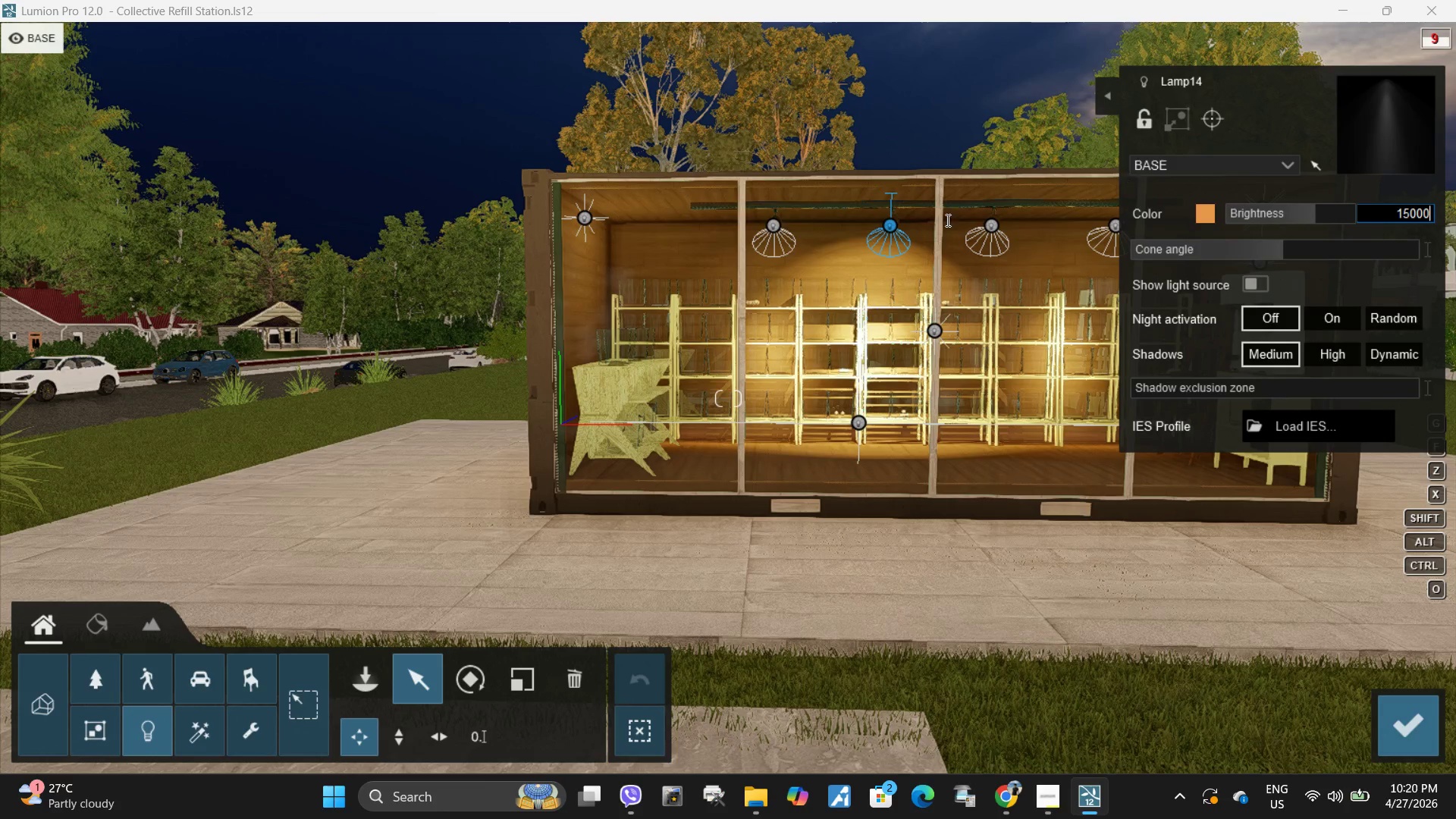 
left_click([774, 226])
 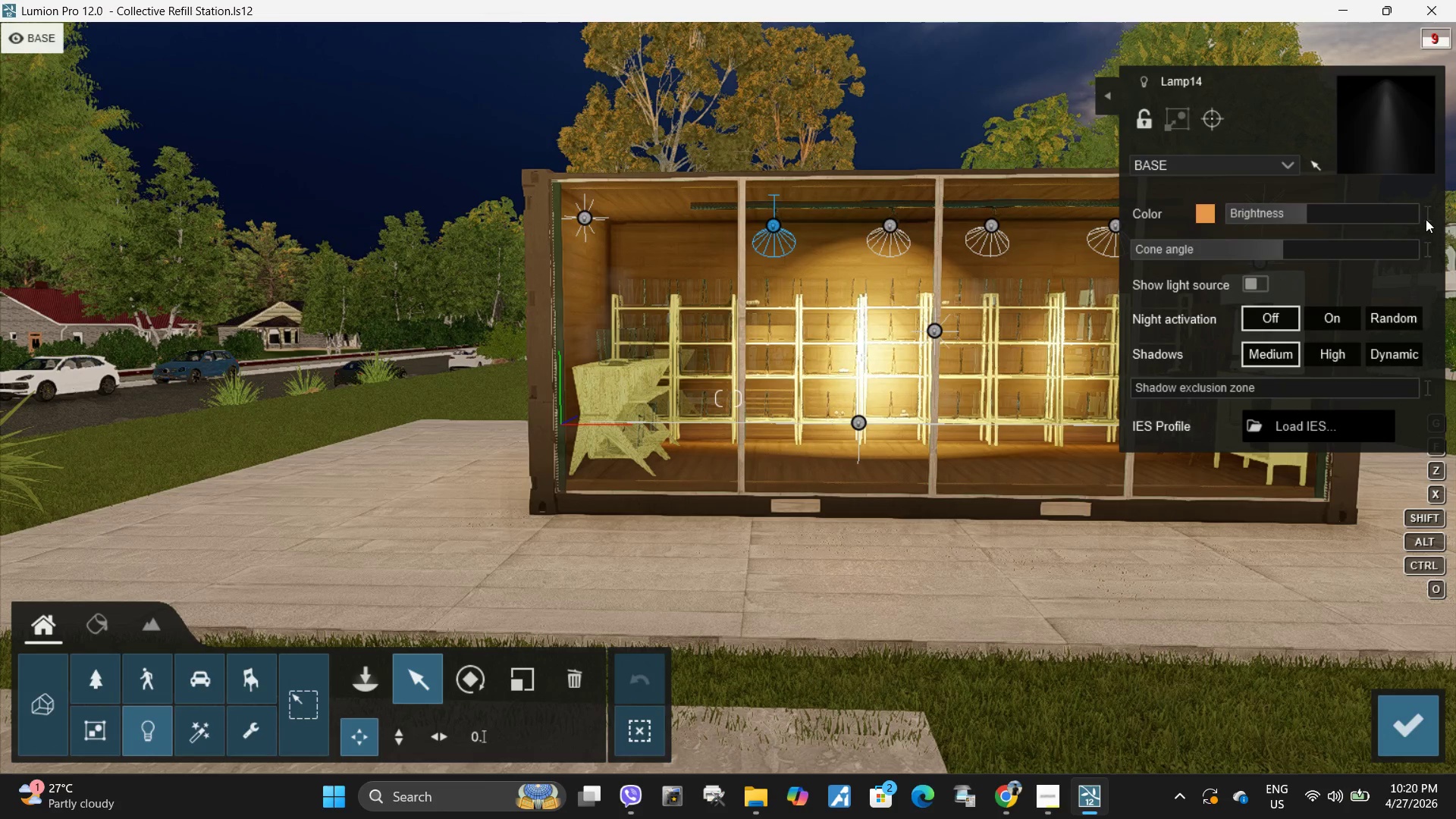 
left_click([1426, 212])
 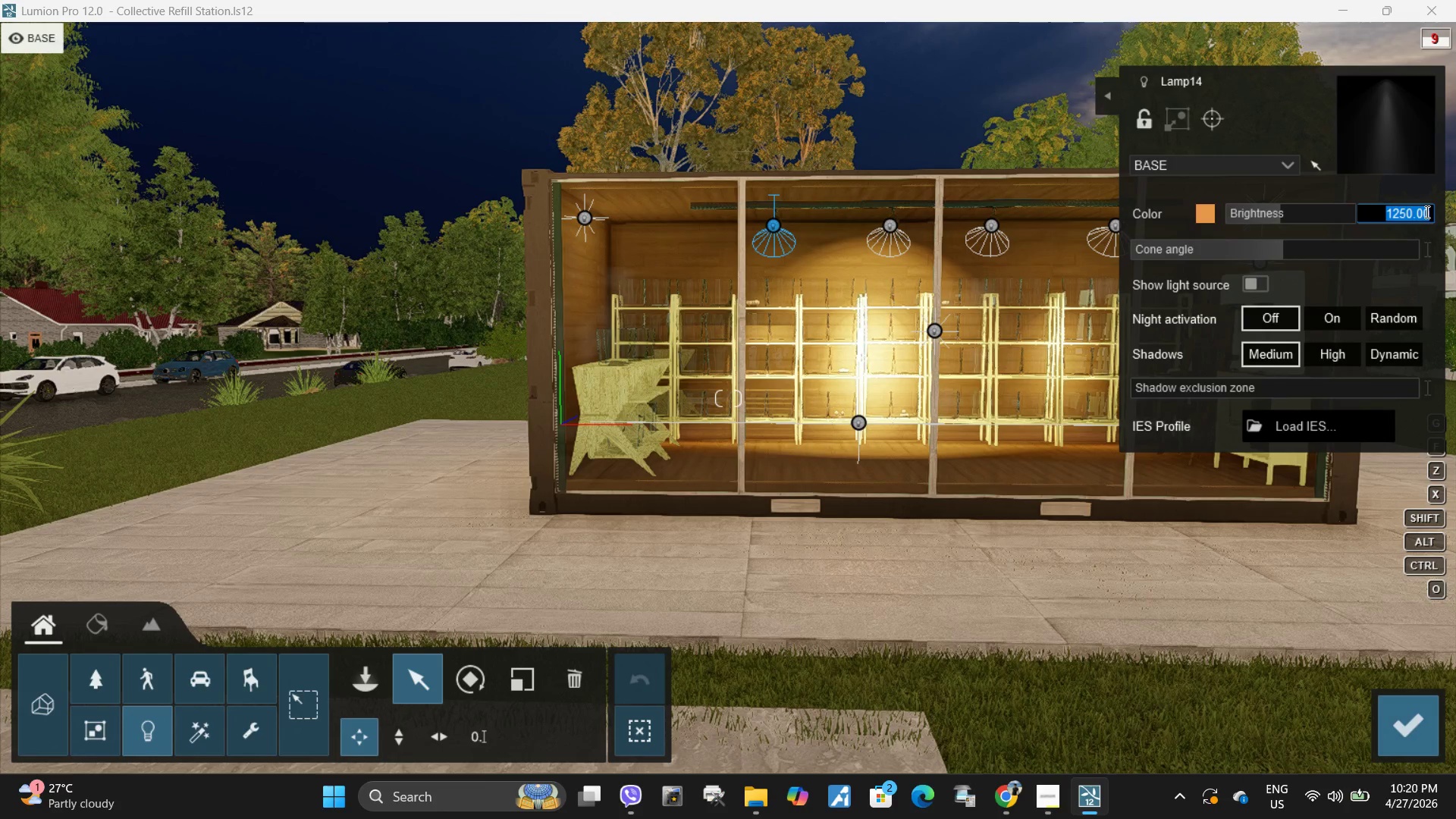 
key(Numpad1)
 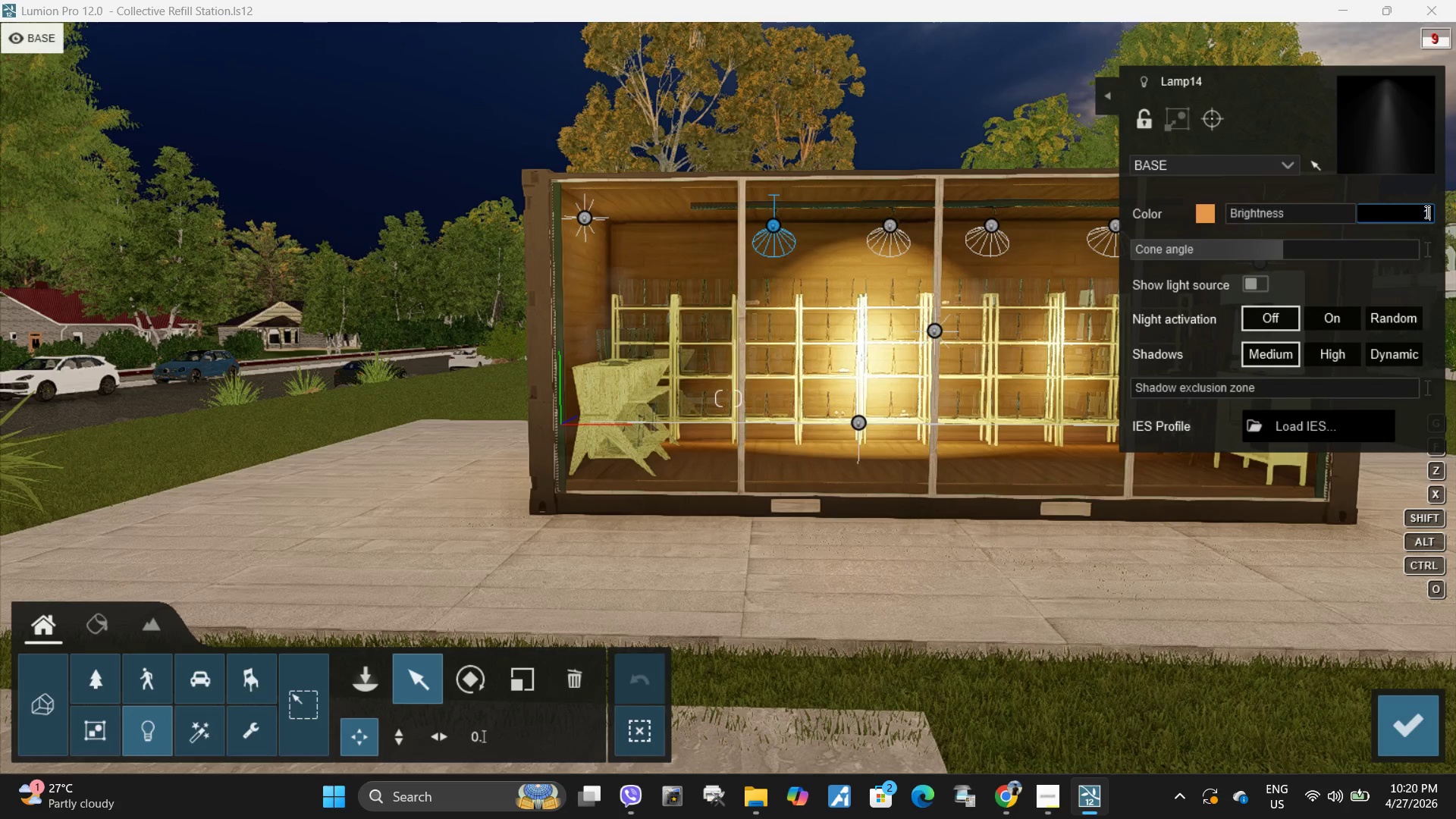 
key(Numpad0)
 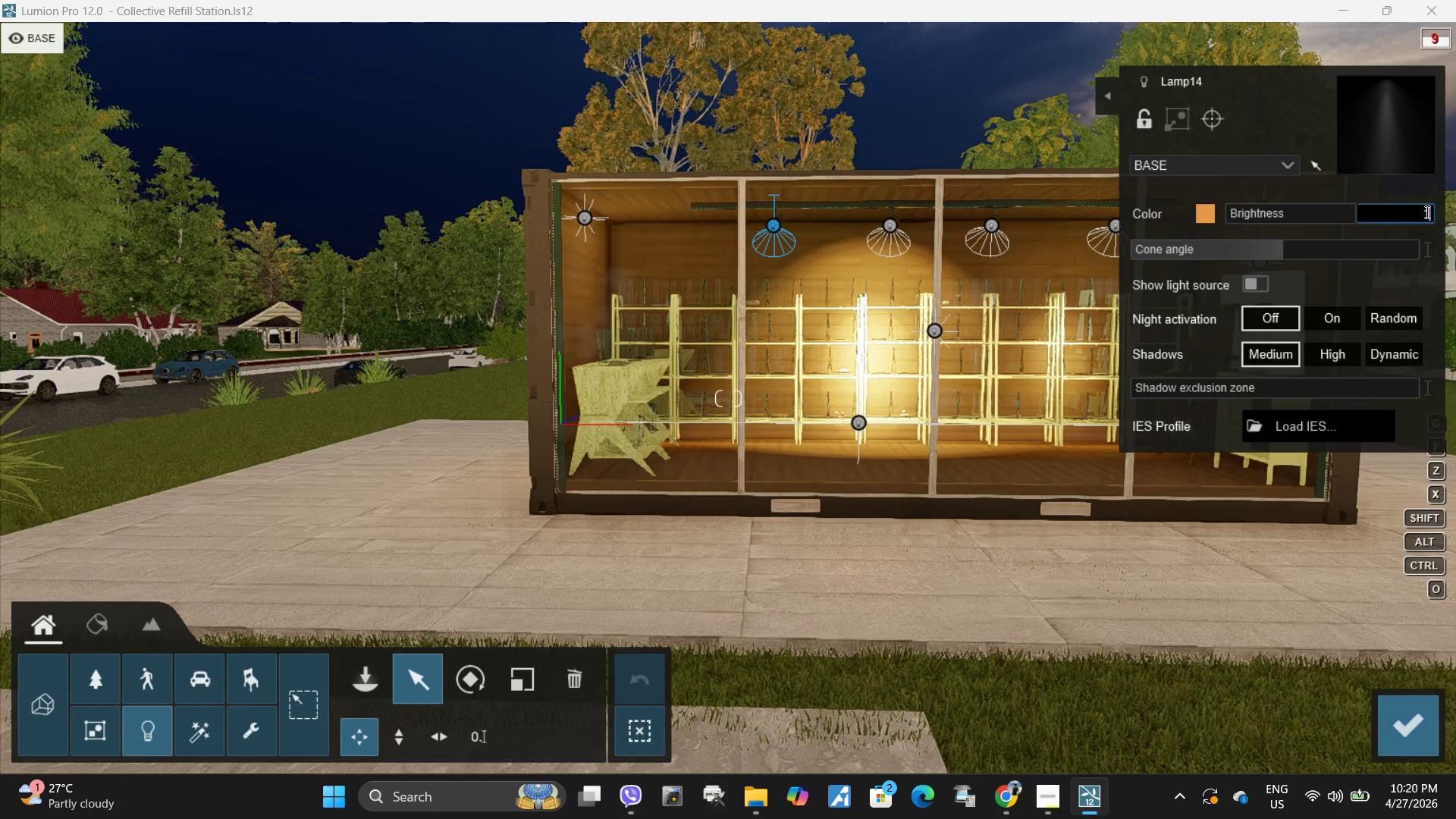 
key(Numpad0)
 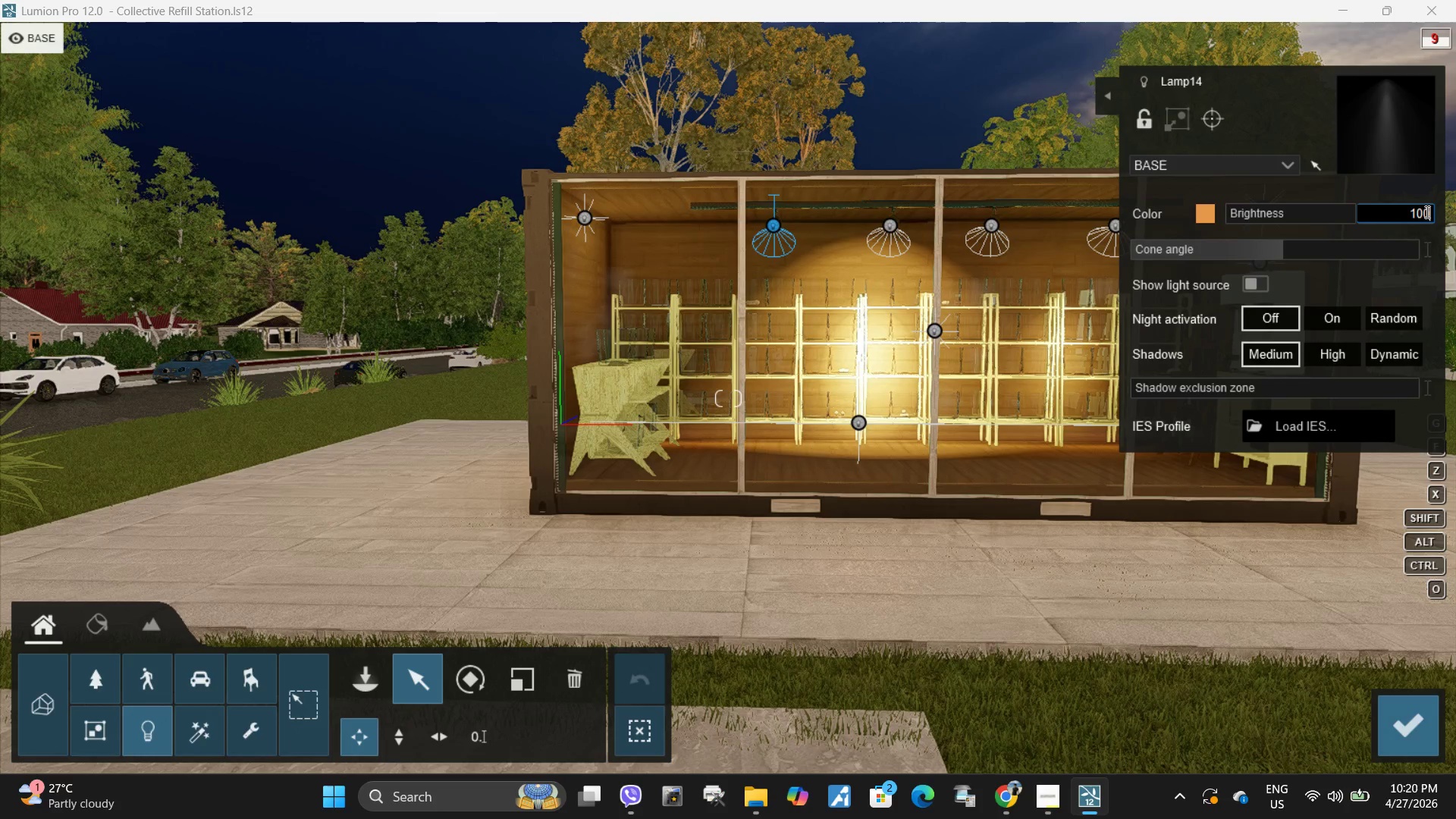 
key(Numpad0)
 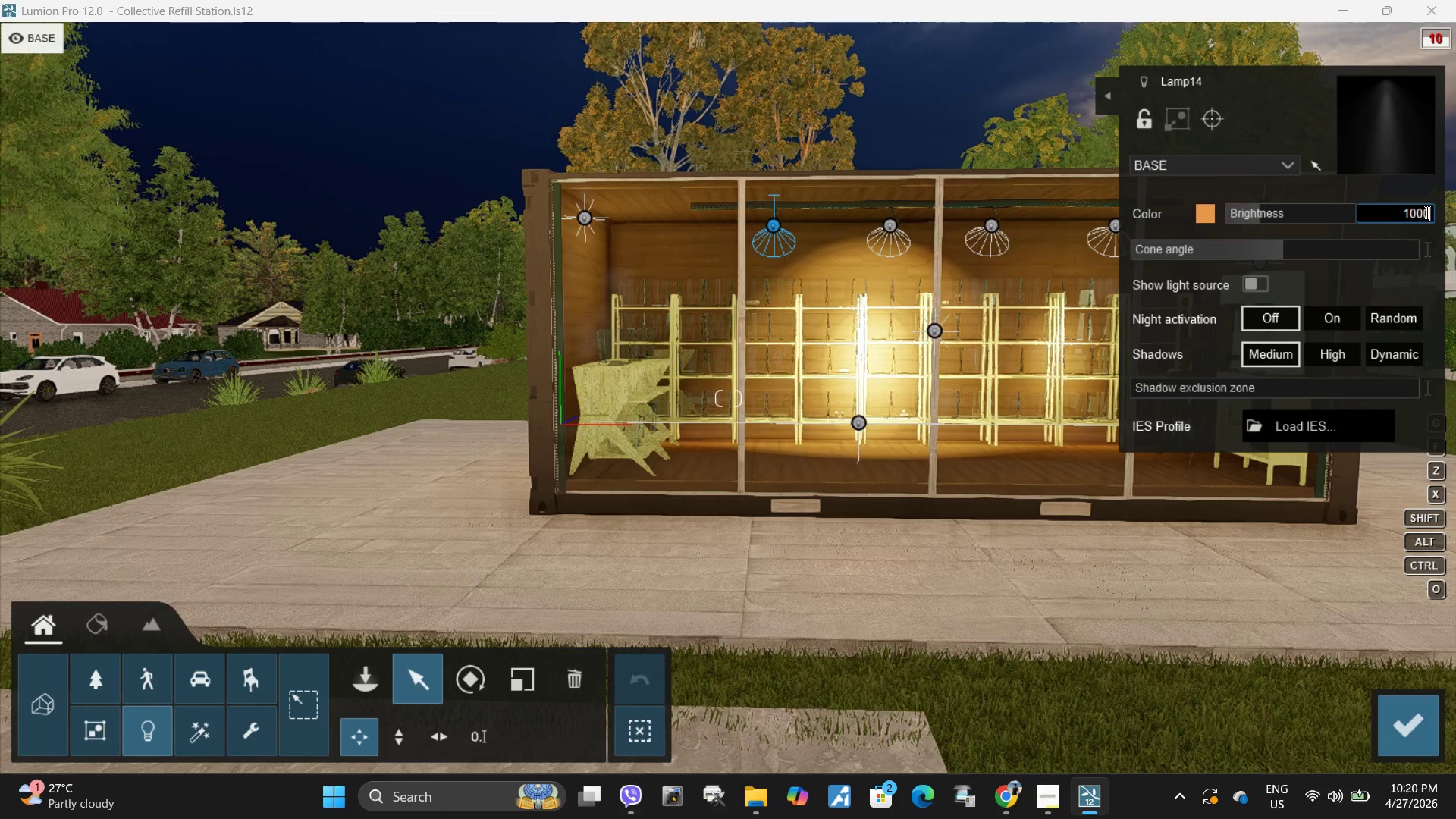 
key(Numpad0)
 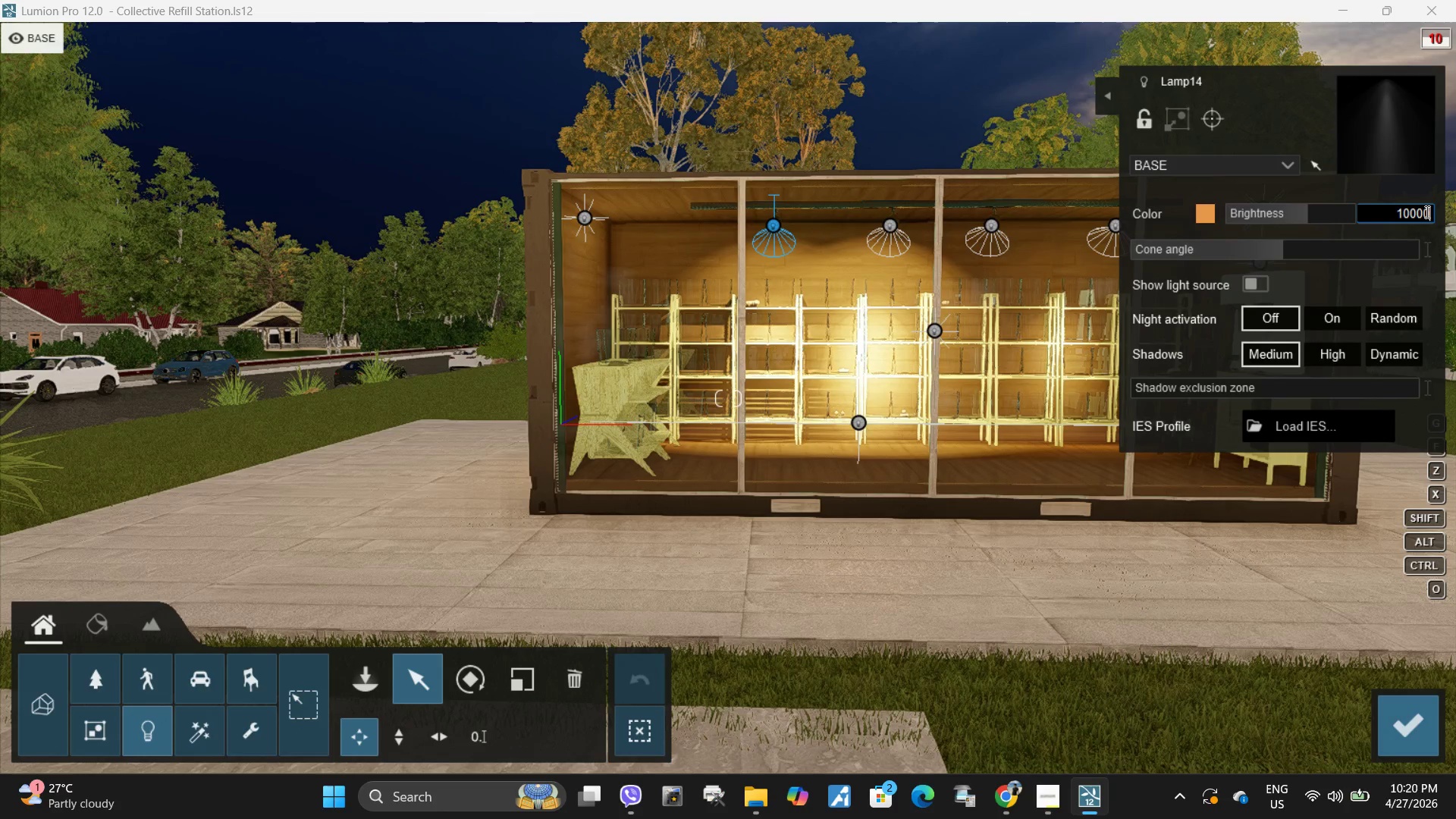 
key(D)
 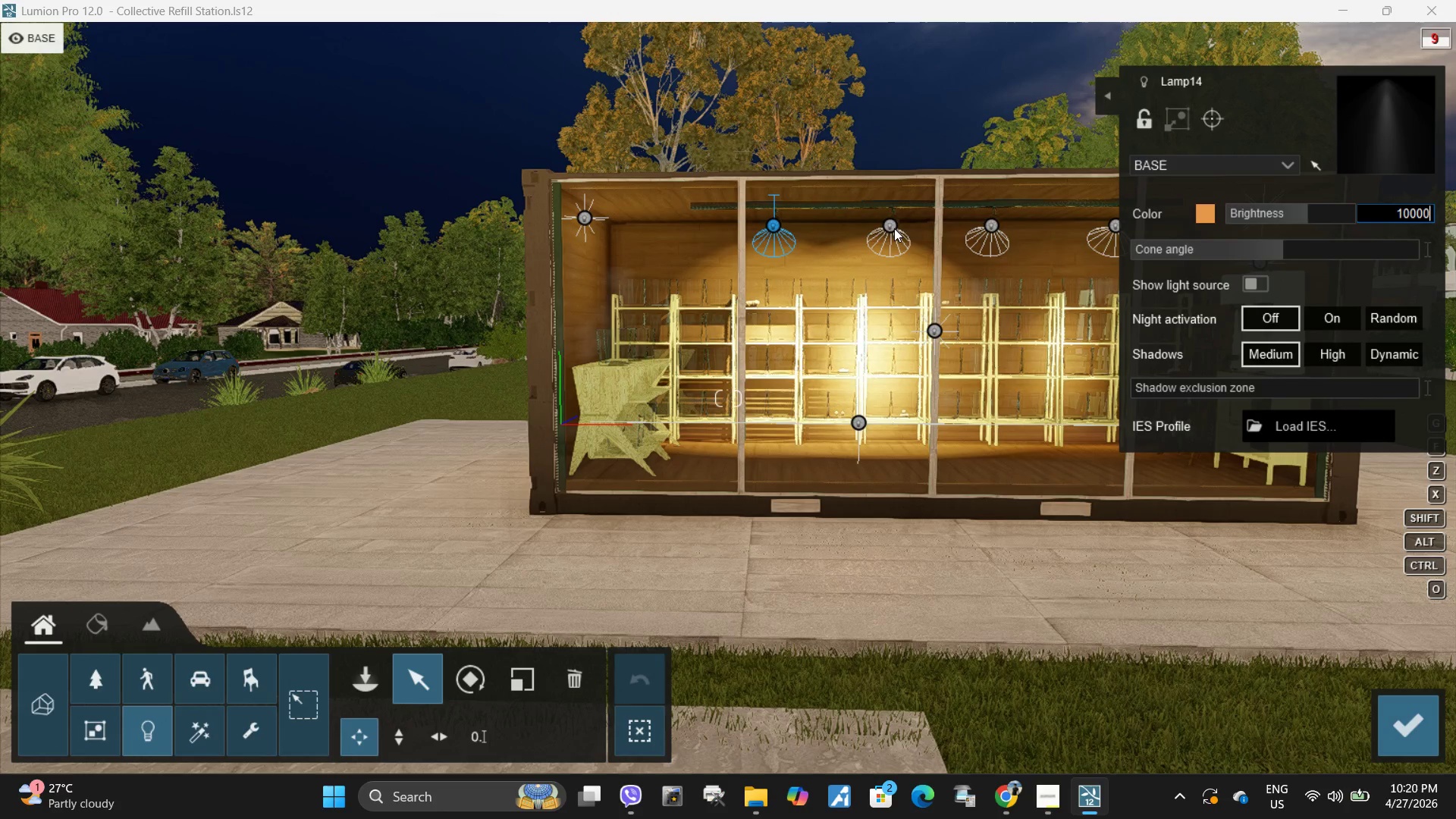 
left_click([890, 224])
 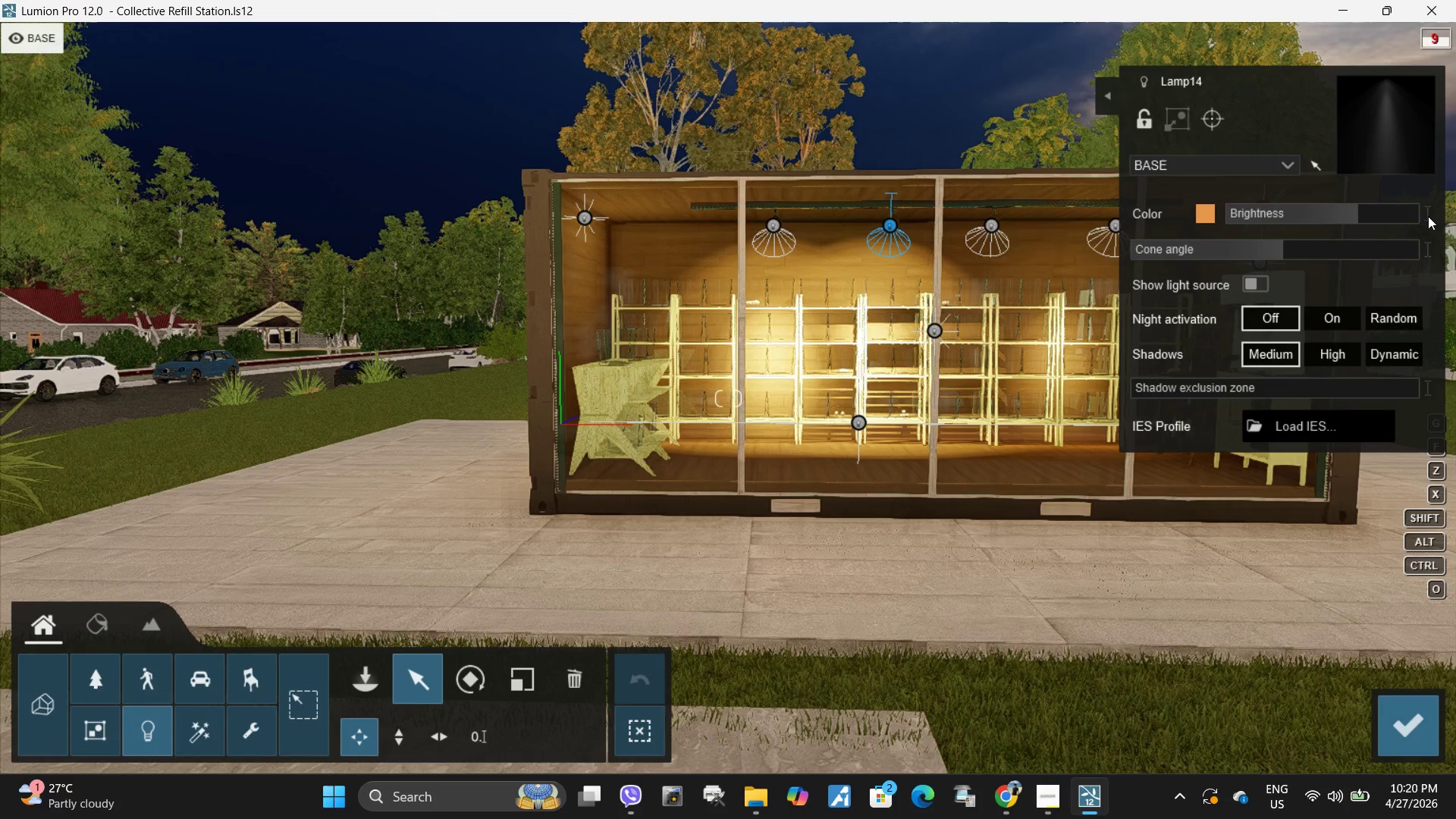 
left_click([1428, 215])
 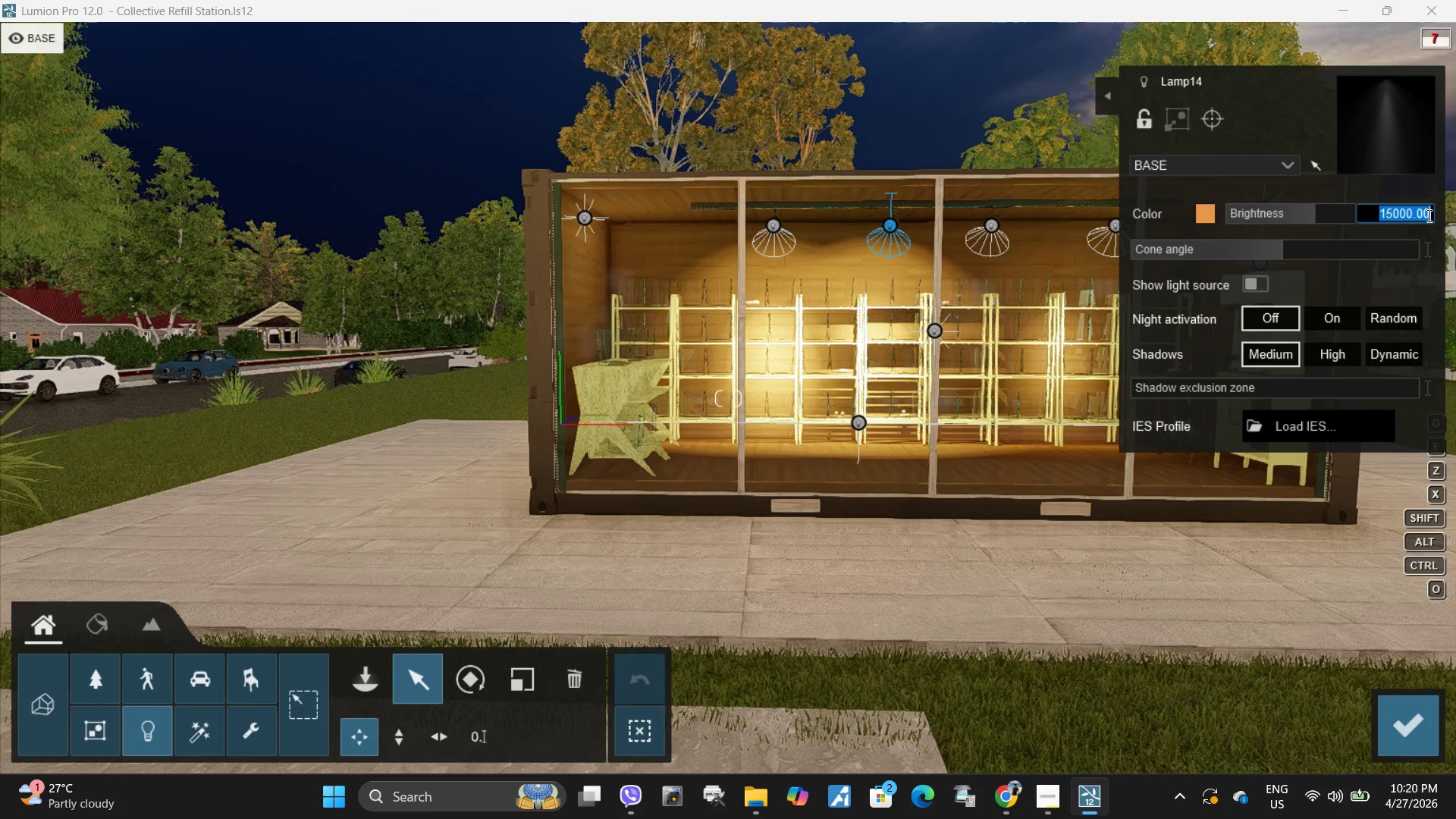 
key(Numpad1)
 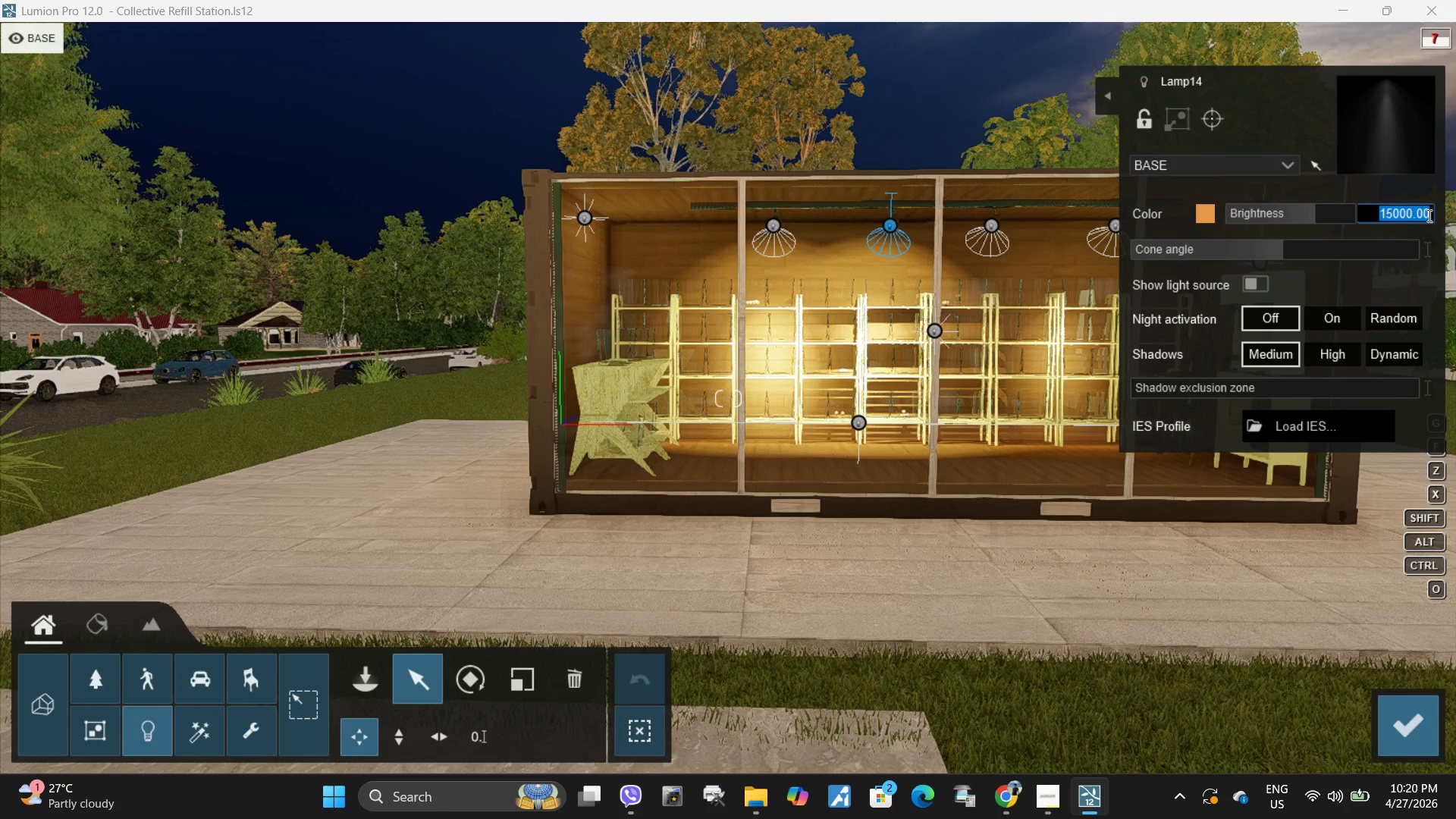 
key(Numpad0)
 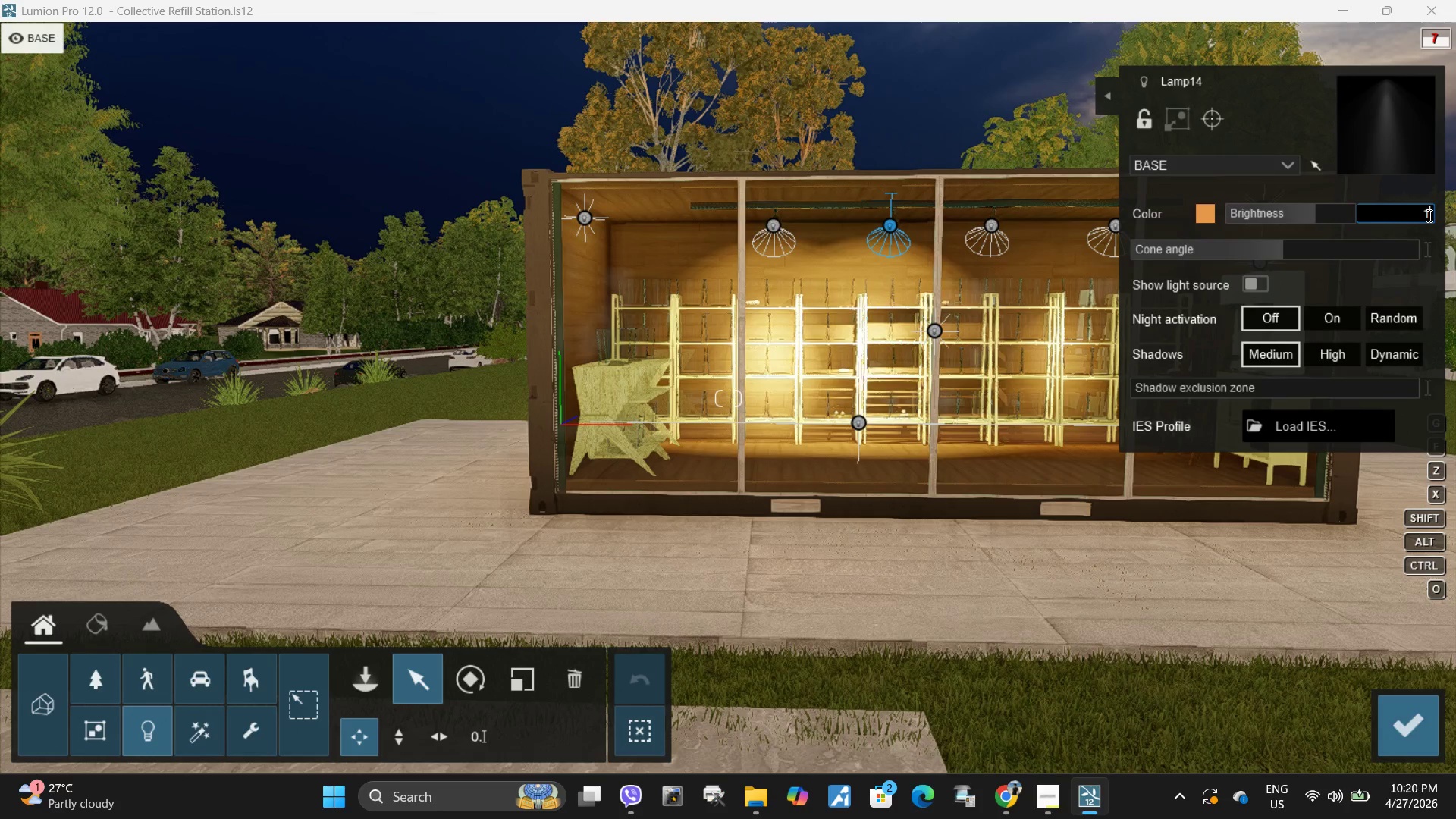 
key(Numpad0)
 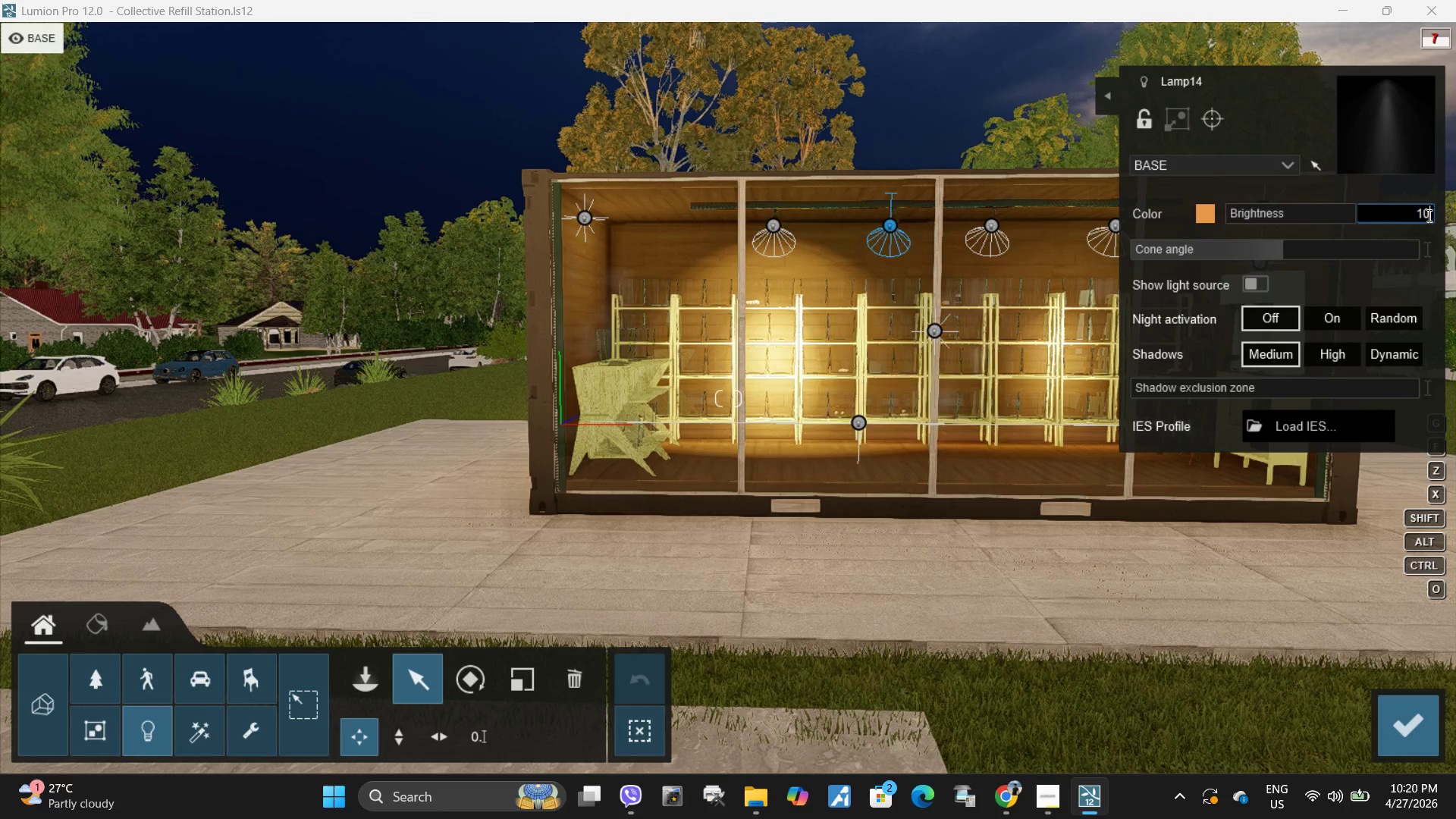 
key(Numpad0)
 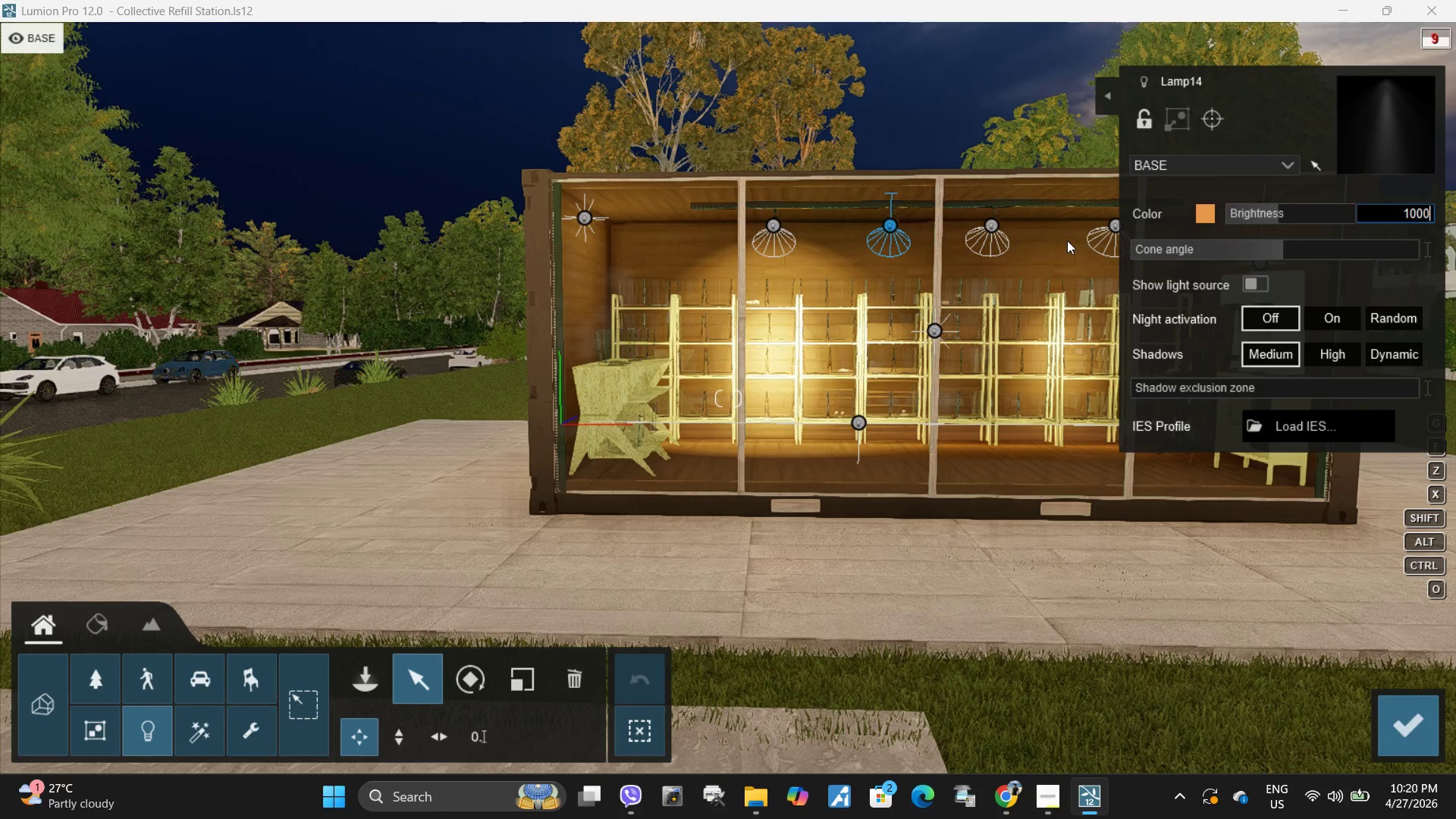 
left_click([990, 224])
 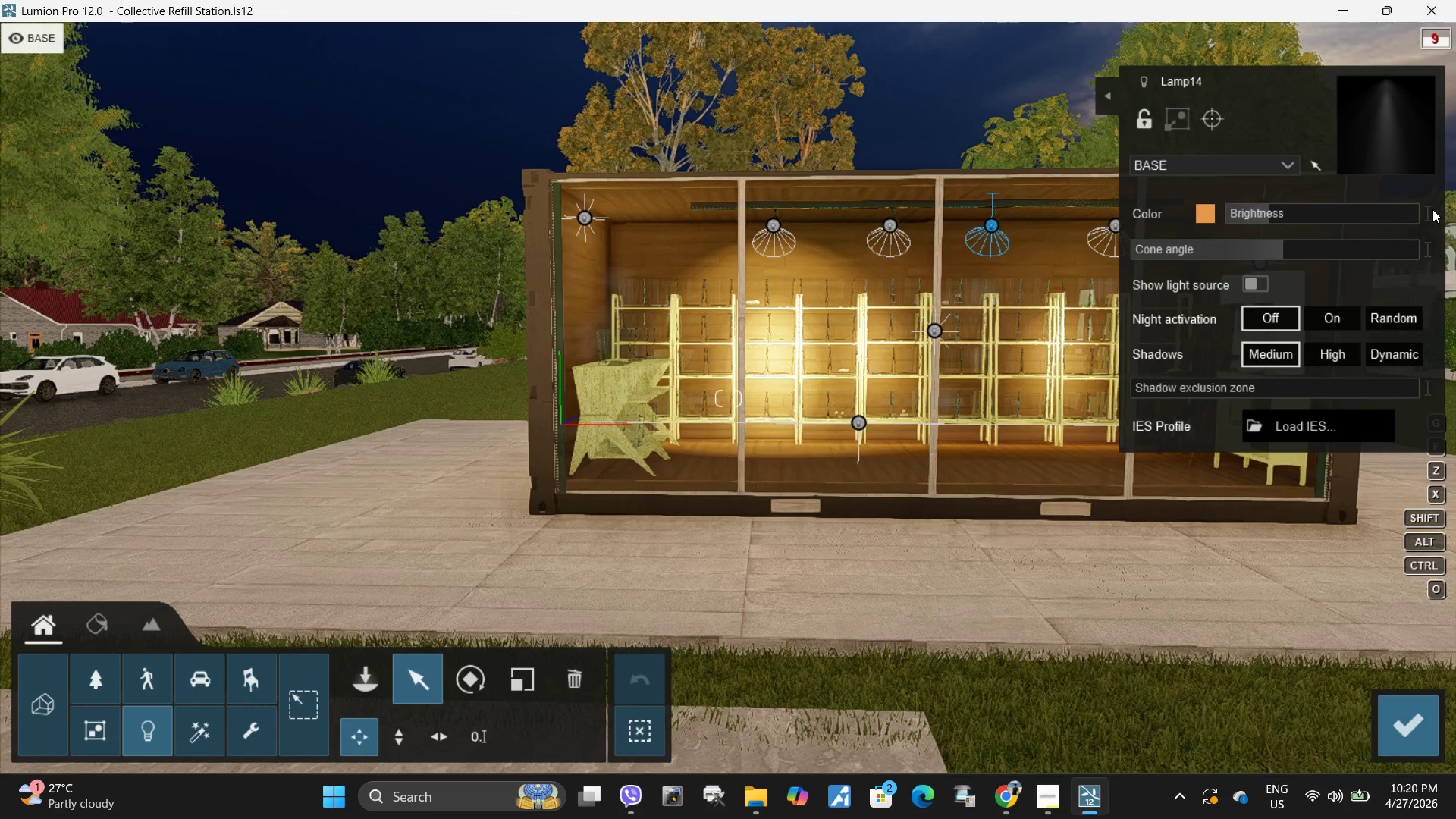 
left_click([1426, 212])
 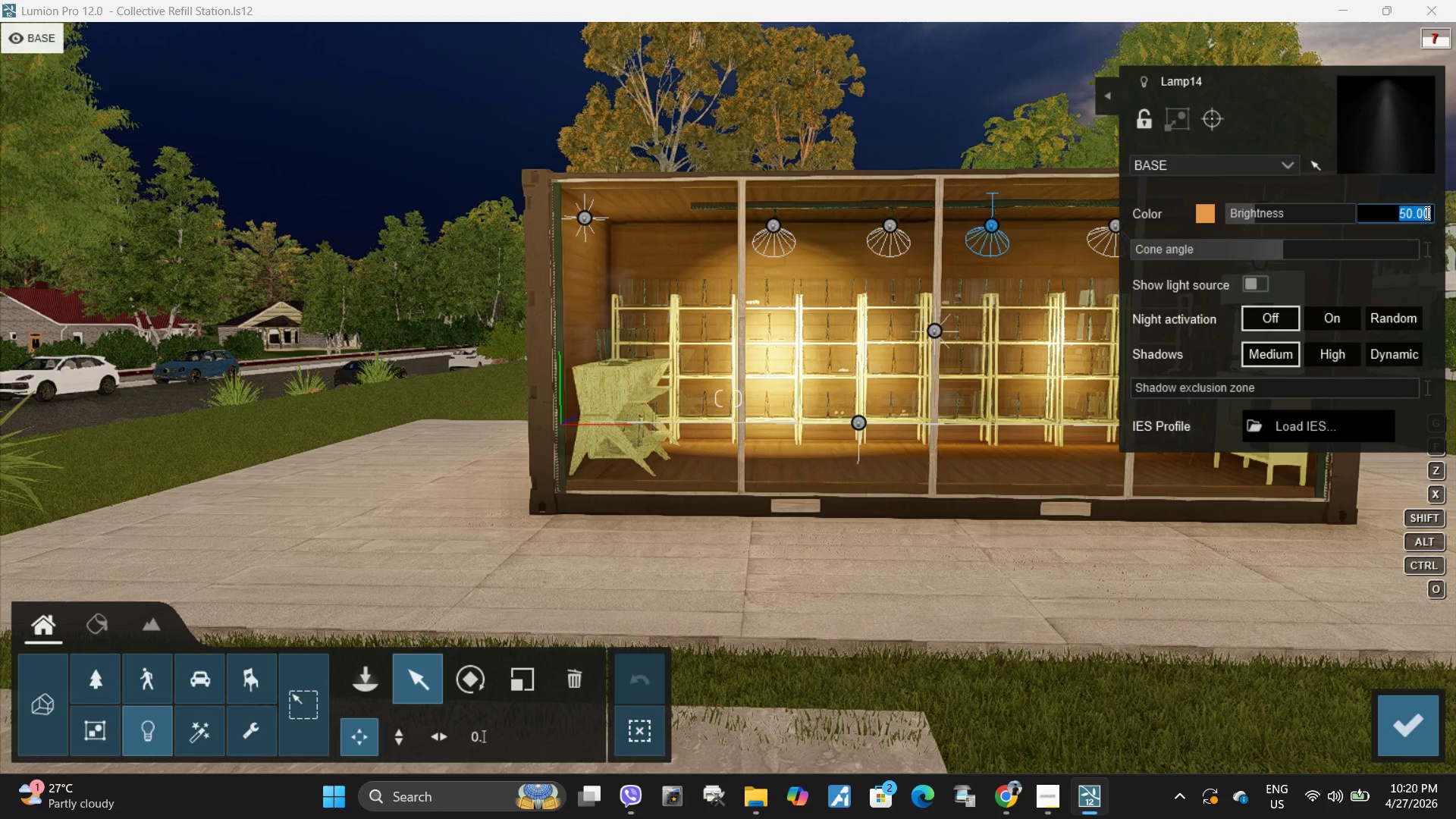 
key(Numpad1)
 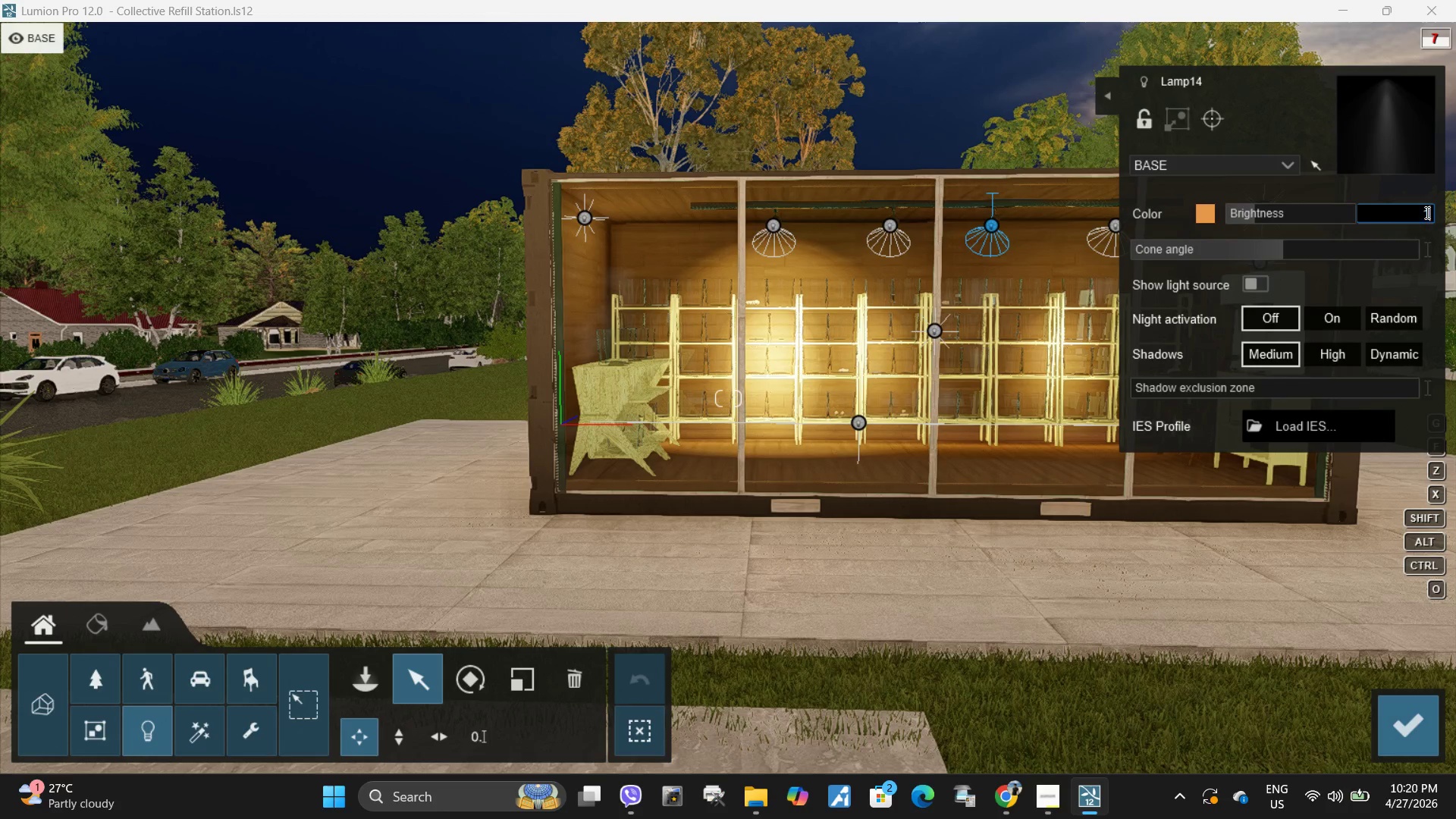 
key(Numpad0)
 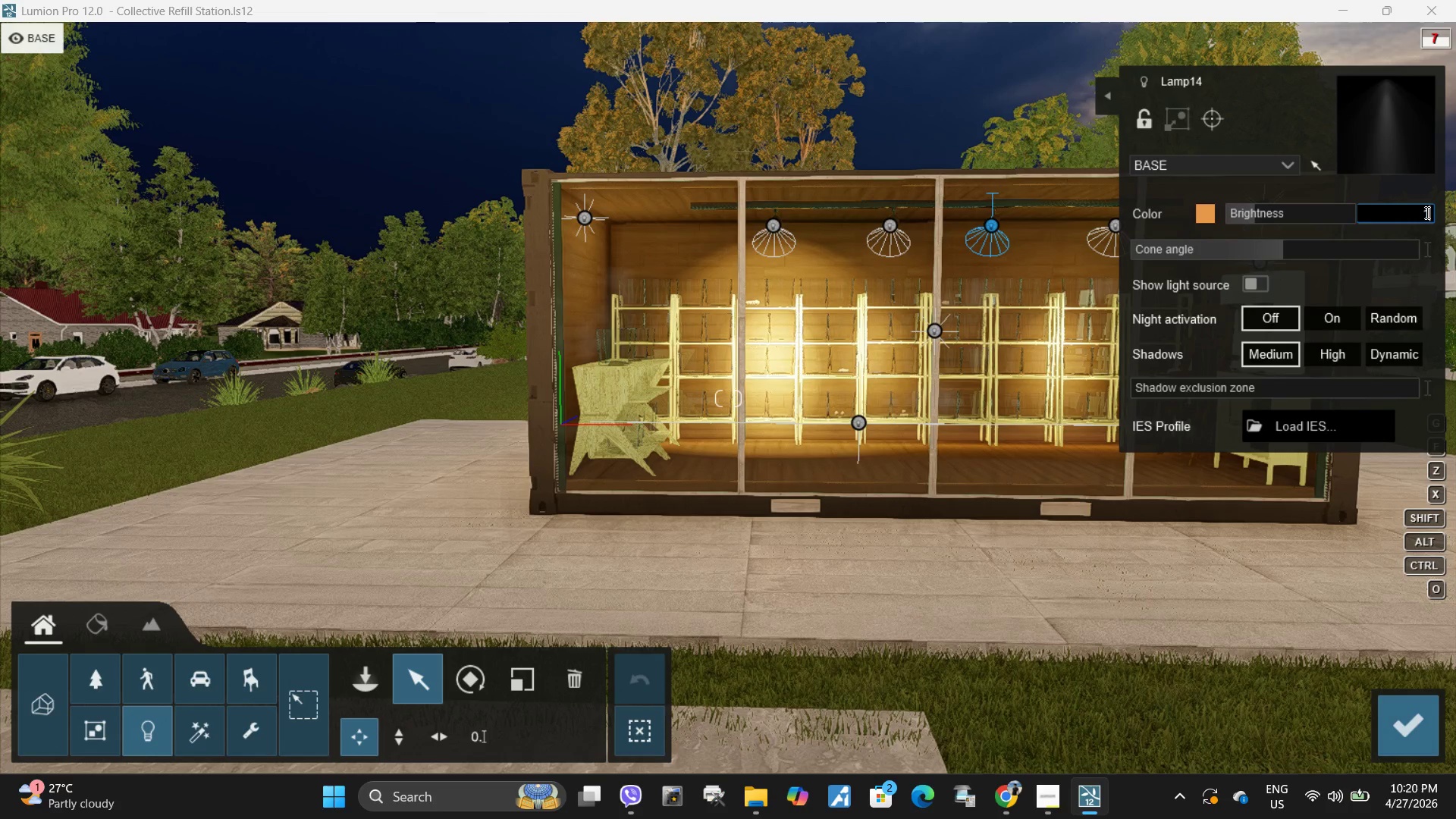 
key(Numpad0)
 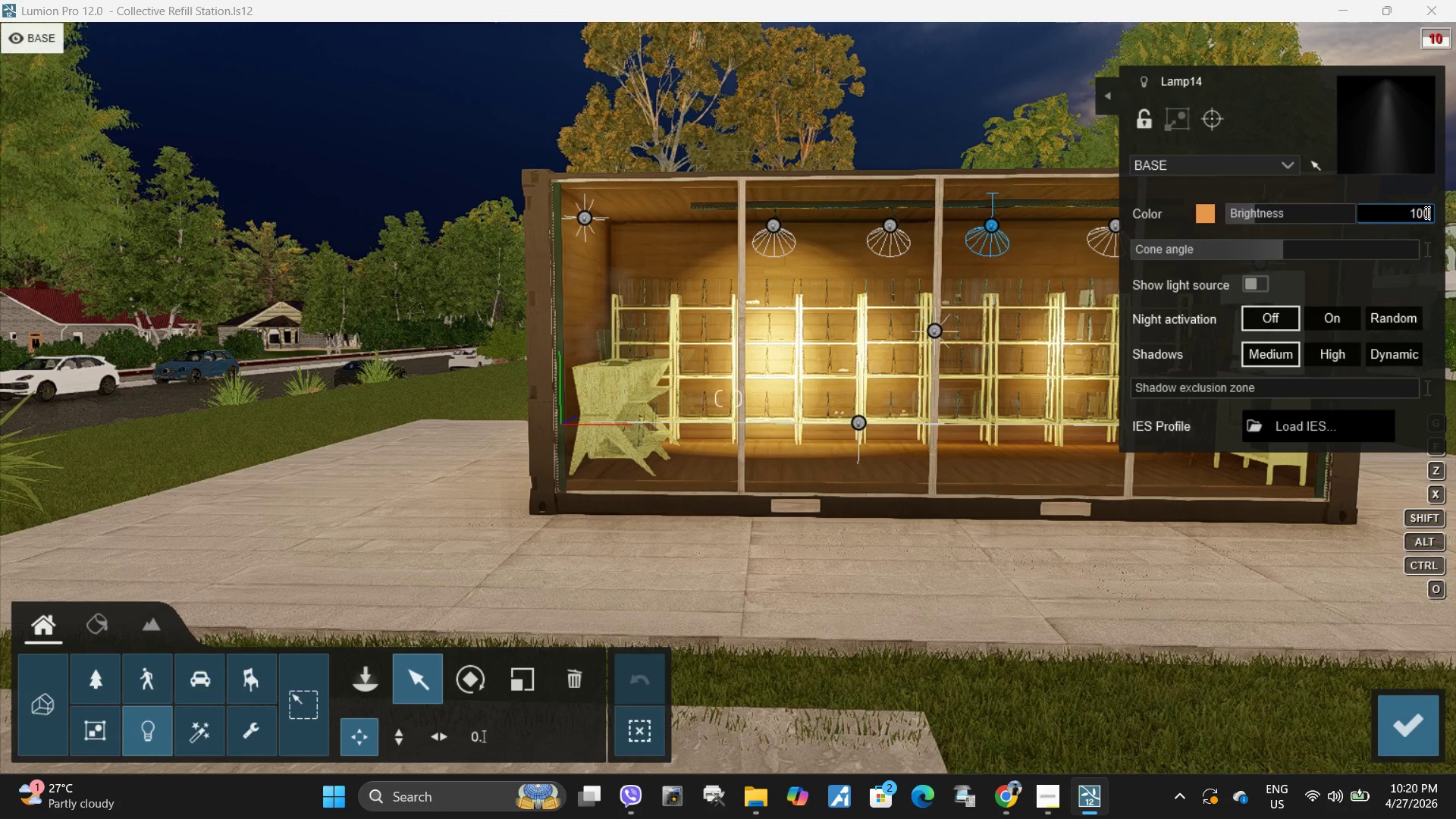 
key(Numpad0)
 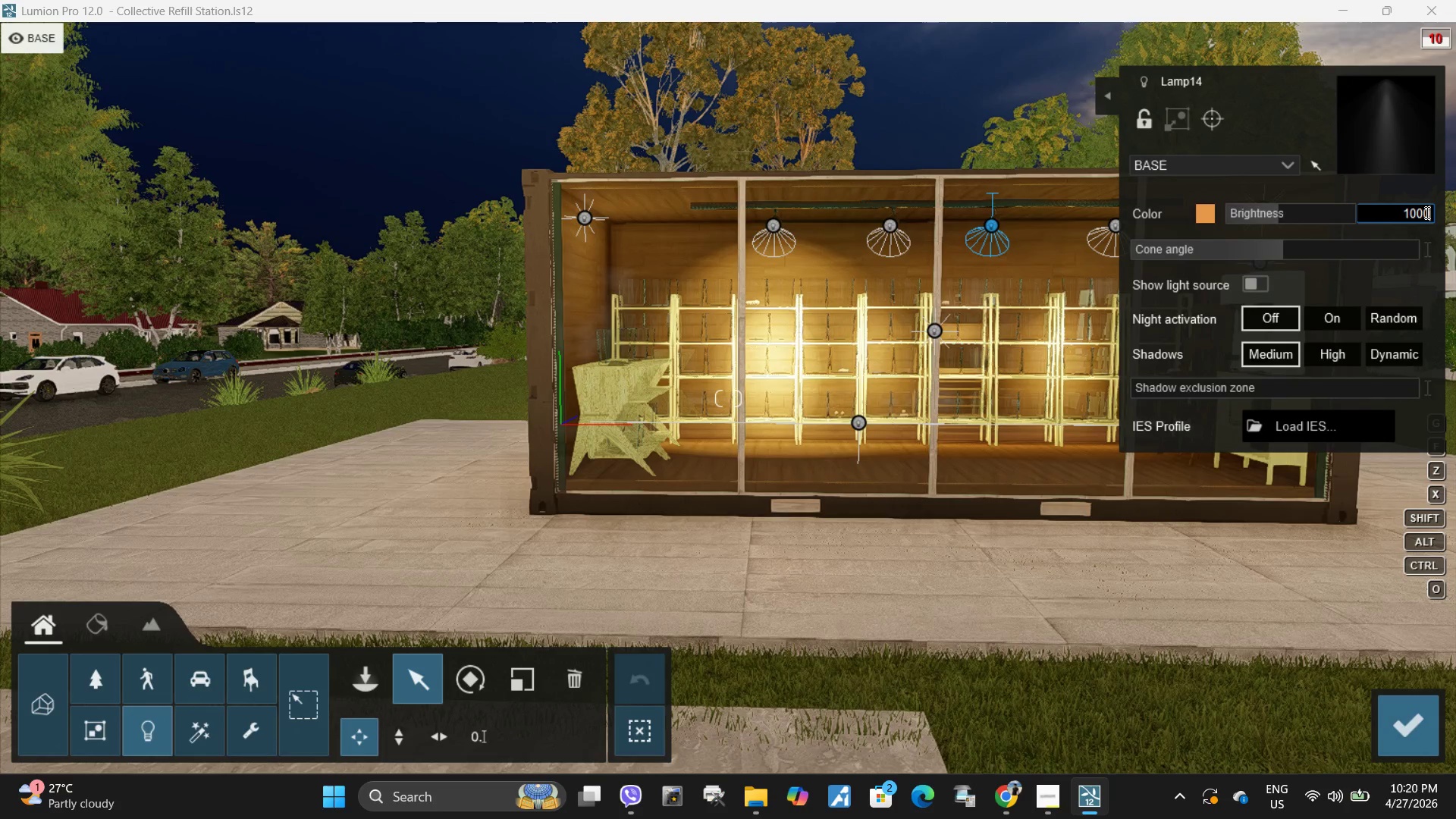 
key(Numpad0)
 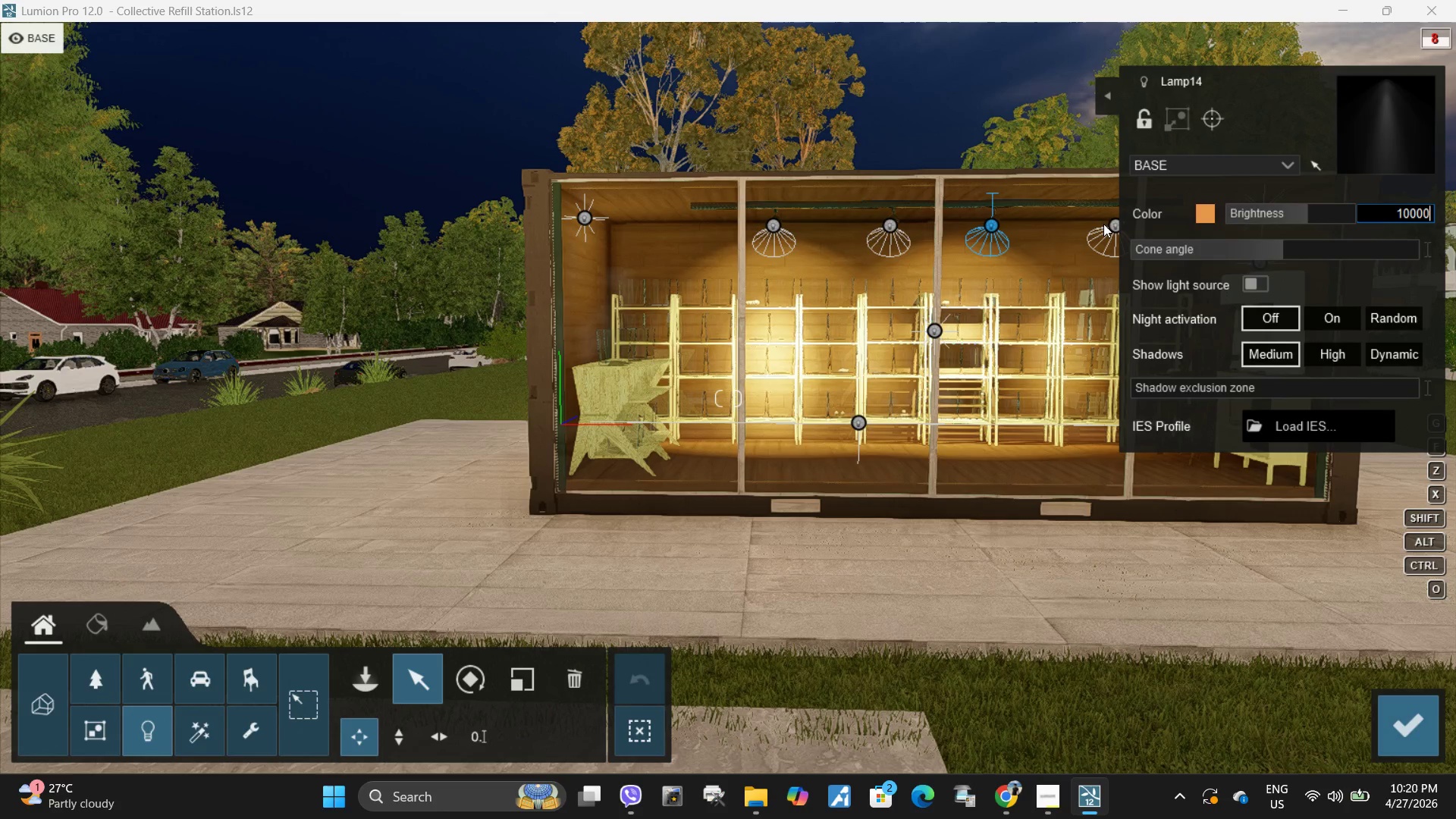 
left_click([1113, 223])
 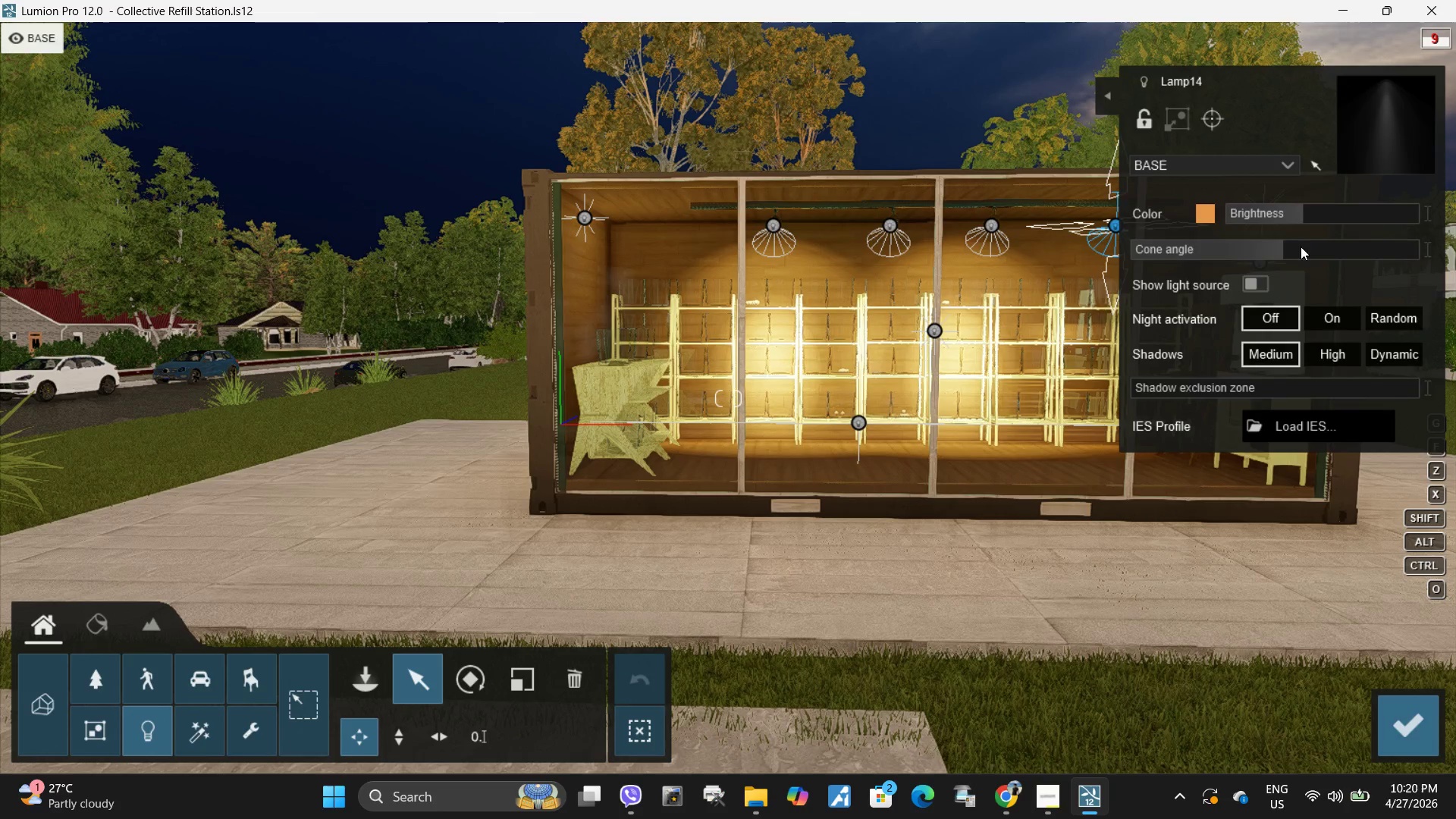 
type(dd)
 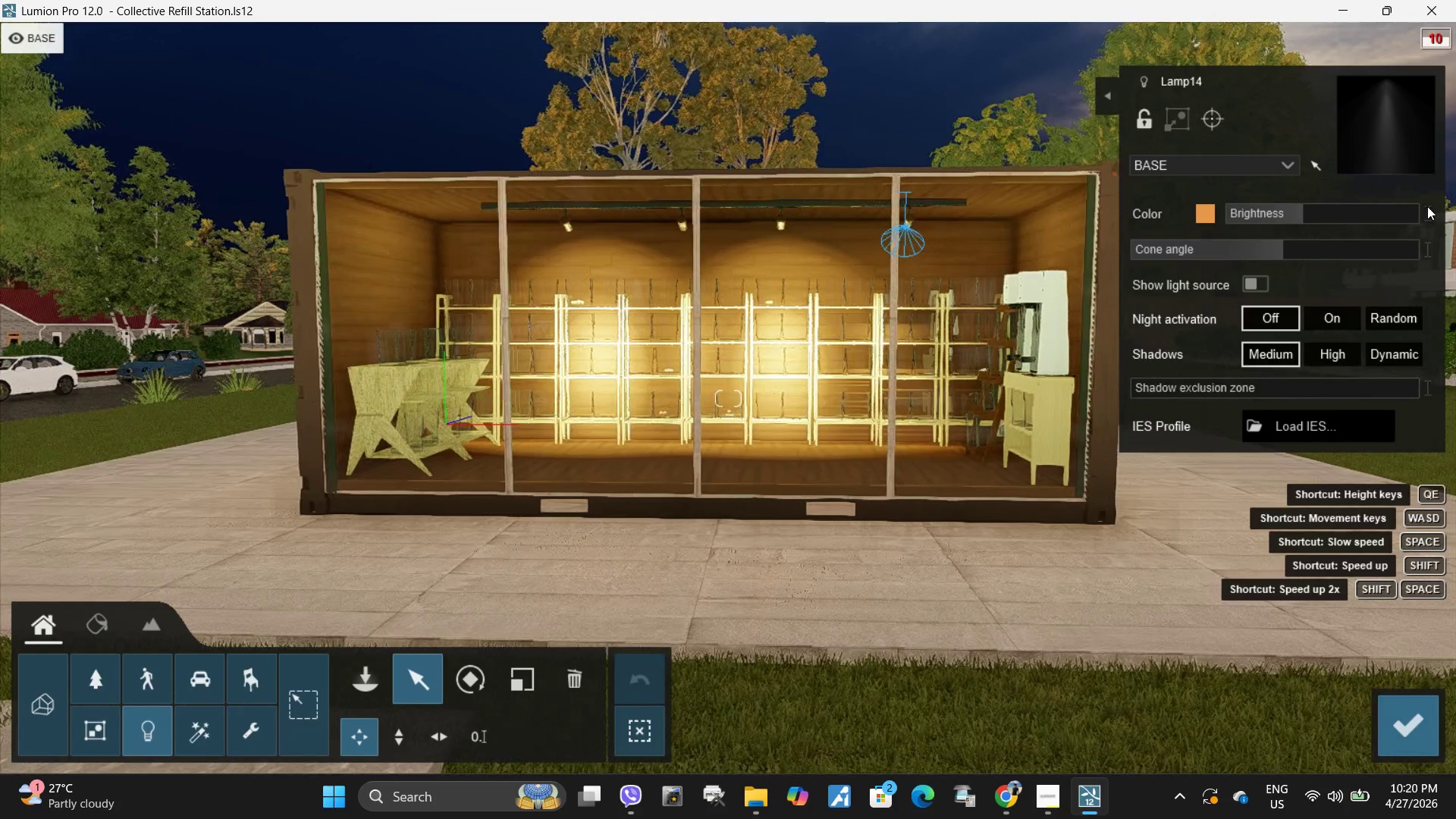 
left_click([1427, 208])
 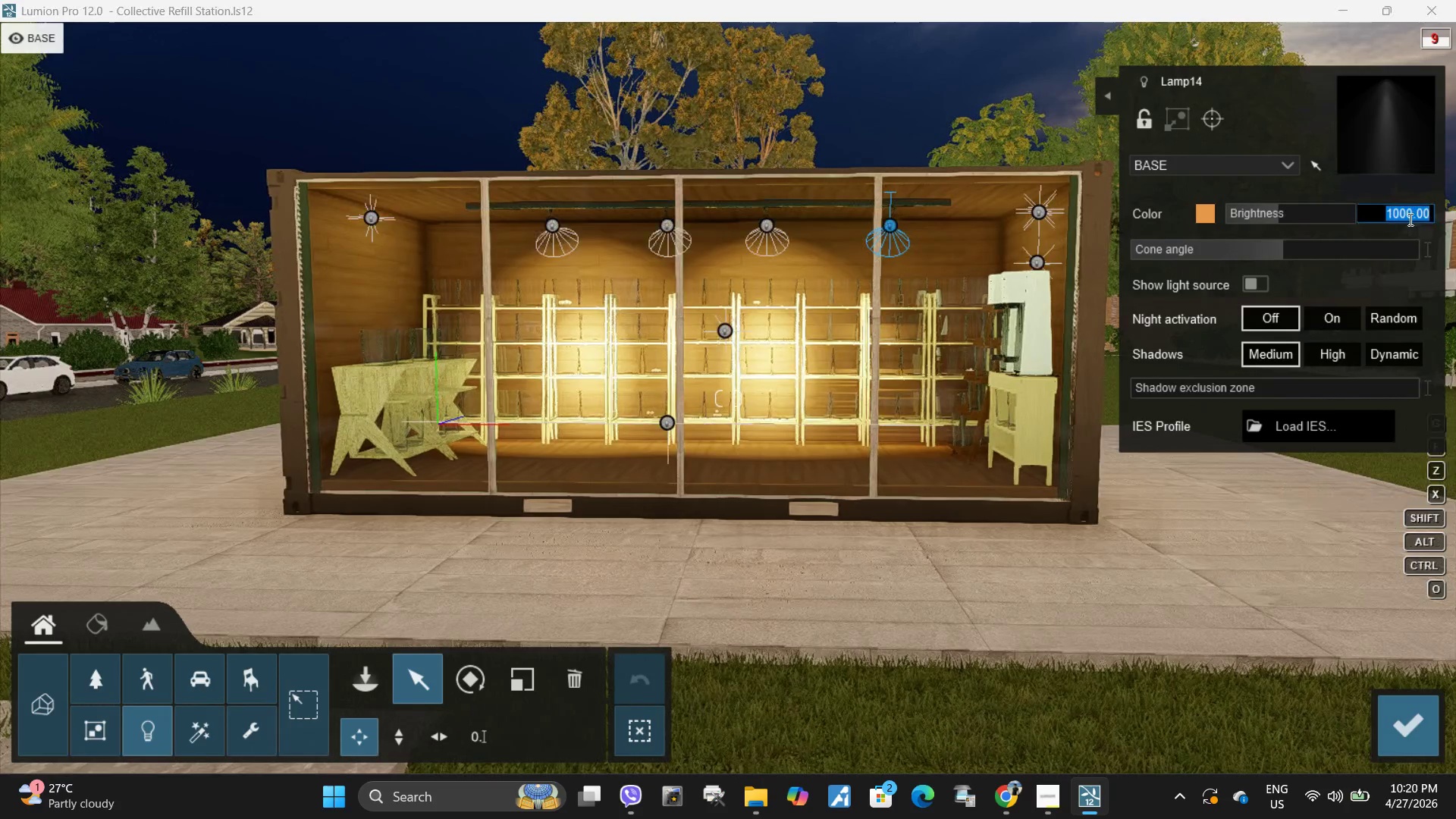 
key(Numpad5)
 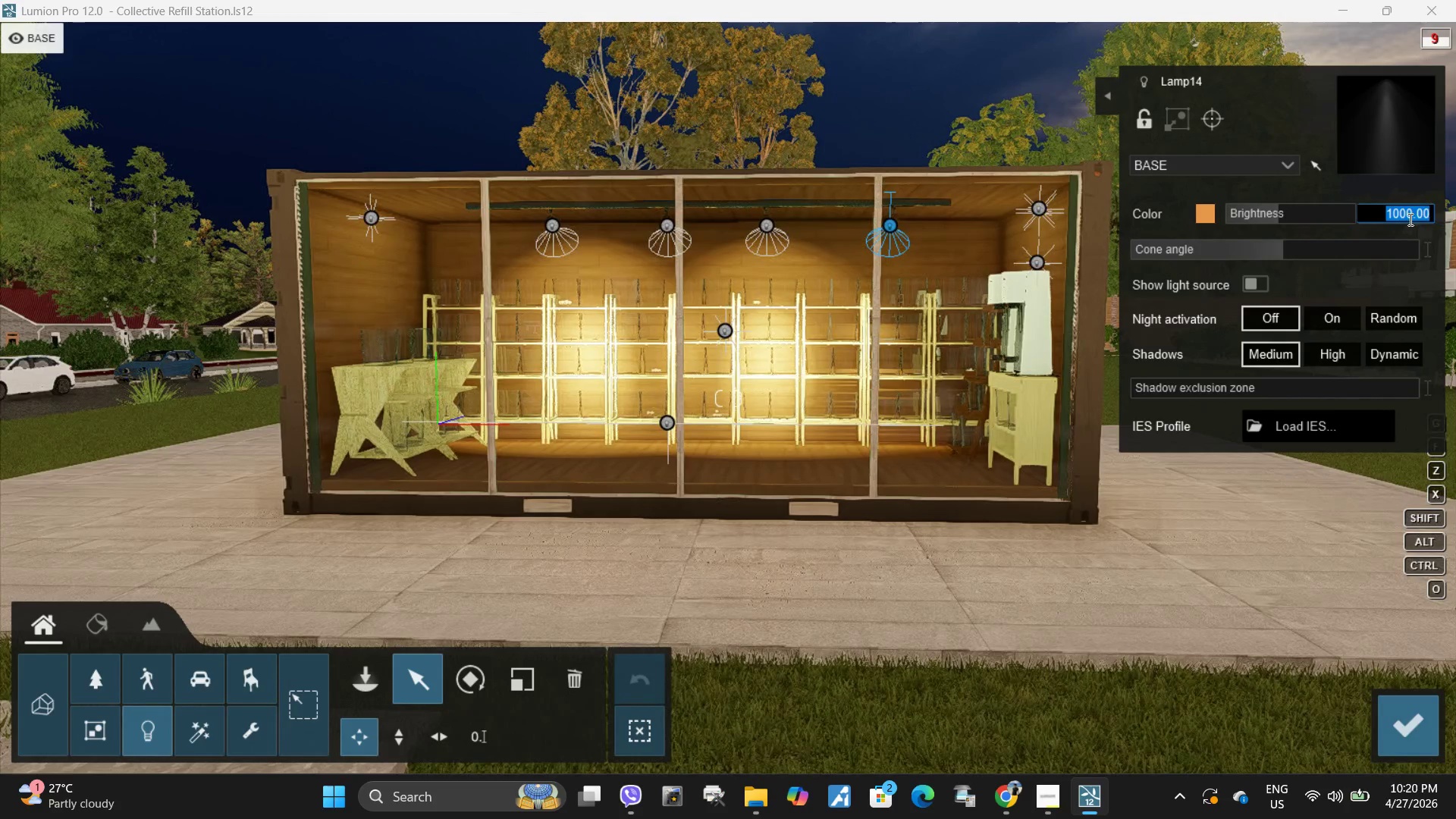 
key(Numpad0)
 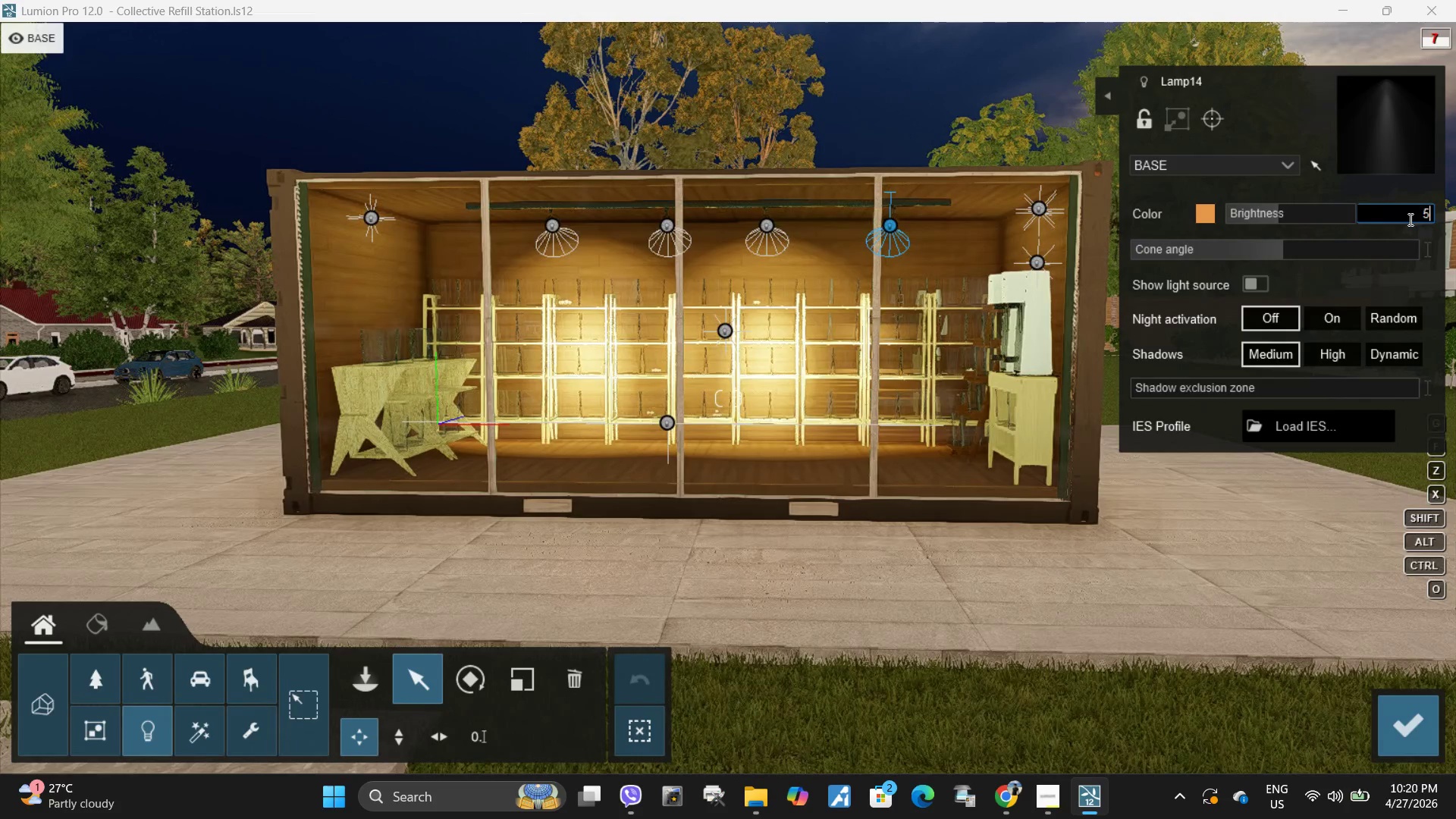 
key(Numpad0)
 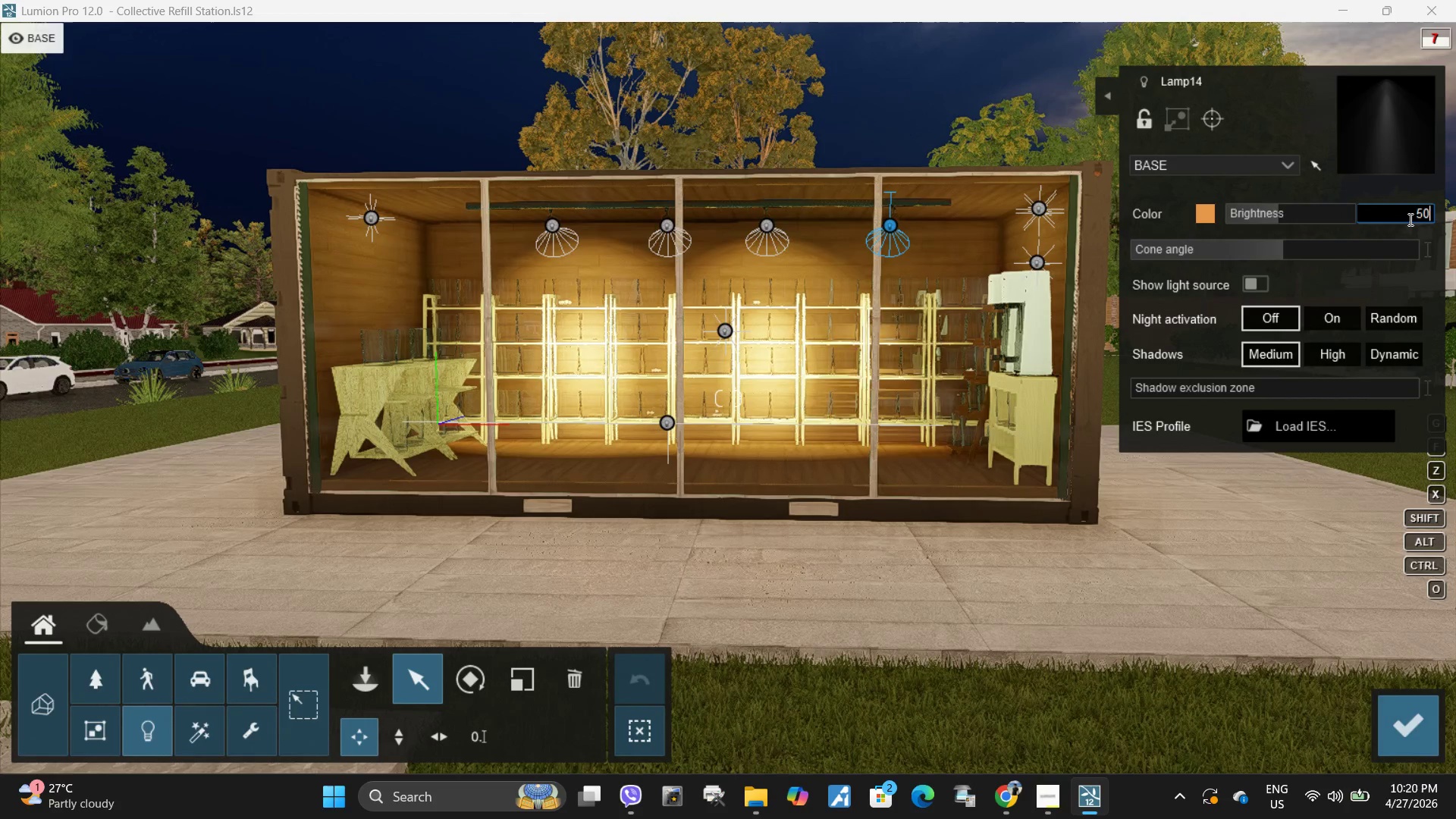 
key(Numpad0)
 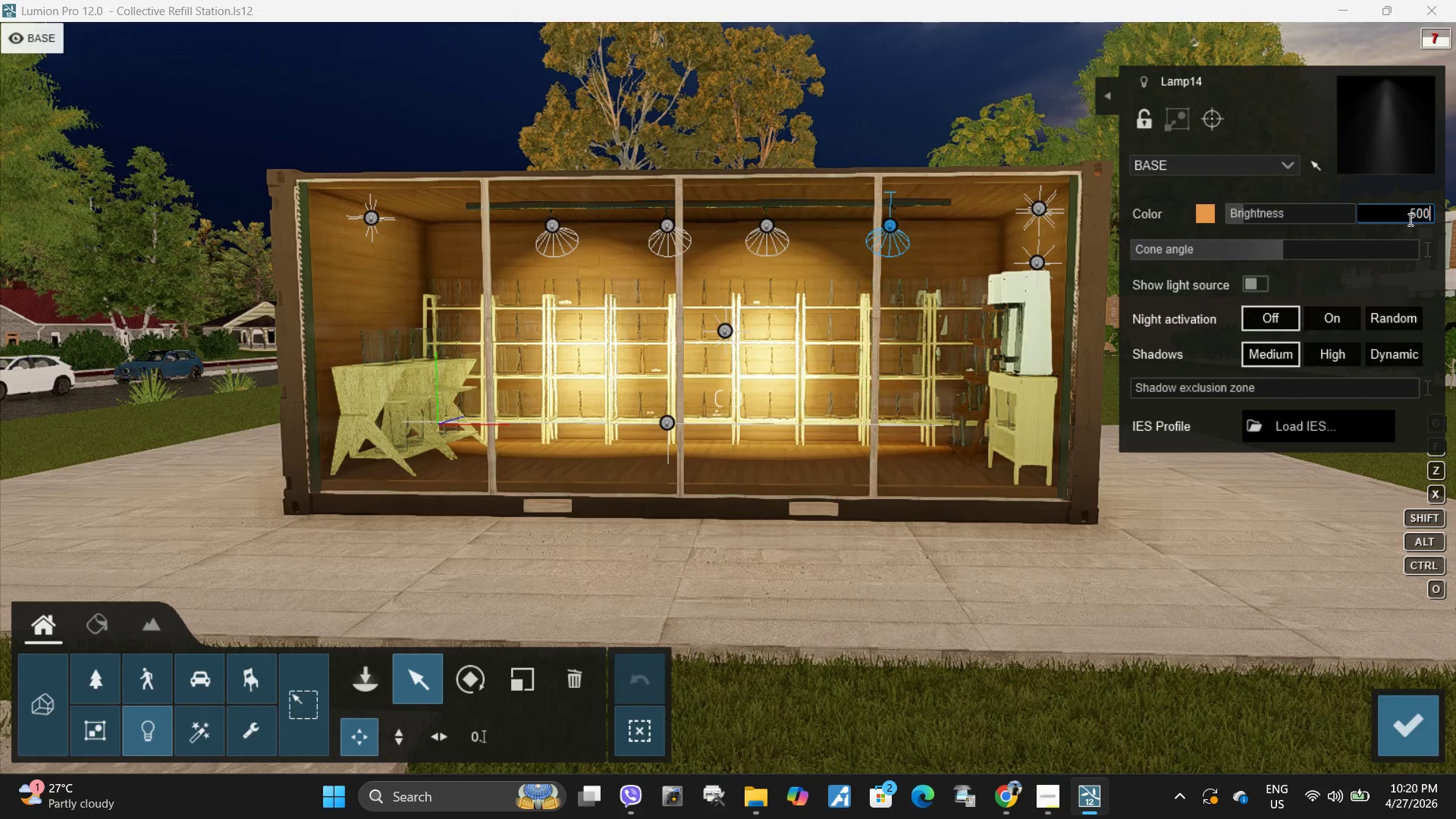 
key(Numpad0)
 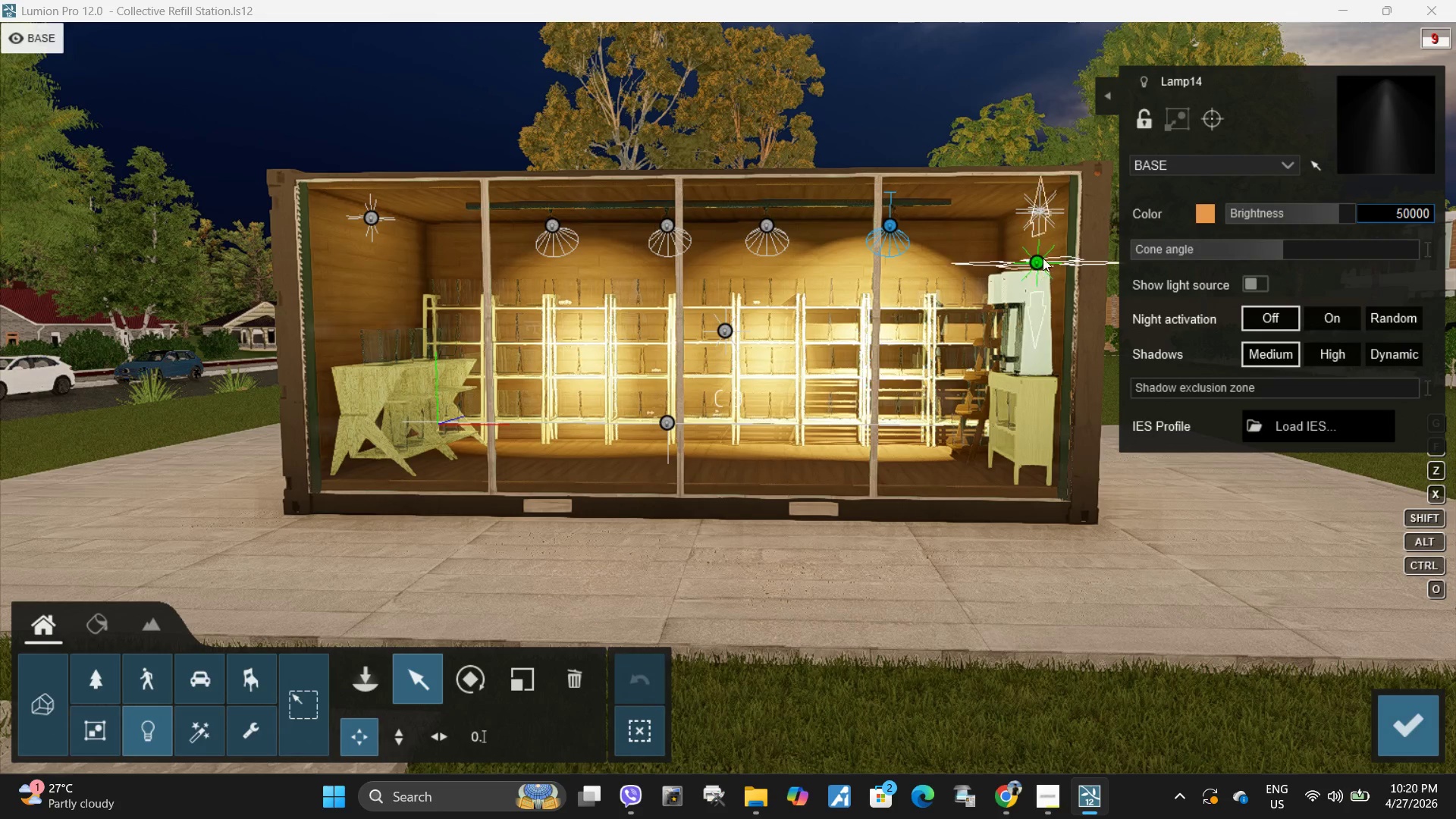 
left_click([1407, 719])
 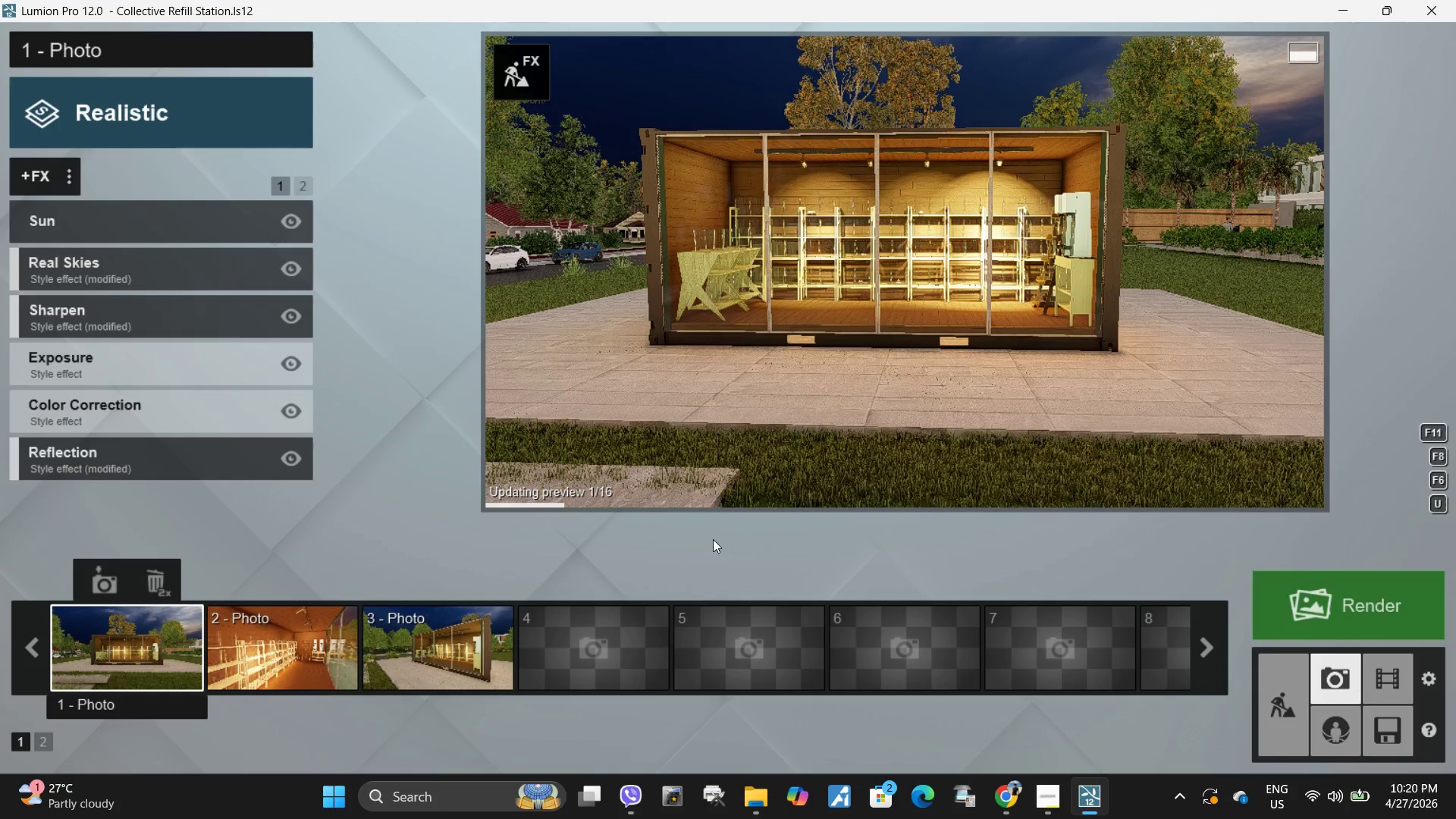 
left_click([148, 652])
 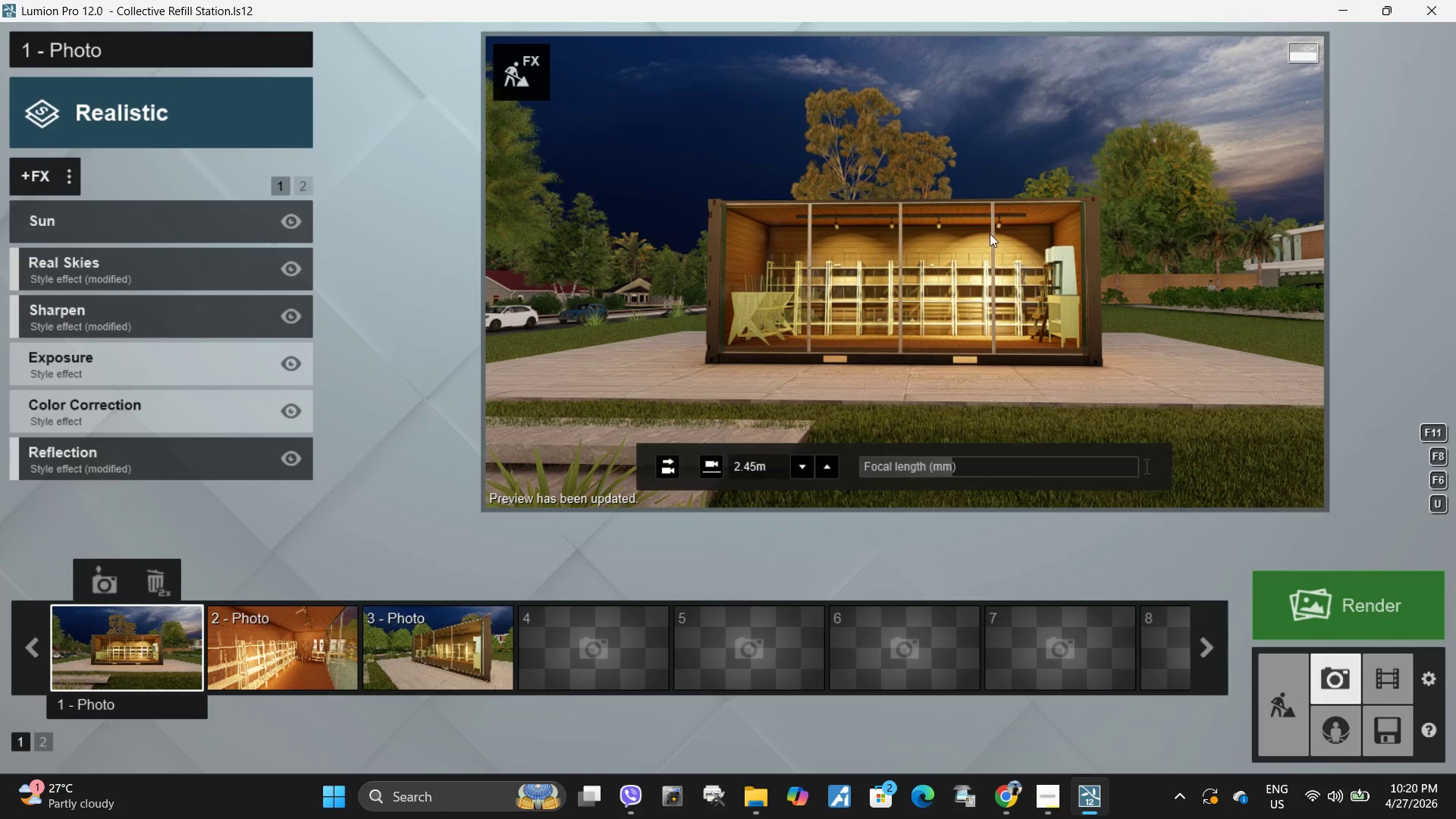 
wait(10.69)
 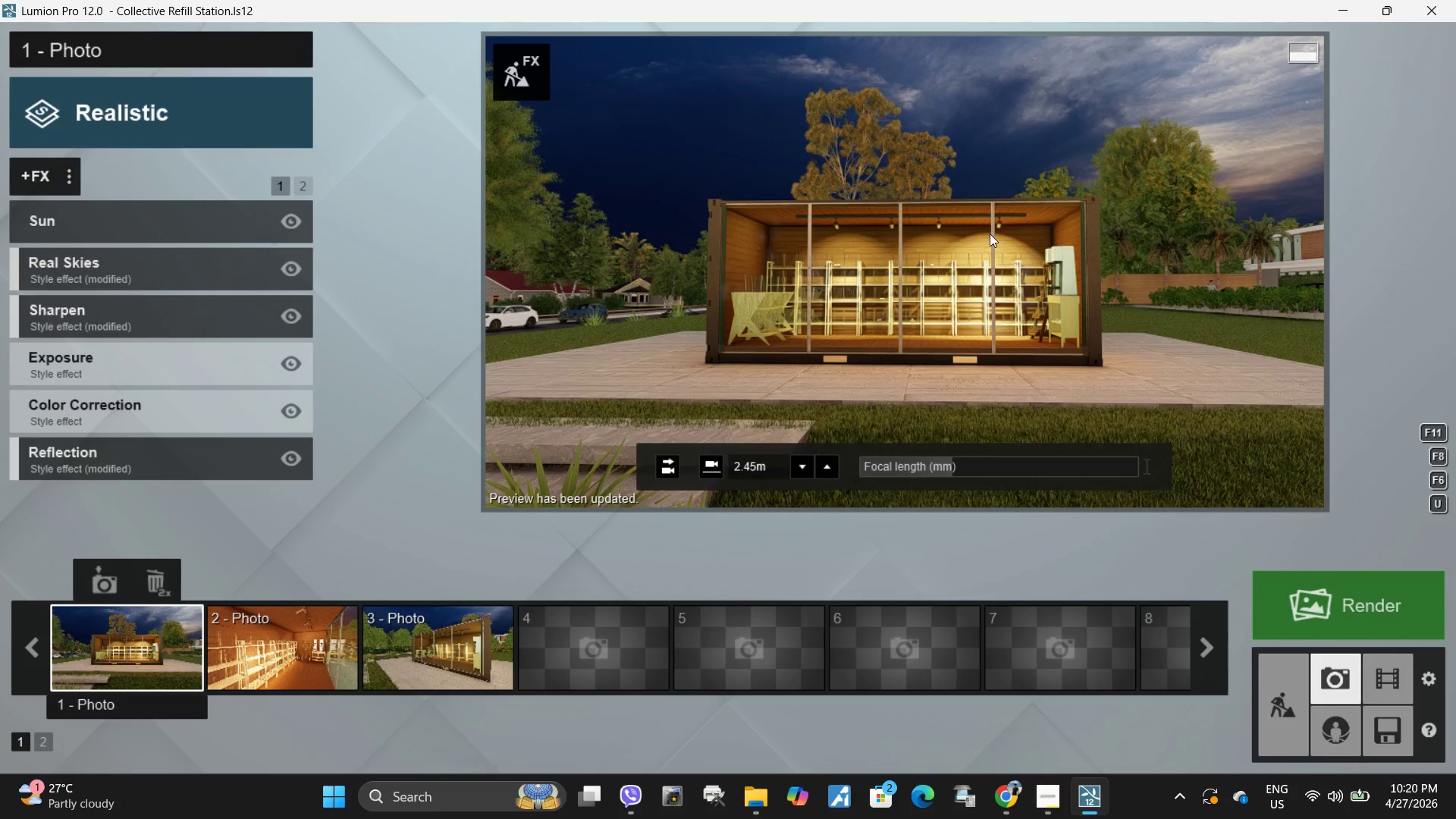 
hold_key(key=W, duration=2.27)
 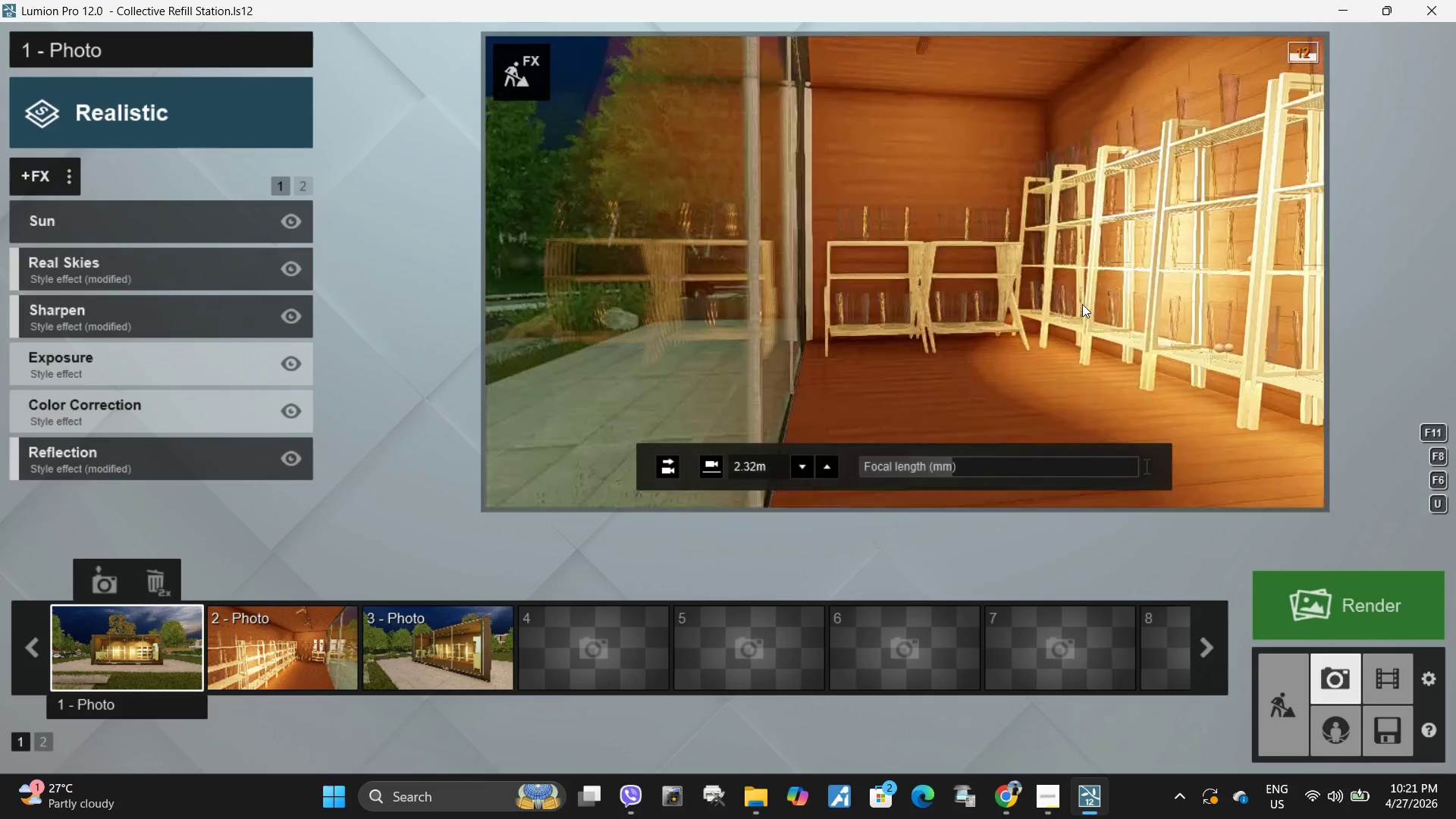 
hold_key(key=D, duration=1.33)
 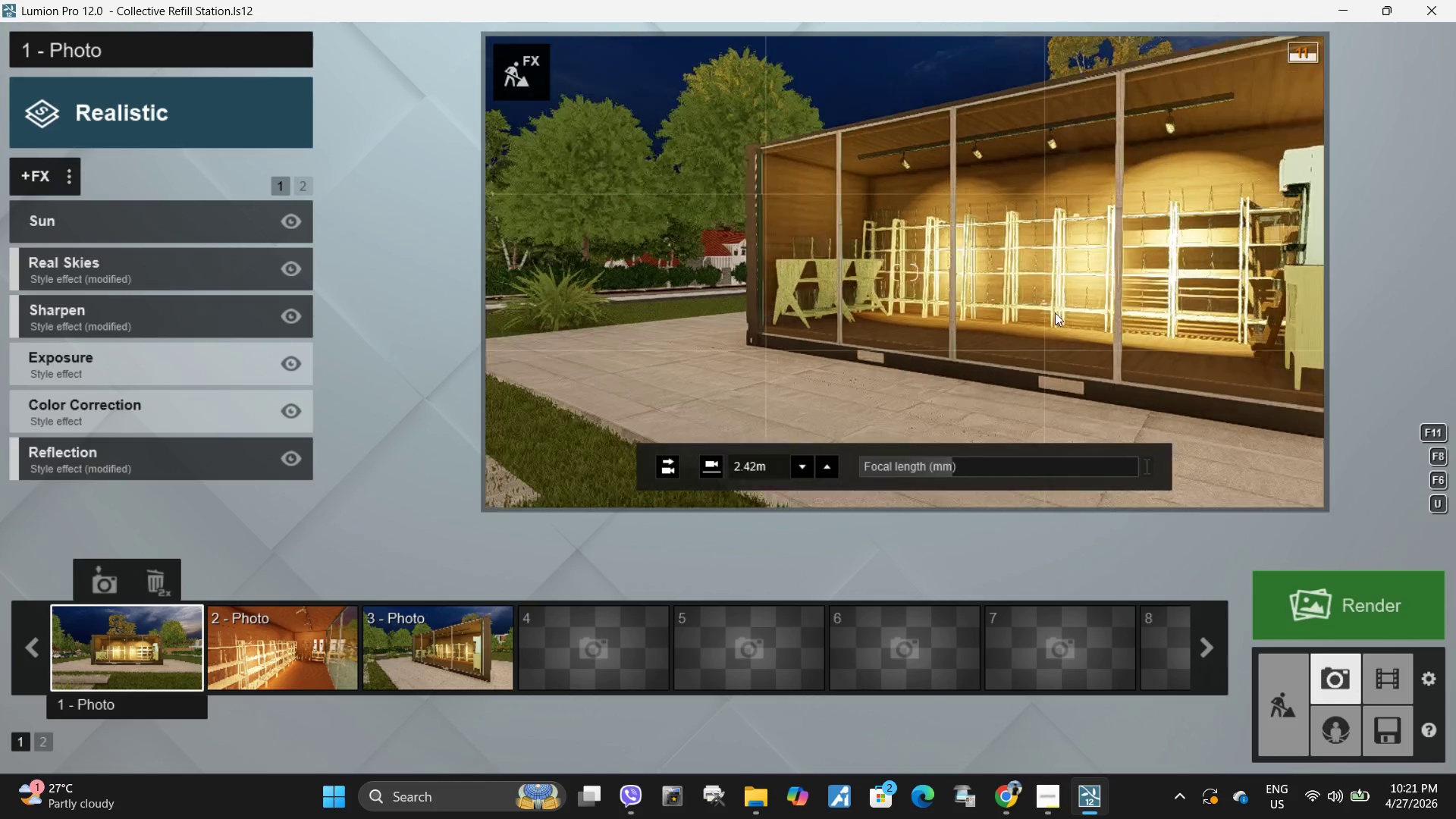 
hold_key(key=D, duration=0.48)
 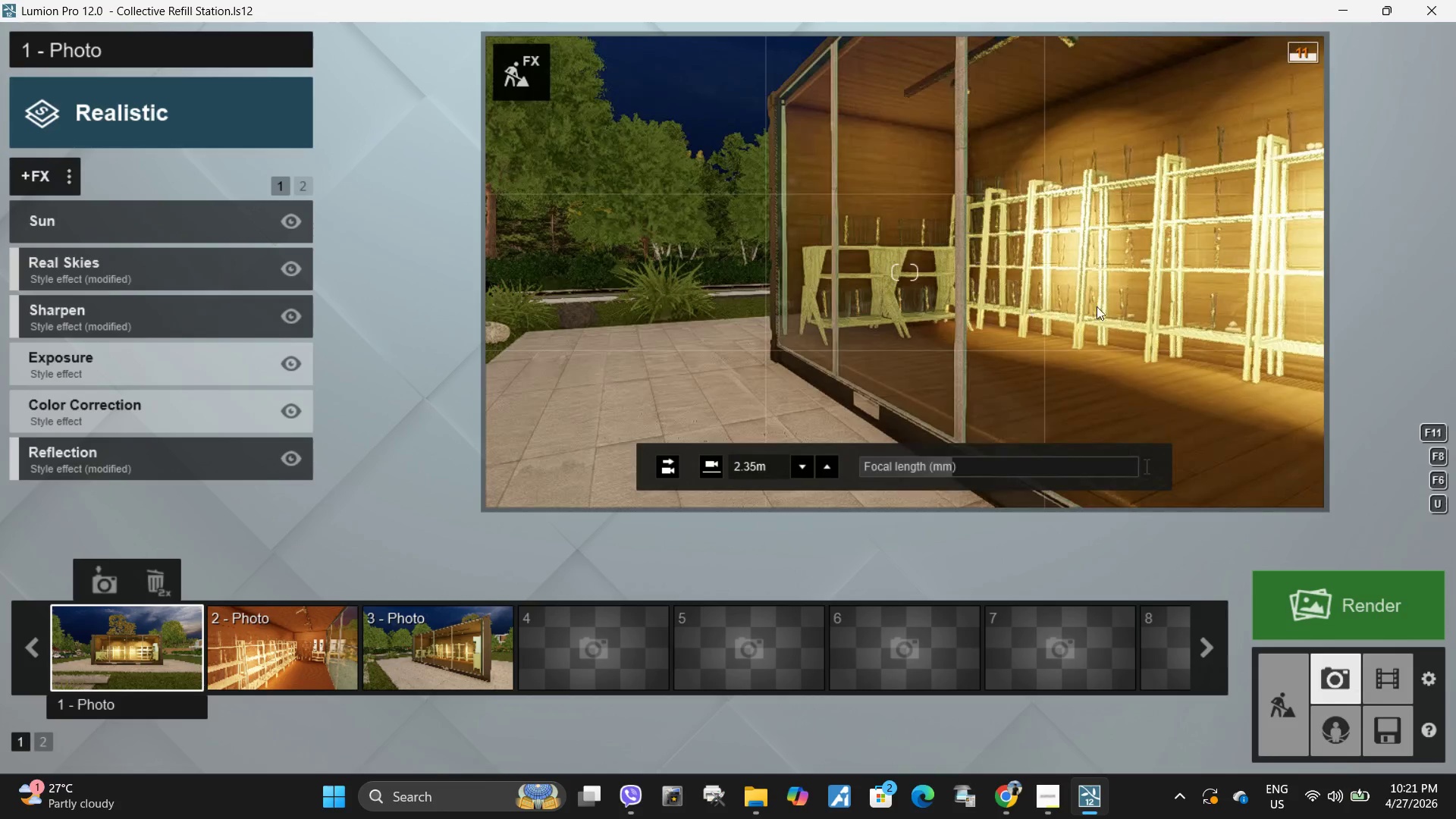 
key(D)
 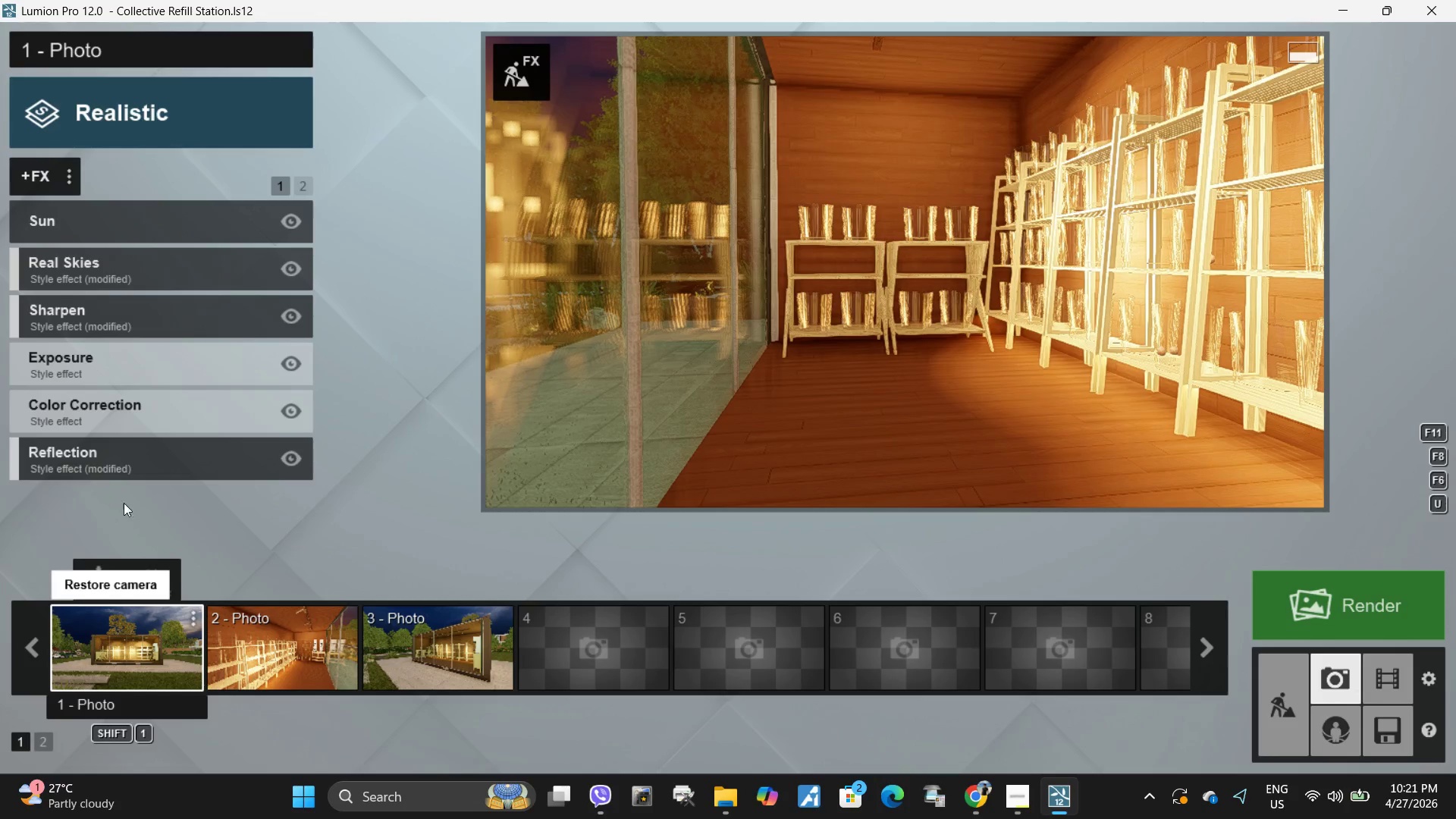 
left_click([524, 64])
 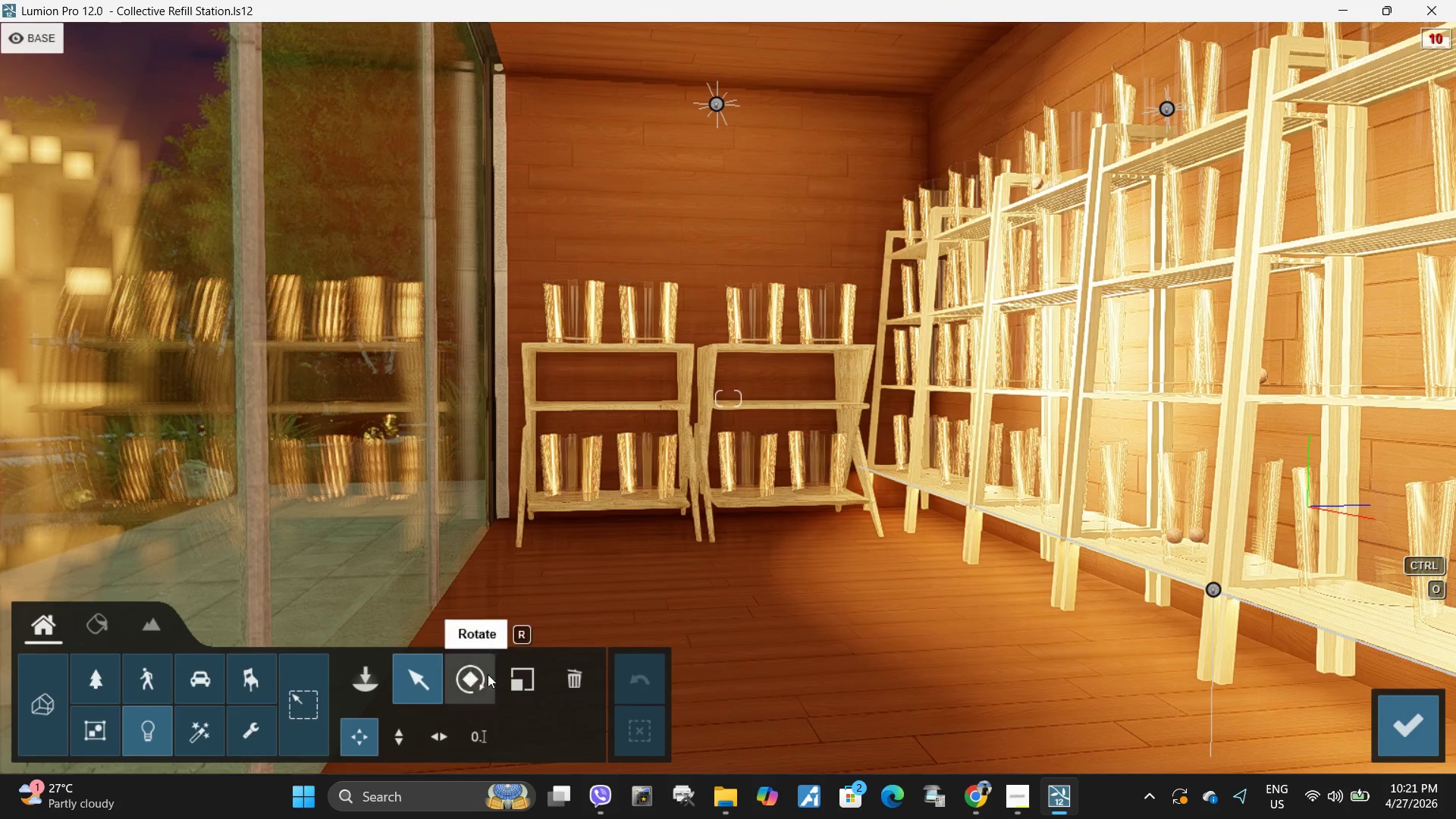 
left_click([852, 265])
 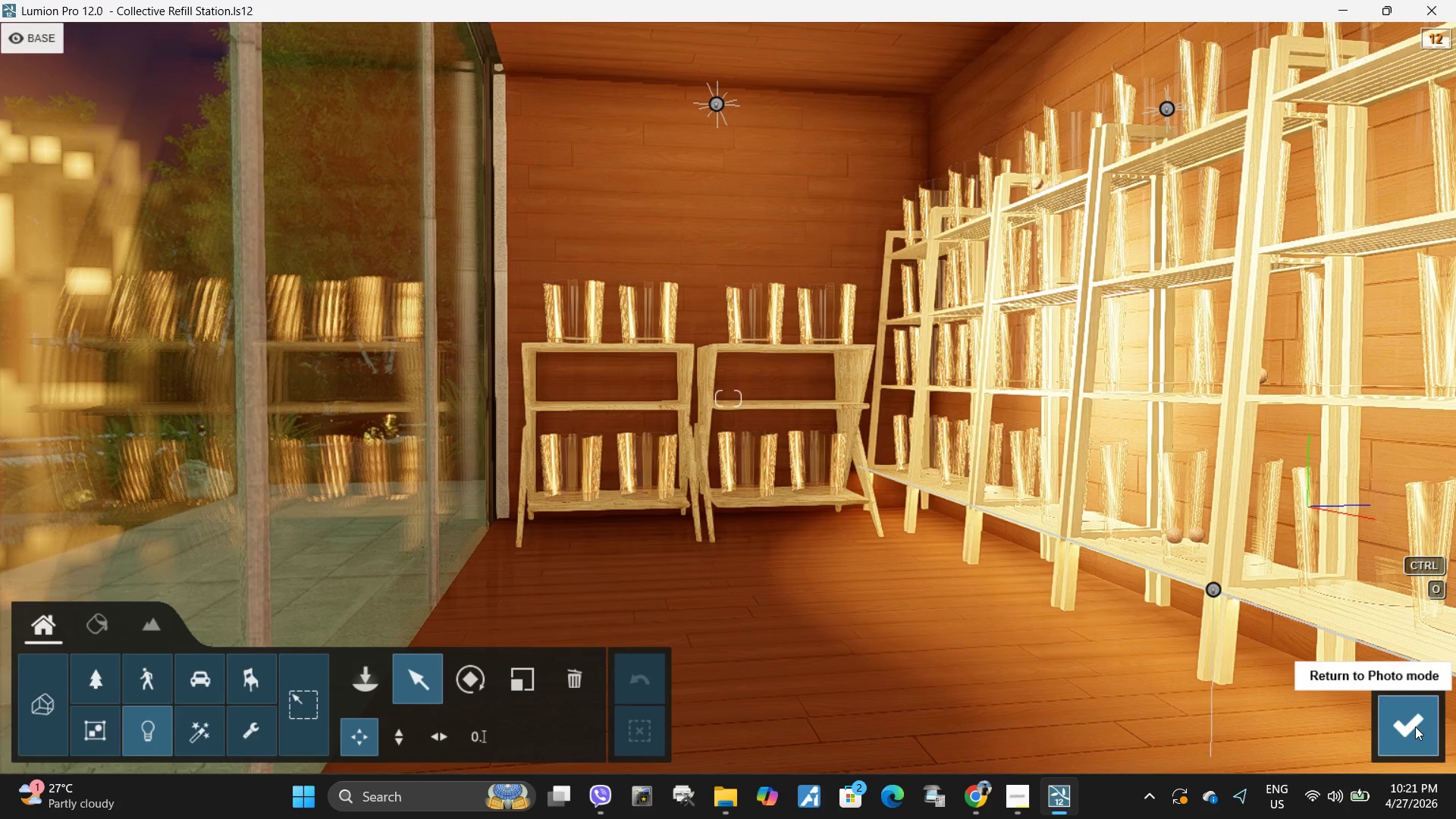 
left_click([1415, 726])
 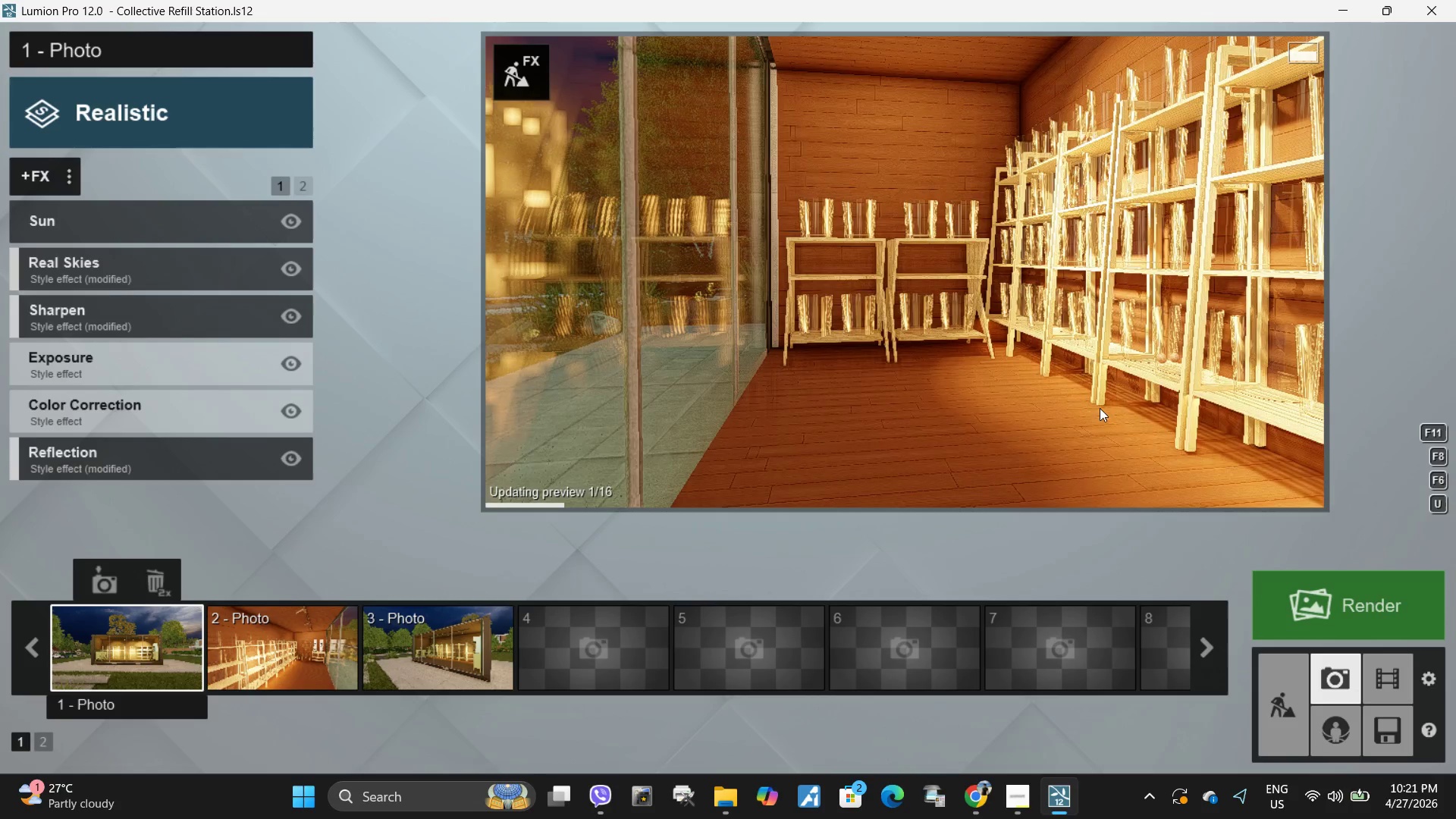 
left_click([977, 322])
 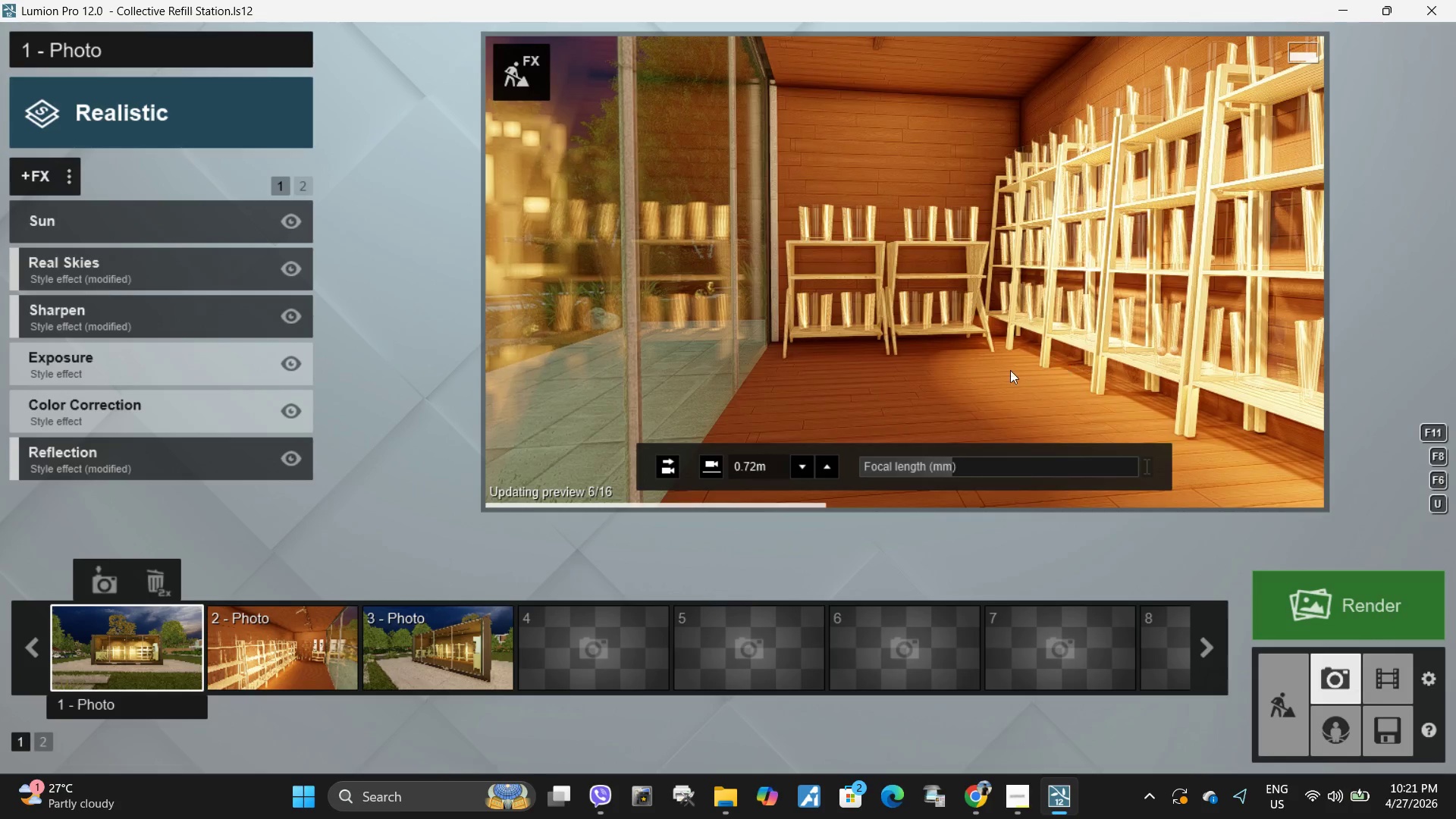 
type(qs)
 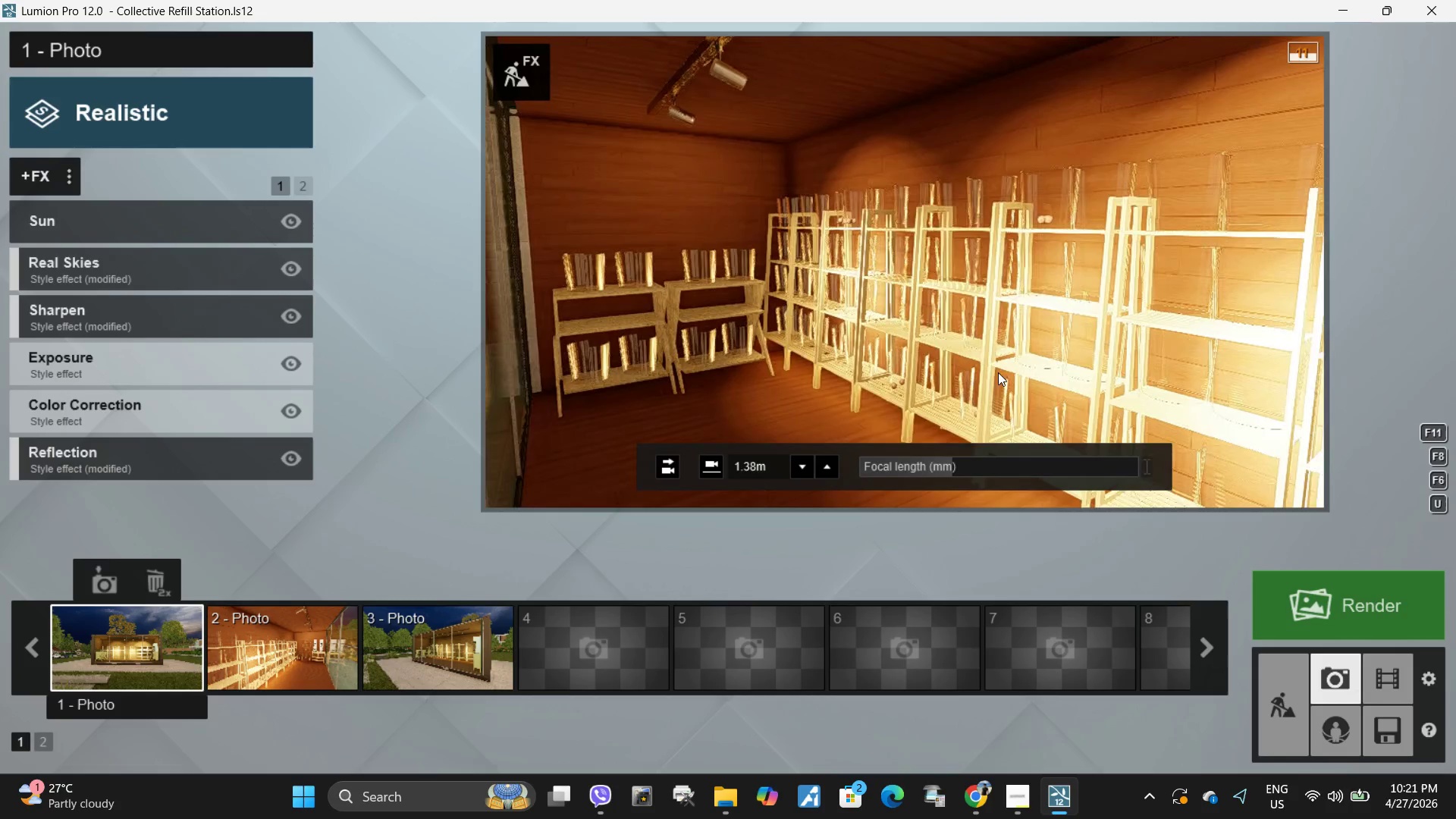 
left_click([868, 288])
 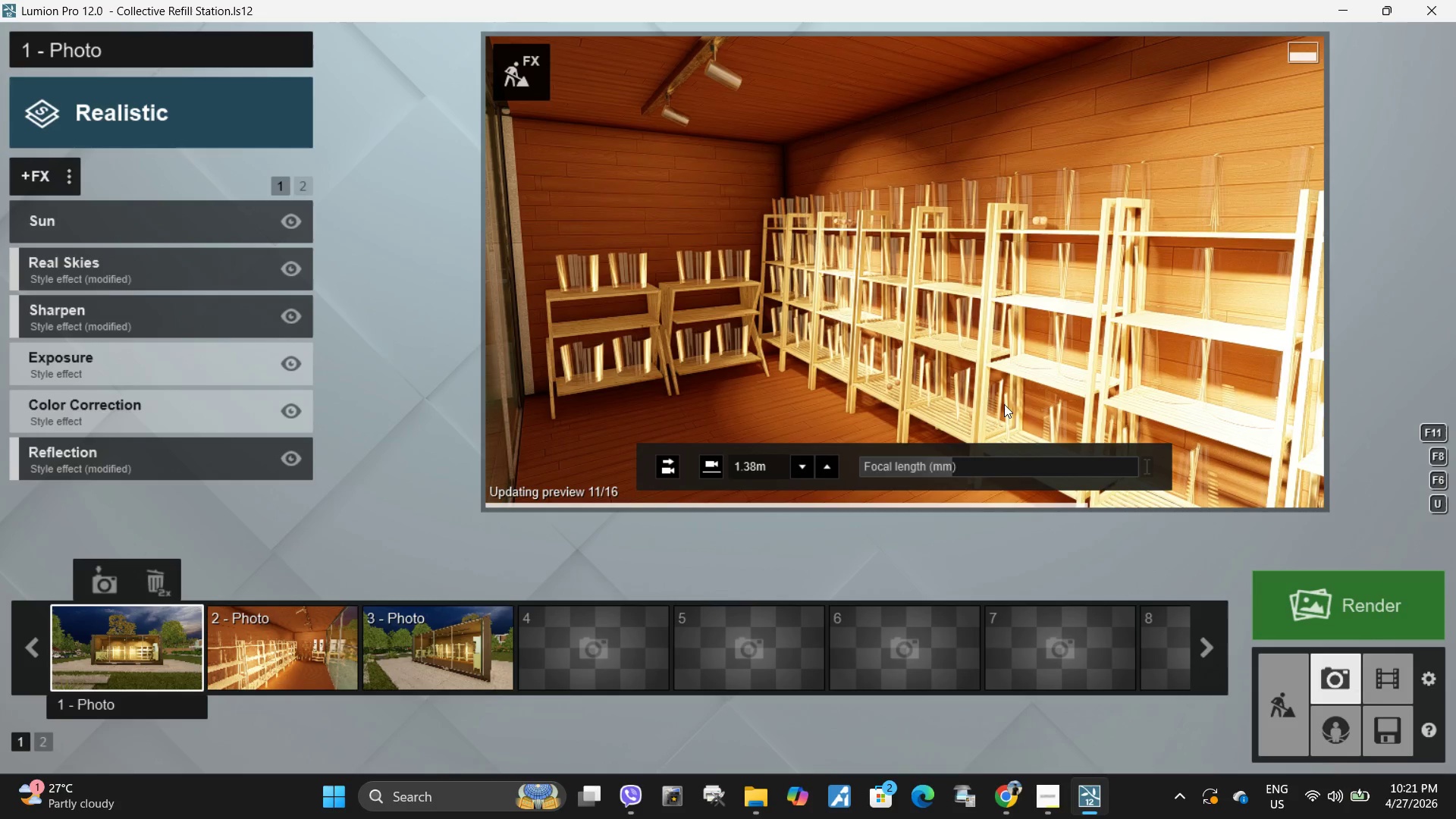 
type(dsdeaes)
 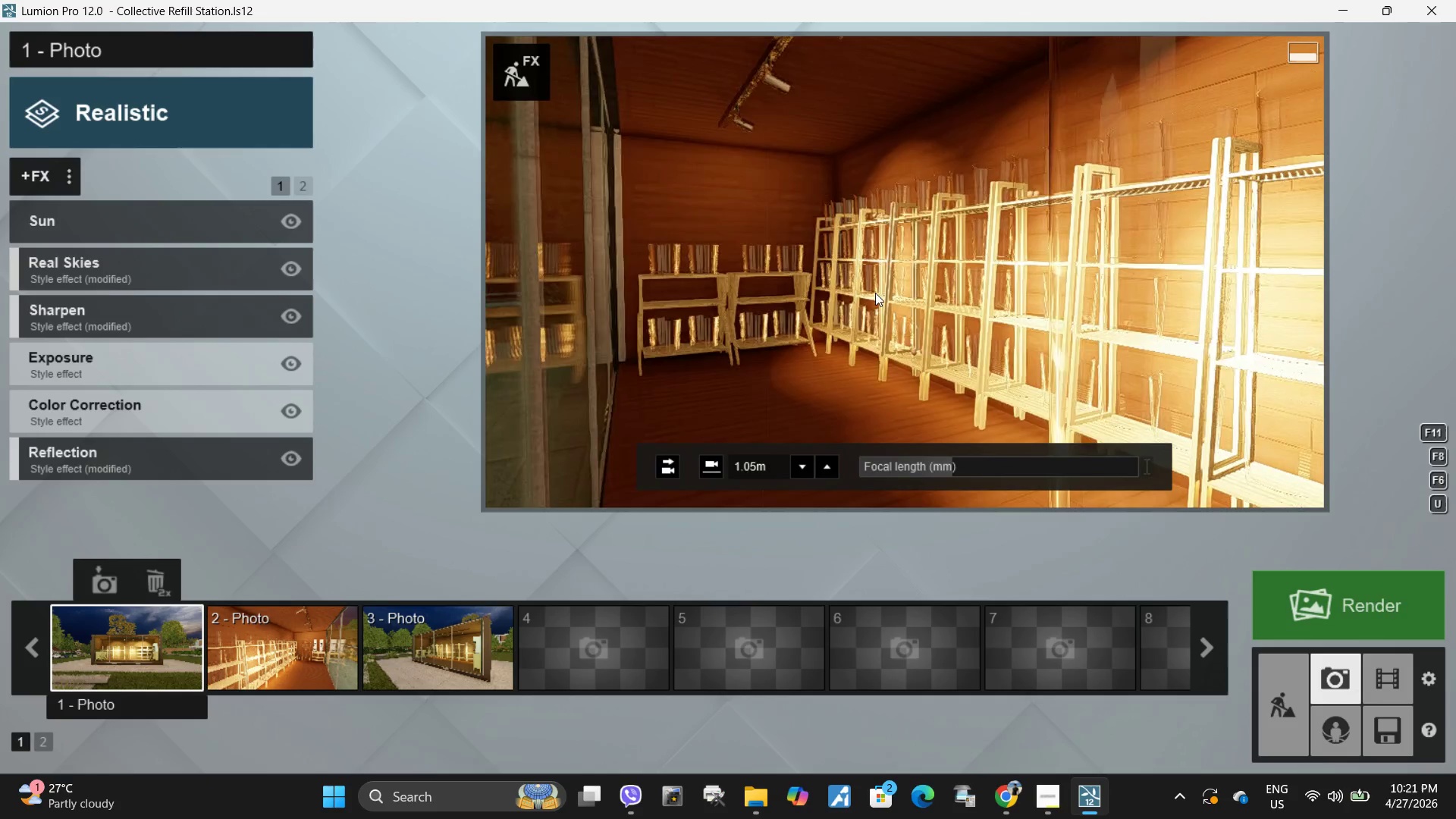 
type(wdwa)
 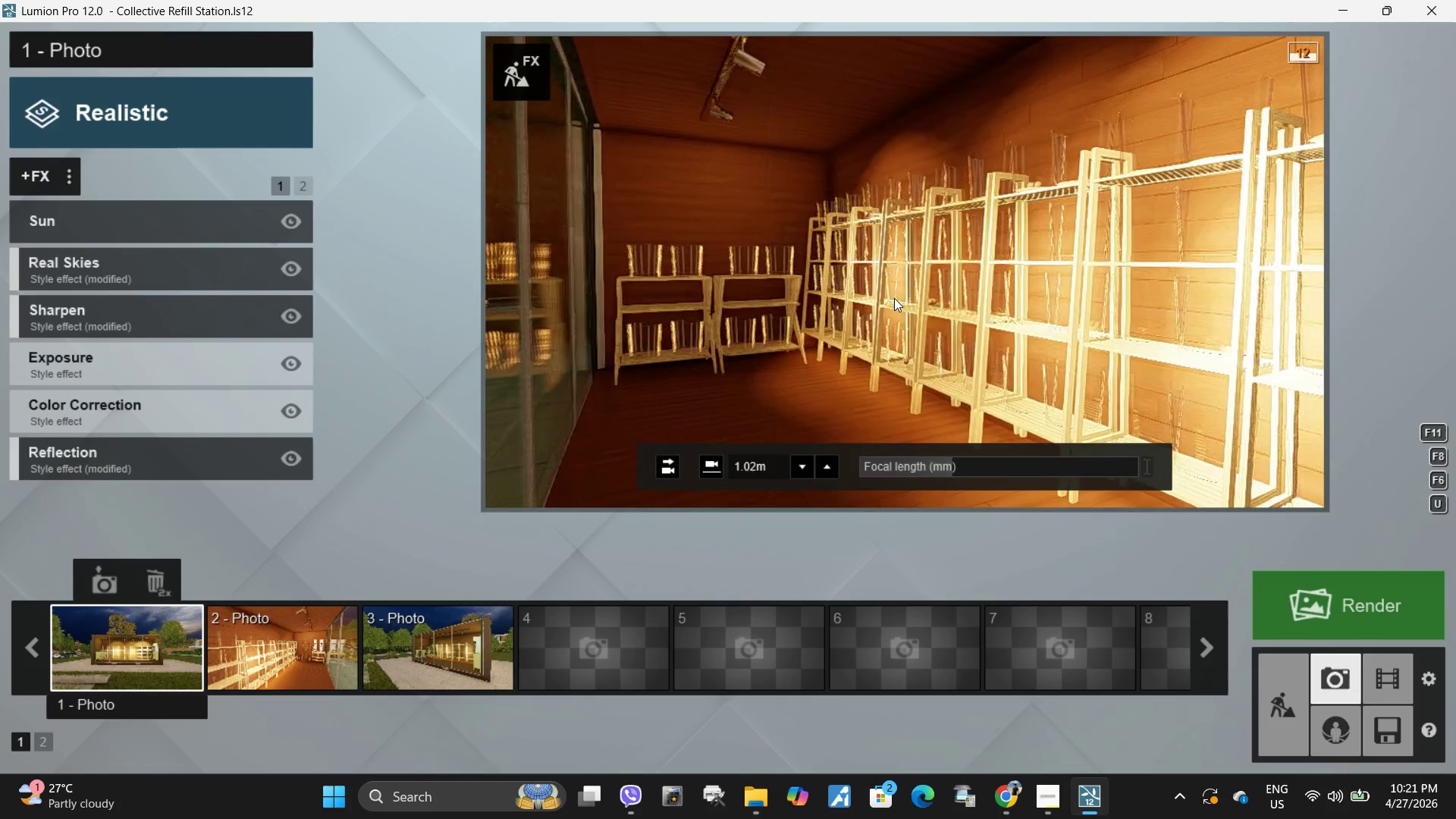 
left_click([883, 298])
 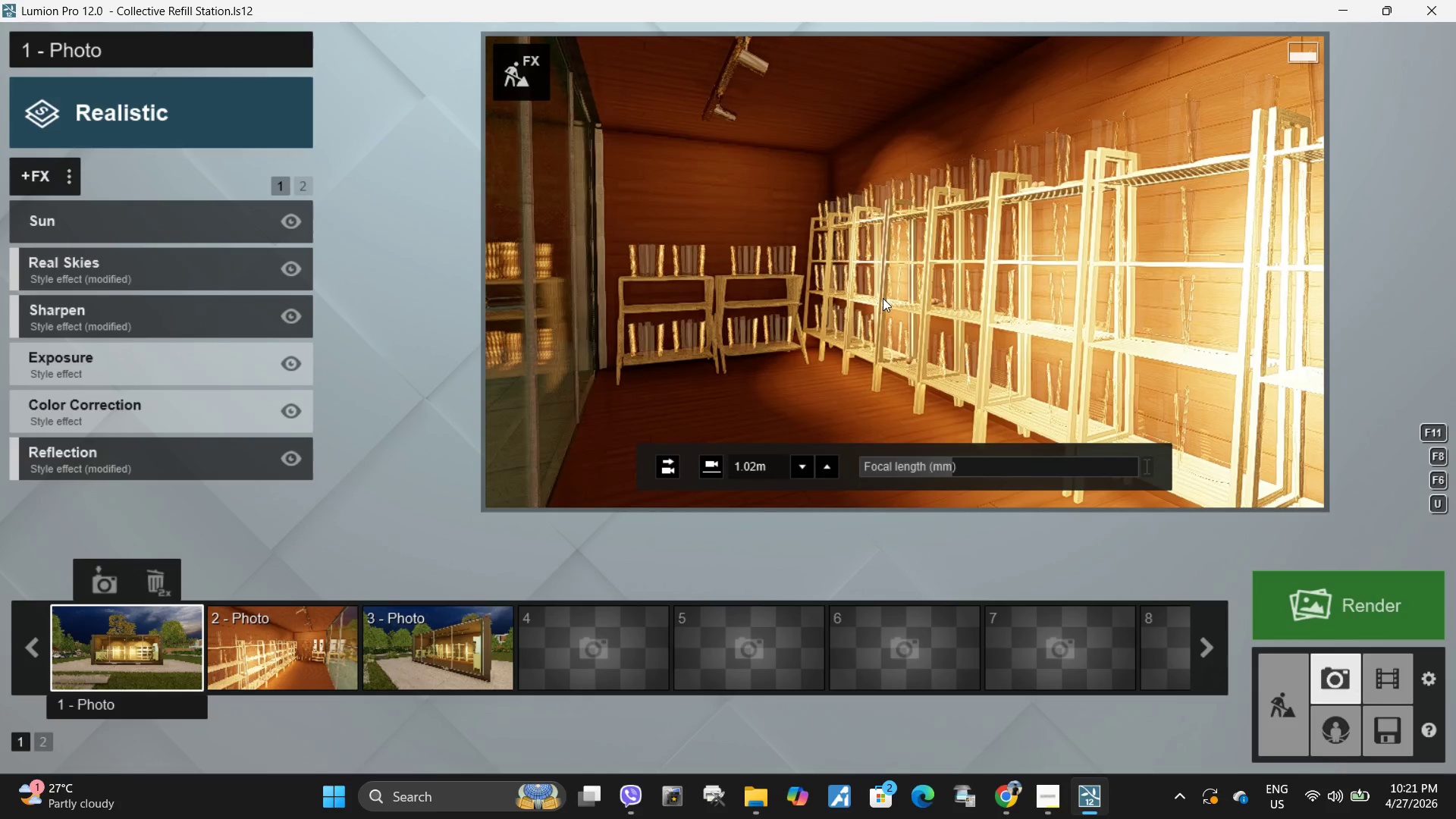 
left_click([883, 298])
 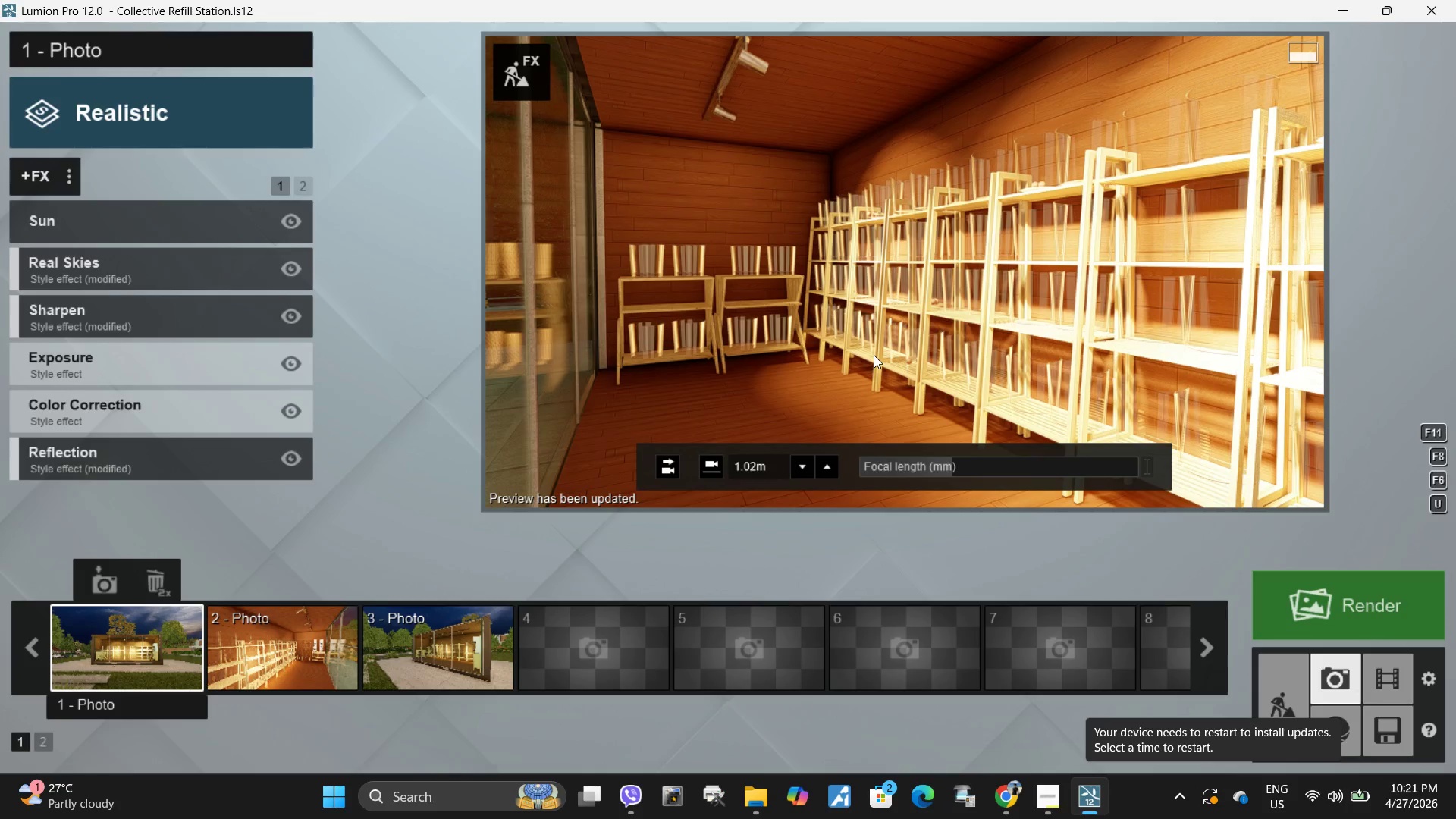 
right_click([876, 355])
 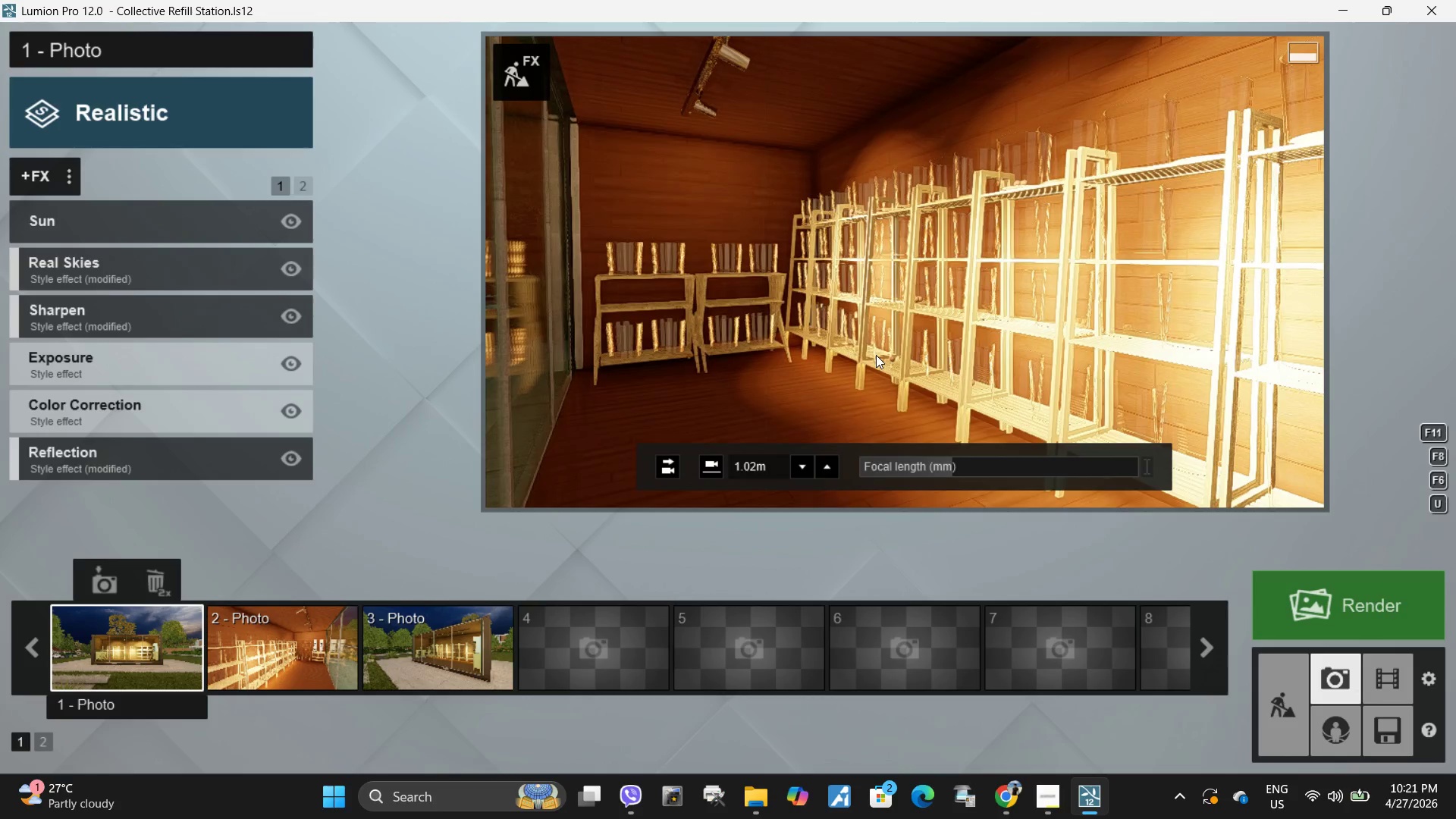 
left_click([876, 355])
 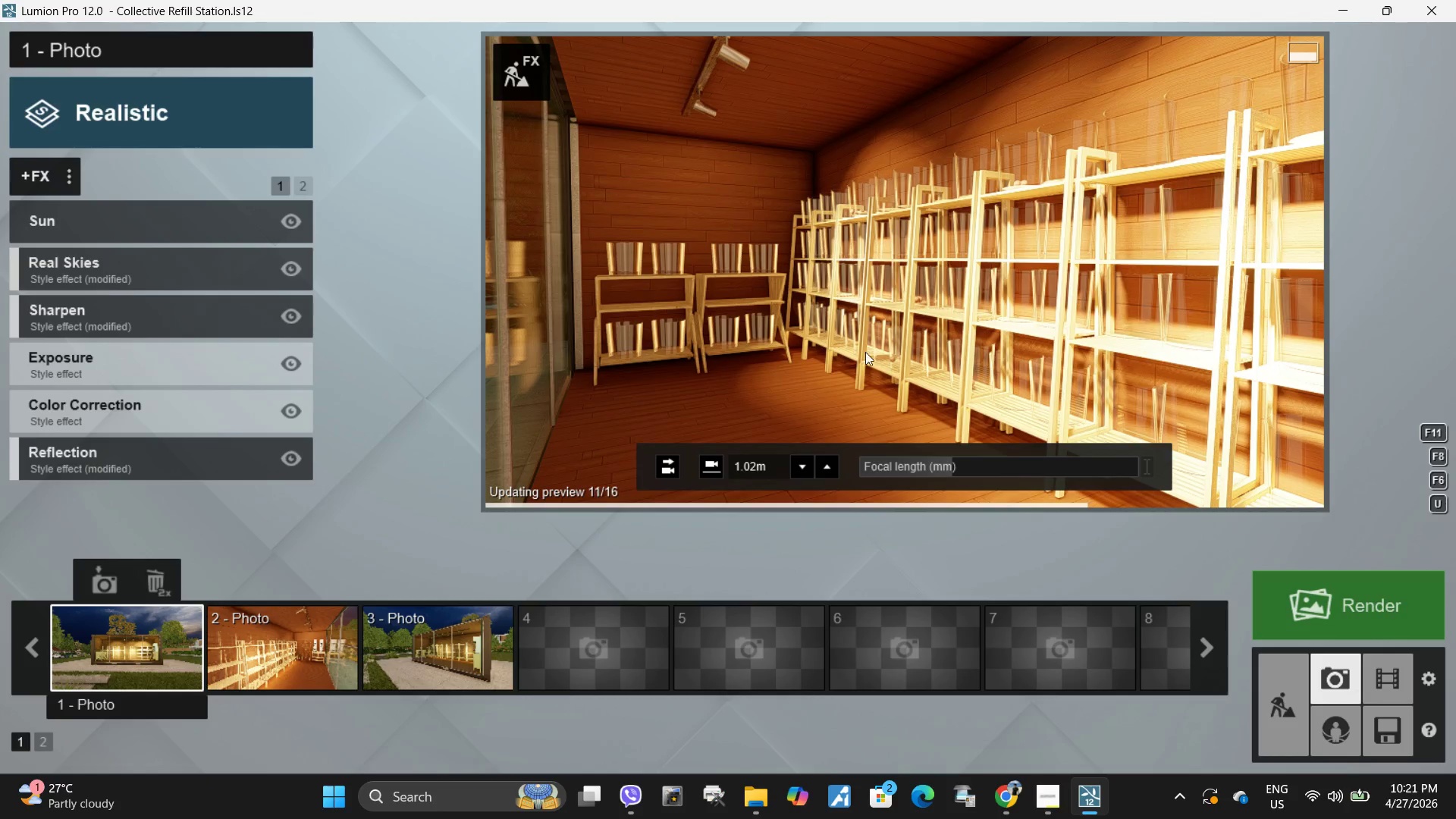 
left_click([869, 352])
 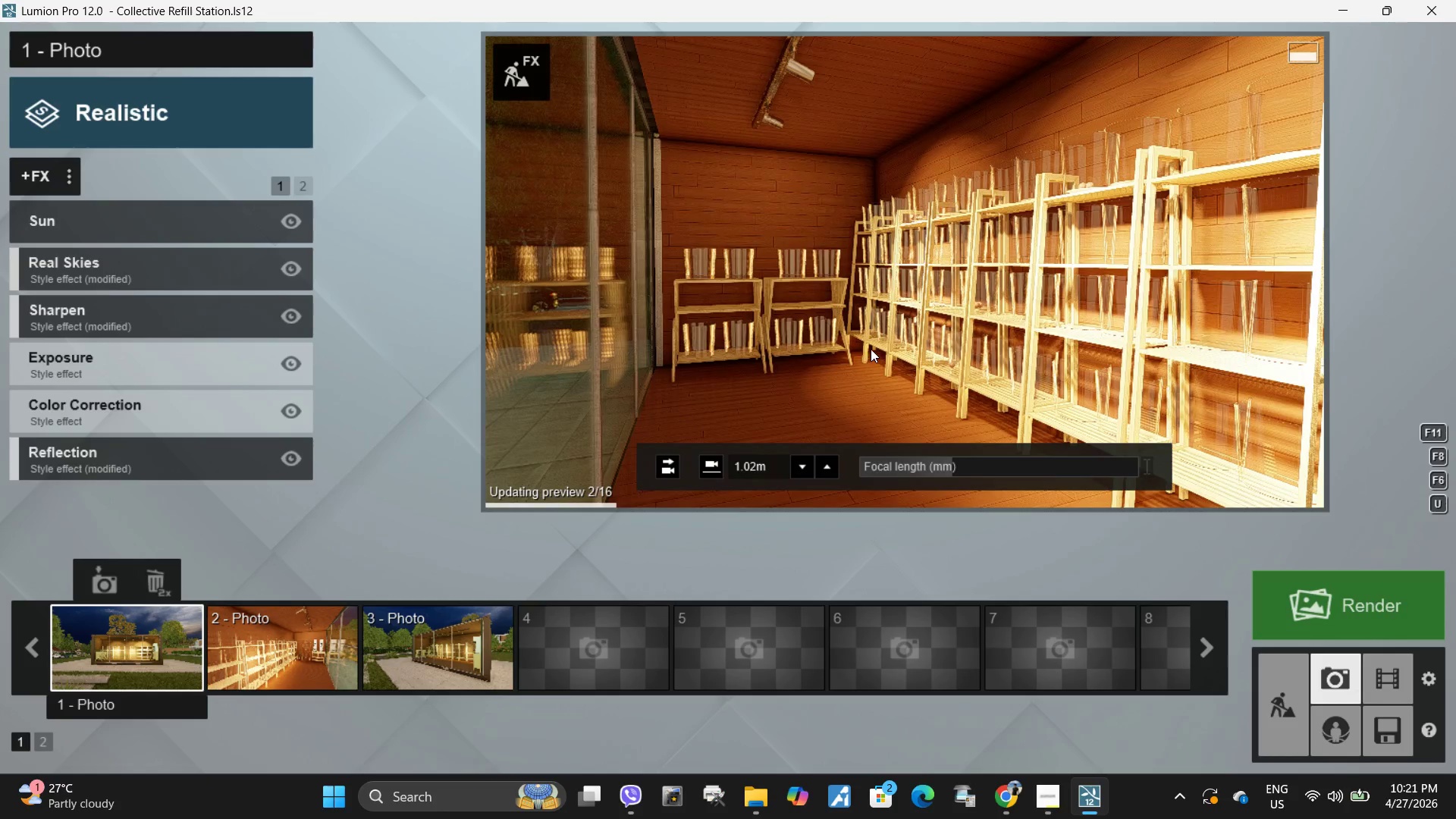 
left_click([871, 349])
 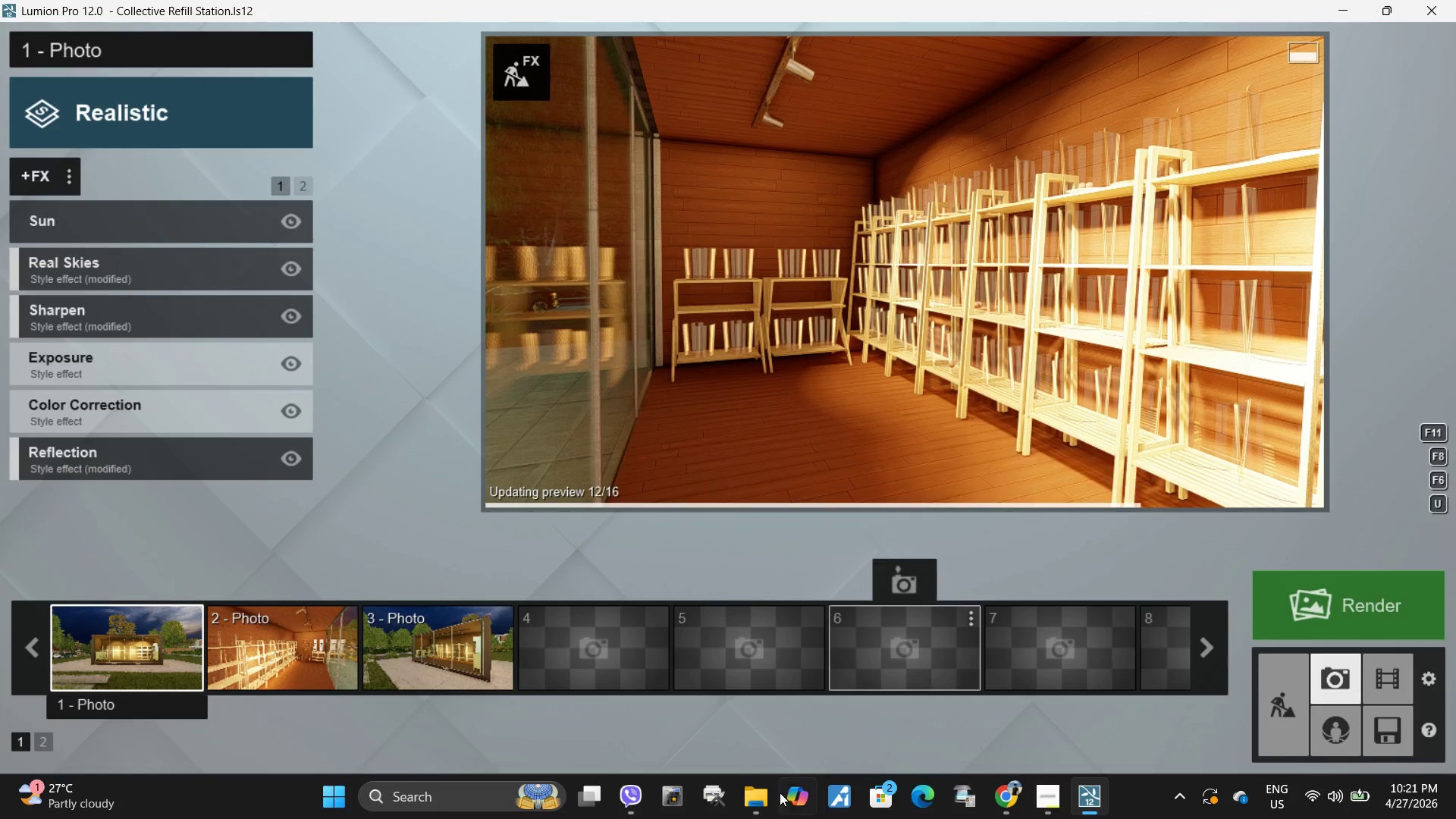 
left_click([752, 802])
 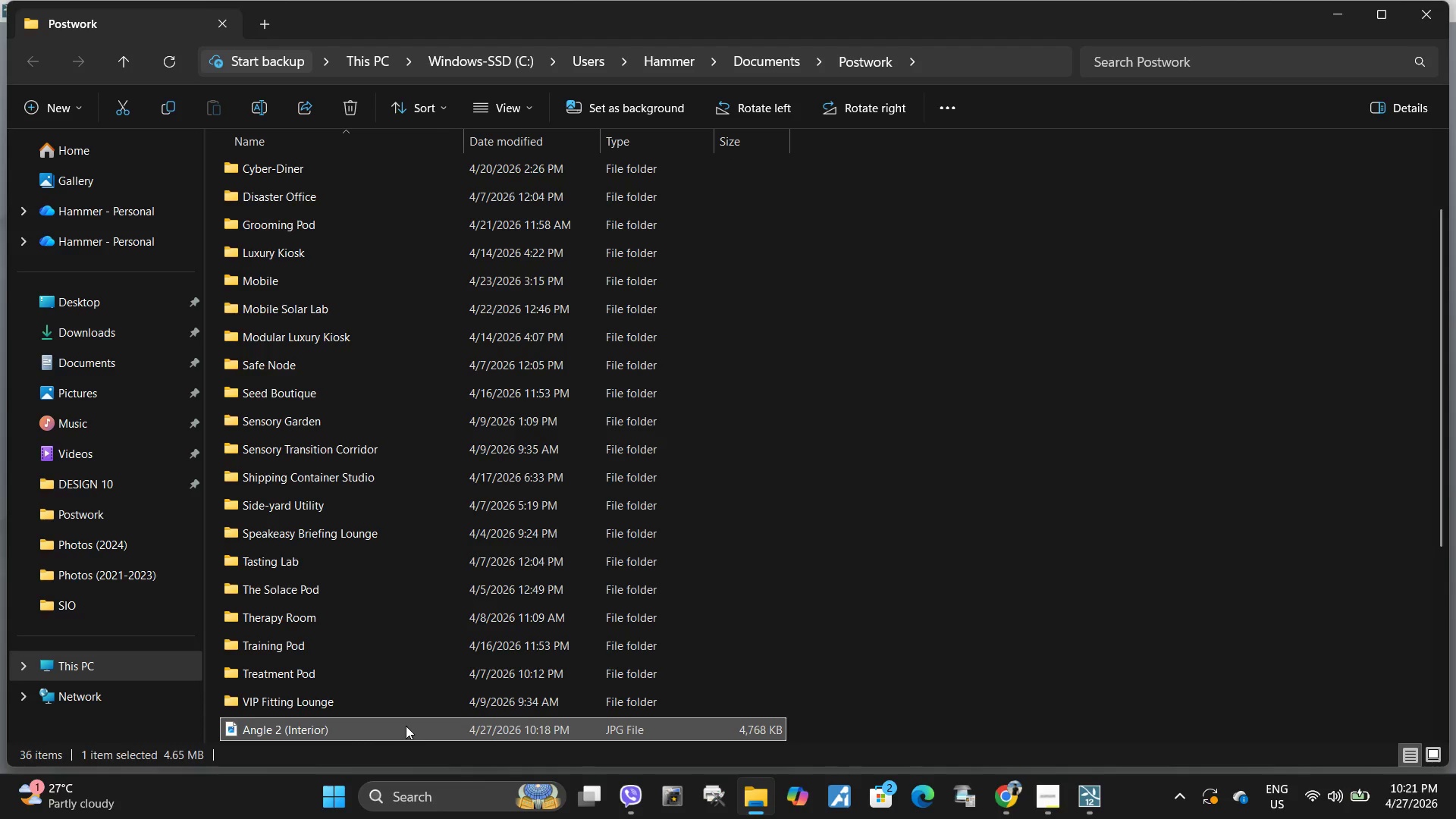 
double_click([405, 726])
 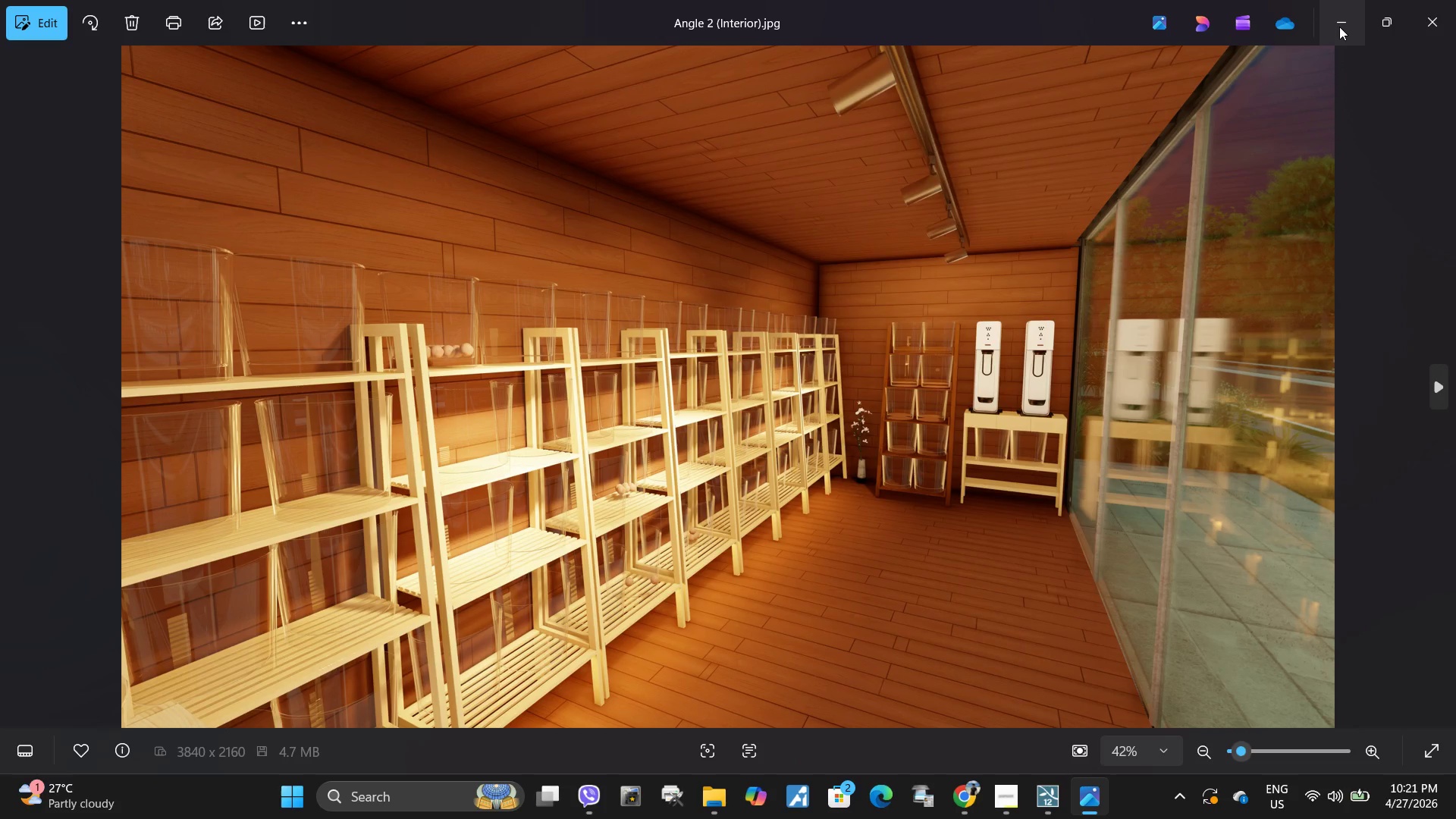 
left_click([1339, 27])
 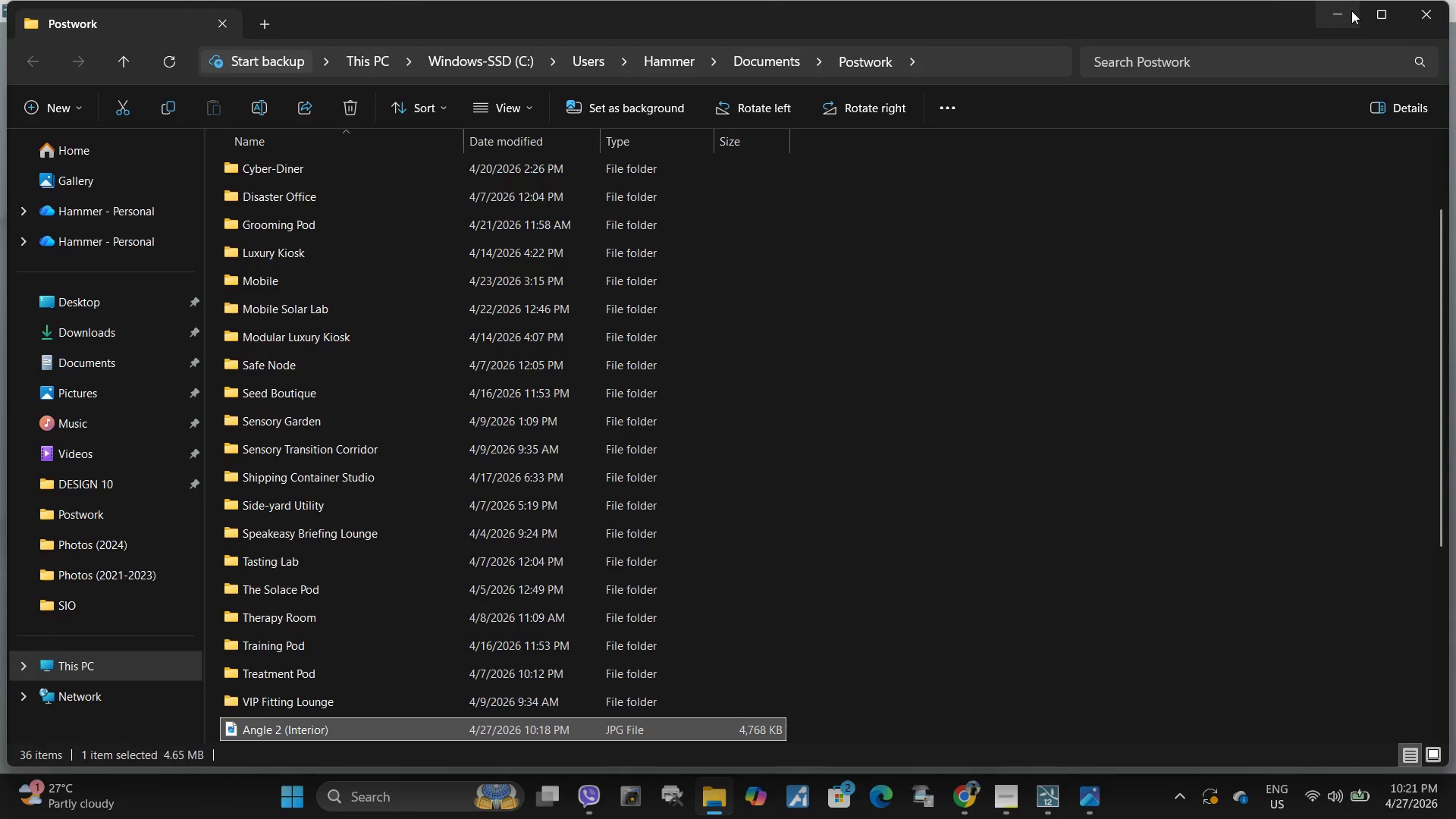 
left_click([1351, 11])
 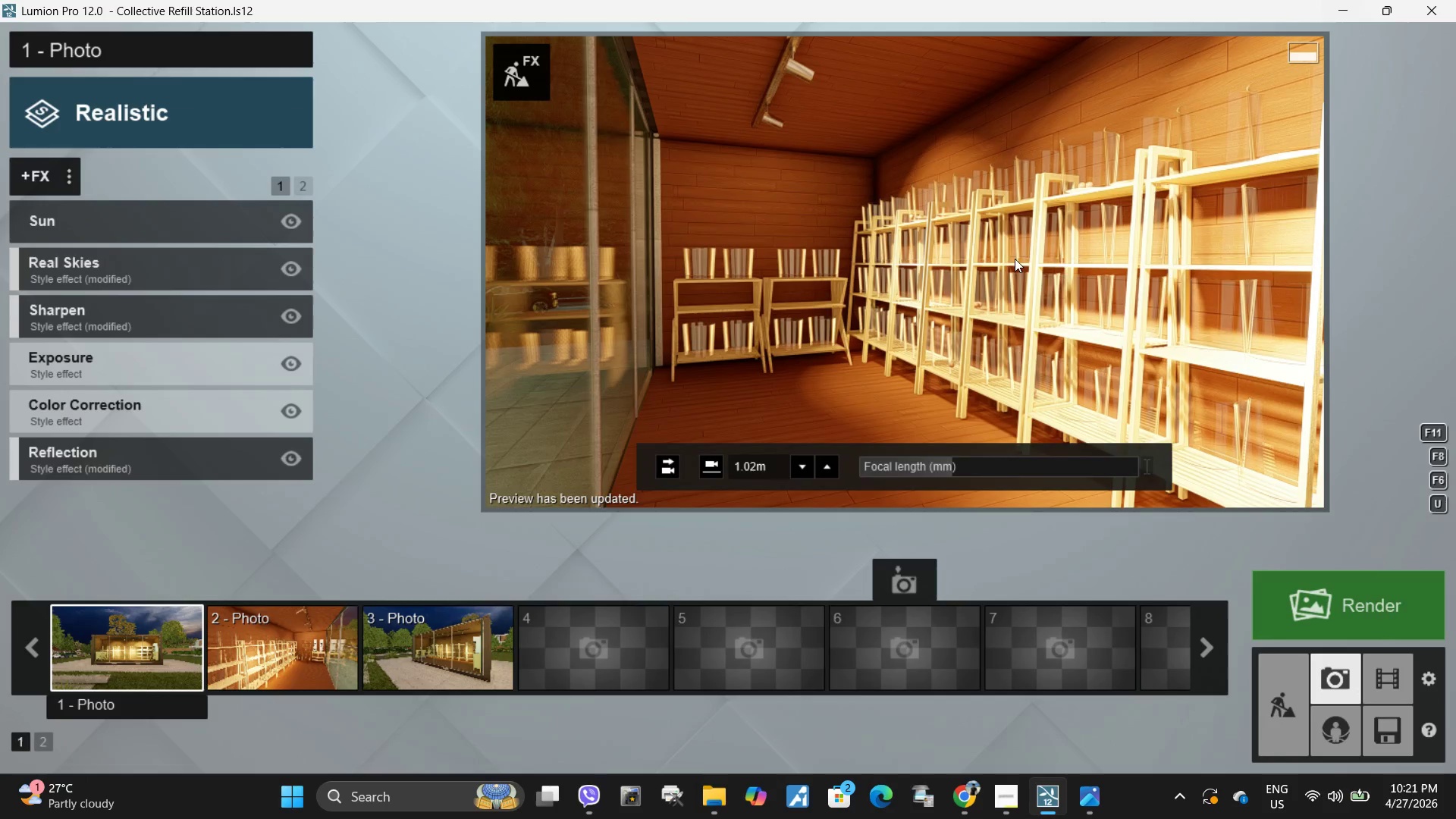 
left_click([992, 275])
 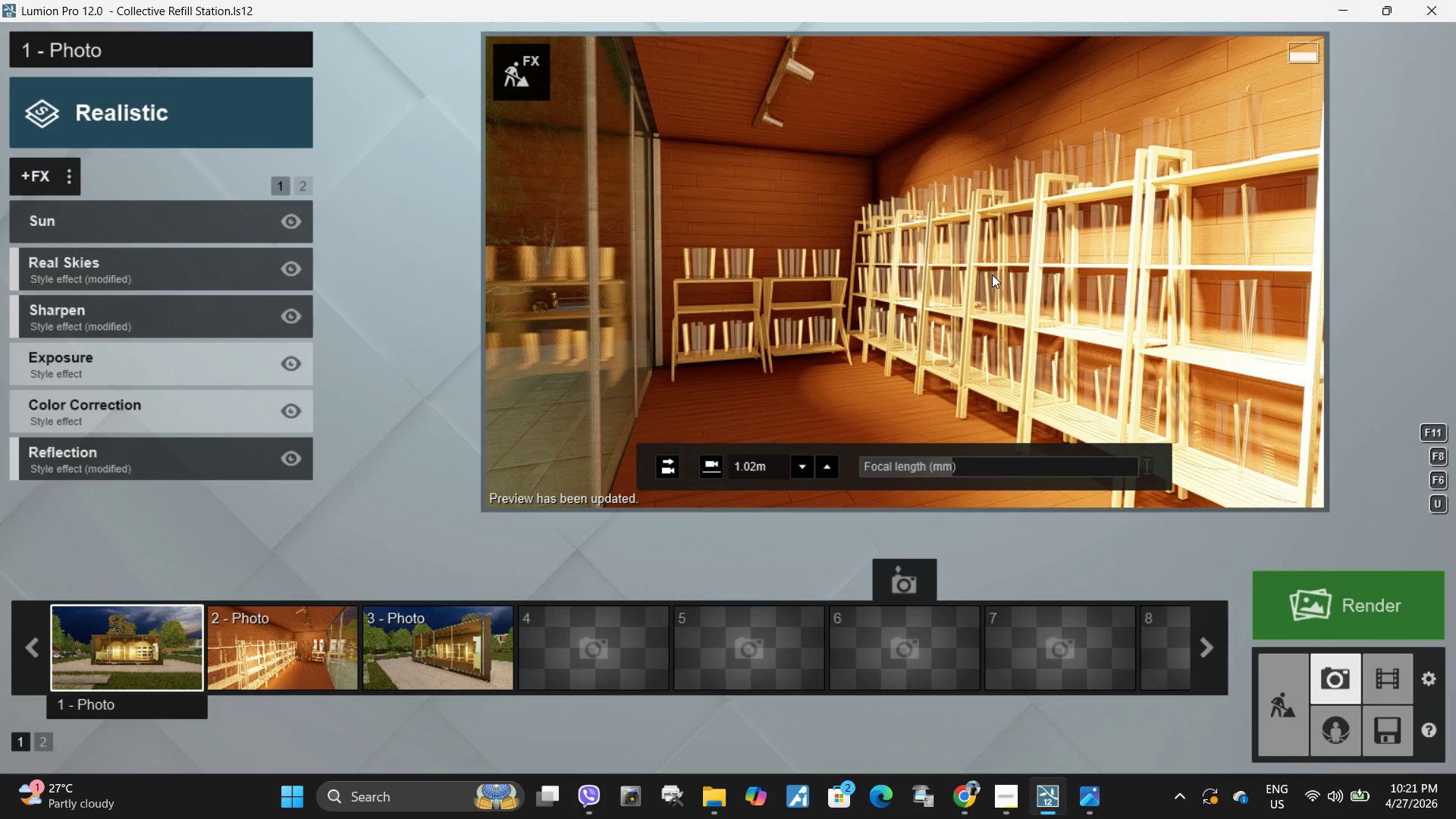 
left_click([974, 316])
 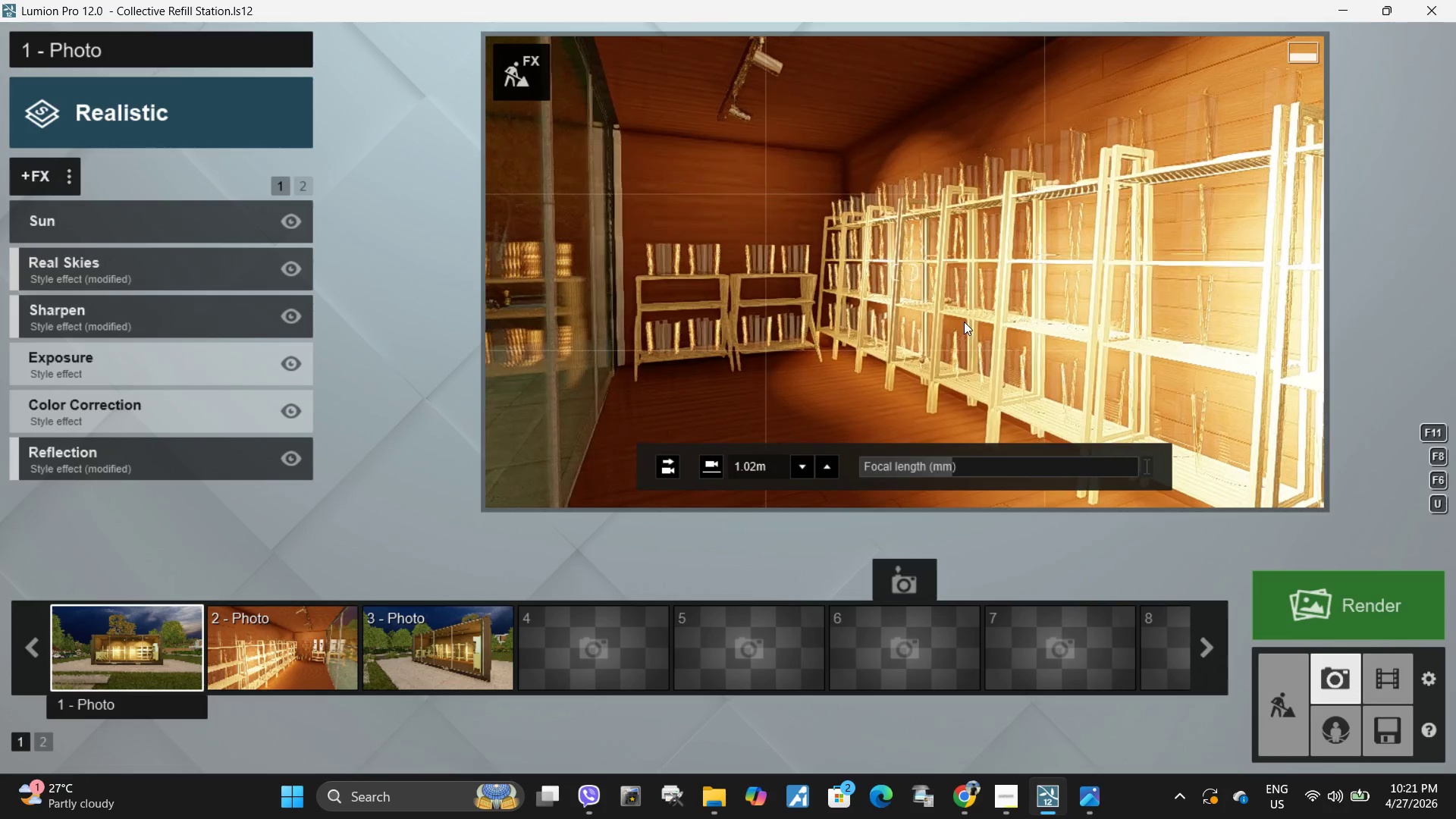 
left_click([937, 323])
 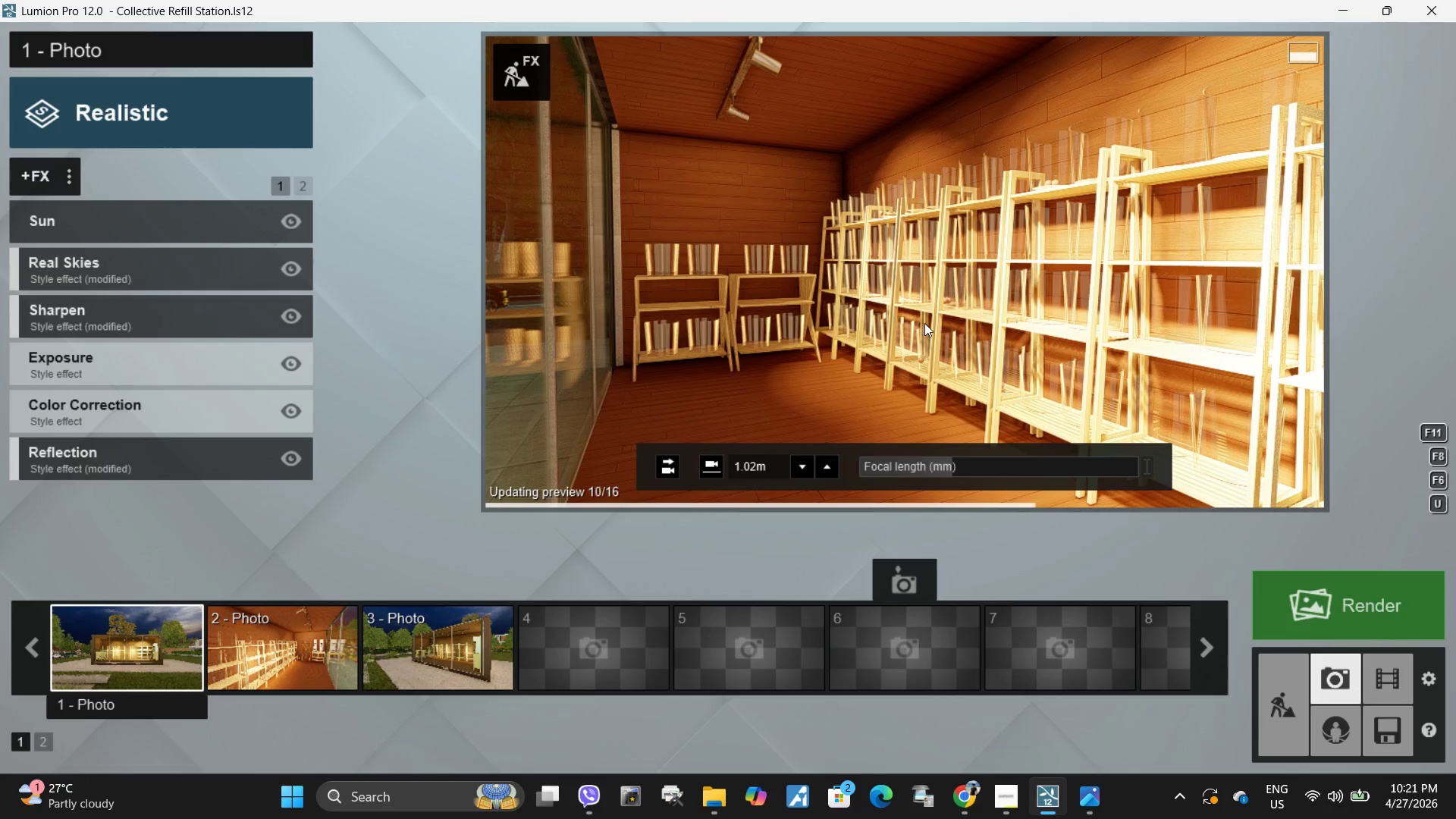 
right_click([924, 323])
 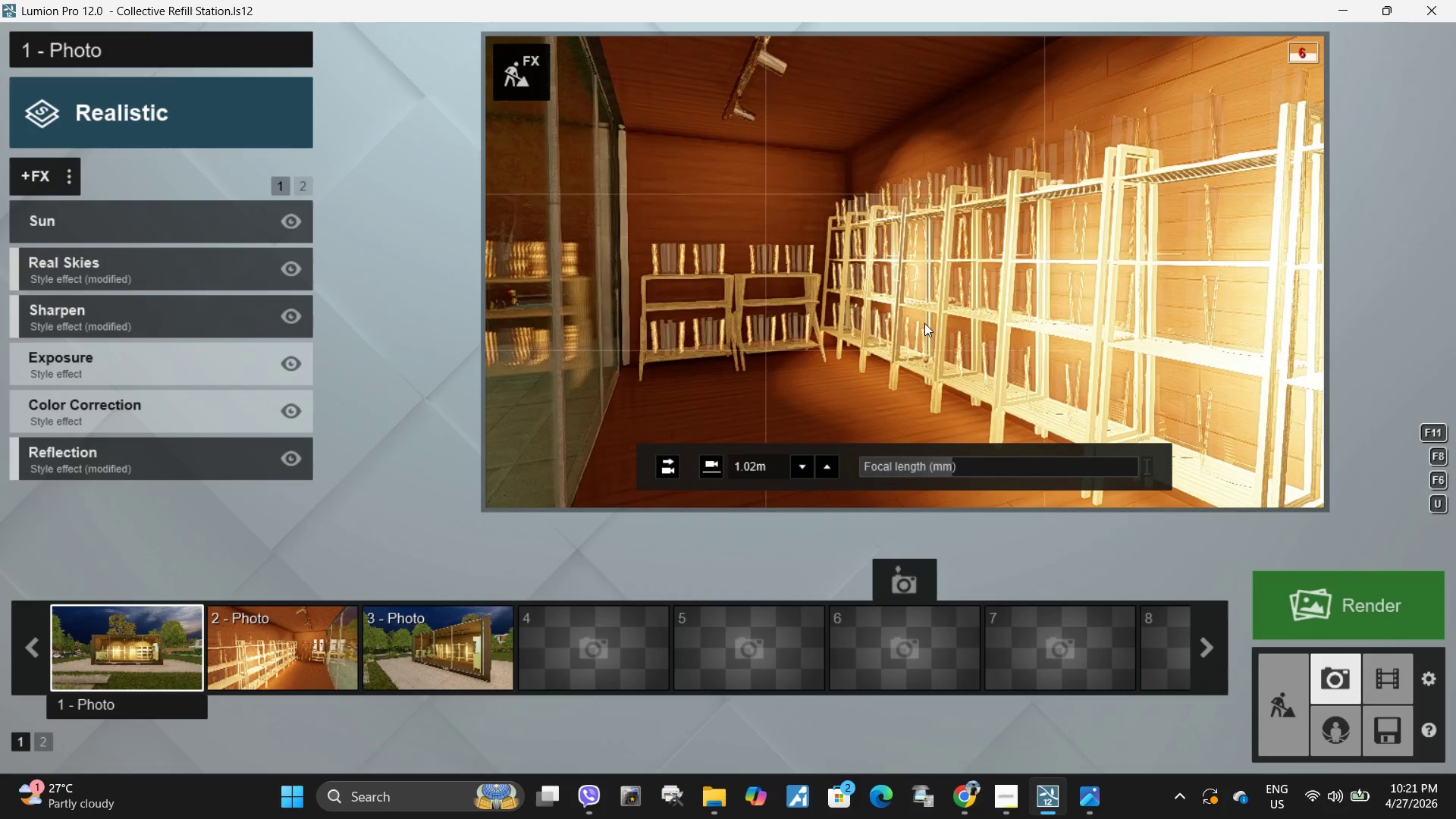 
left_click([924, 323])
 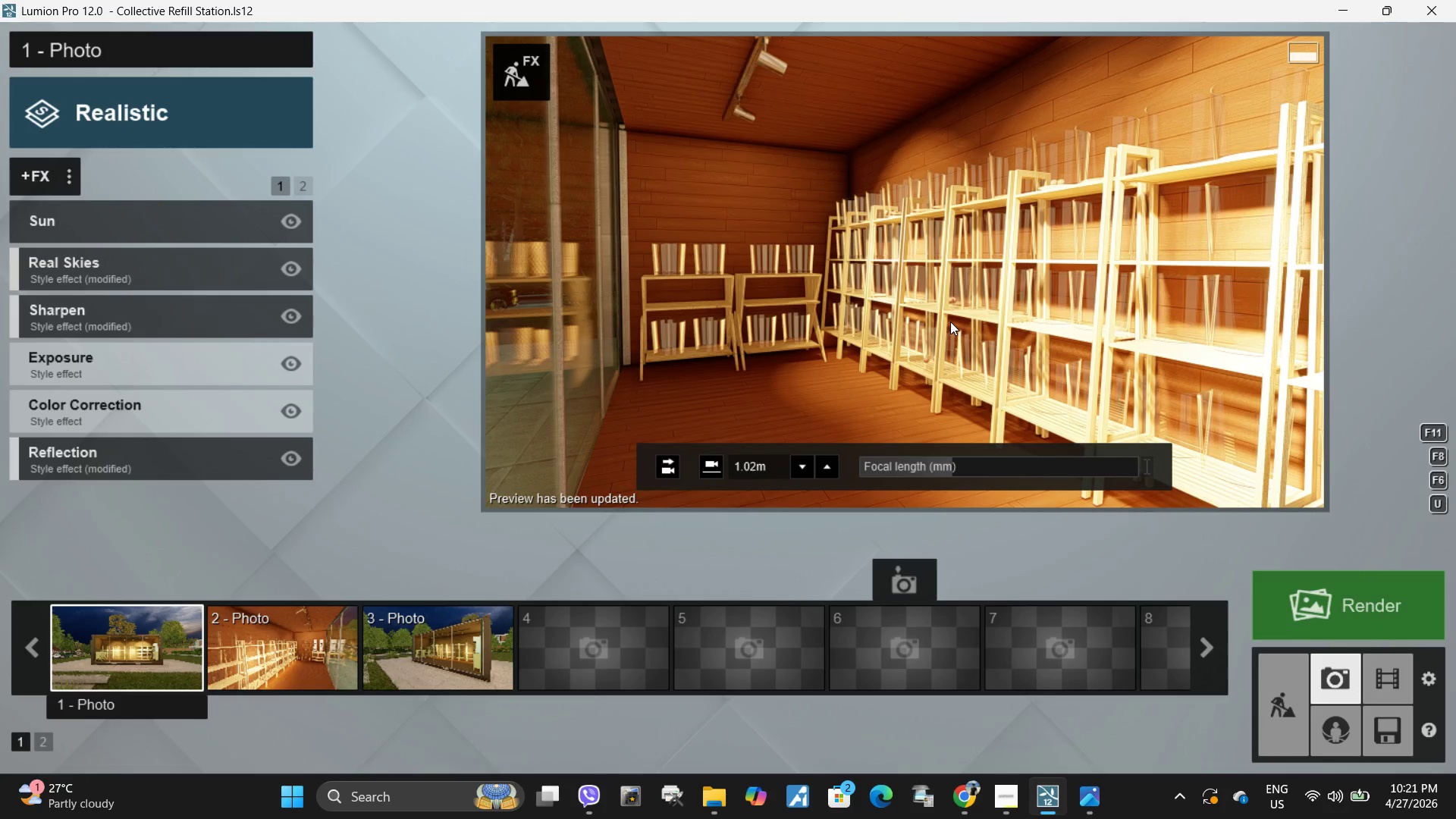 
type(qq)
 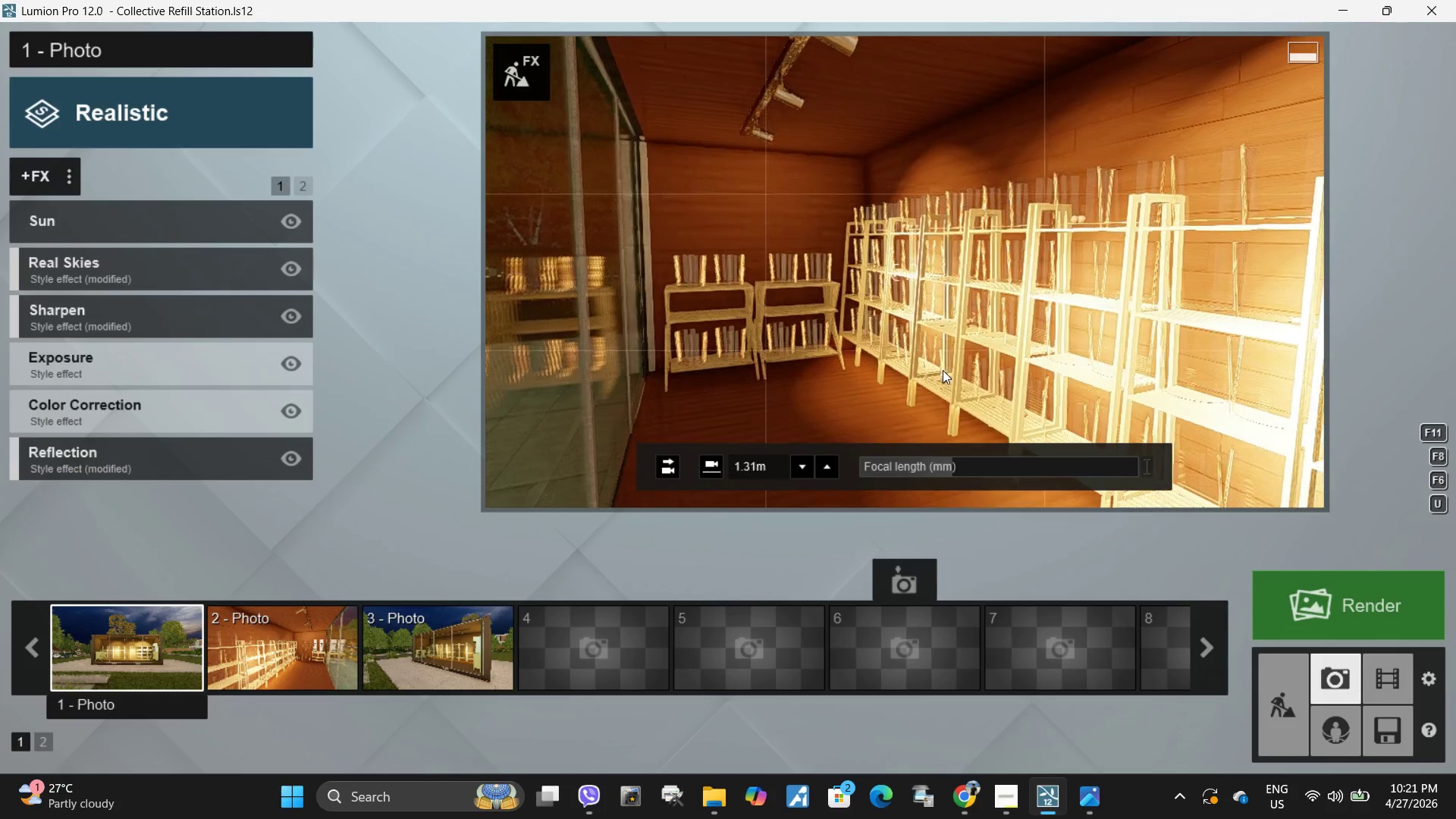 
left_click([943, 370])
 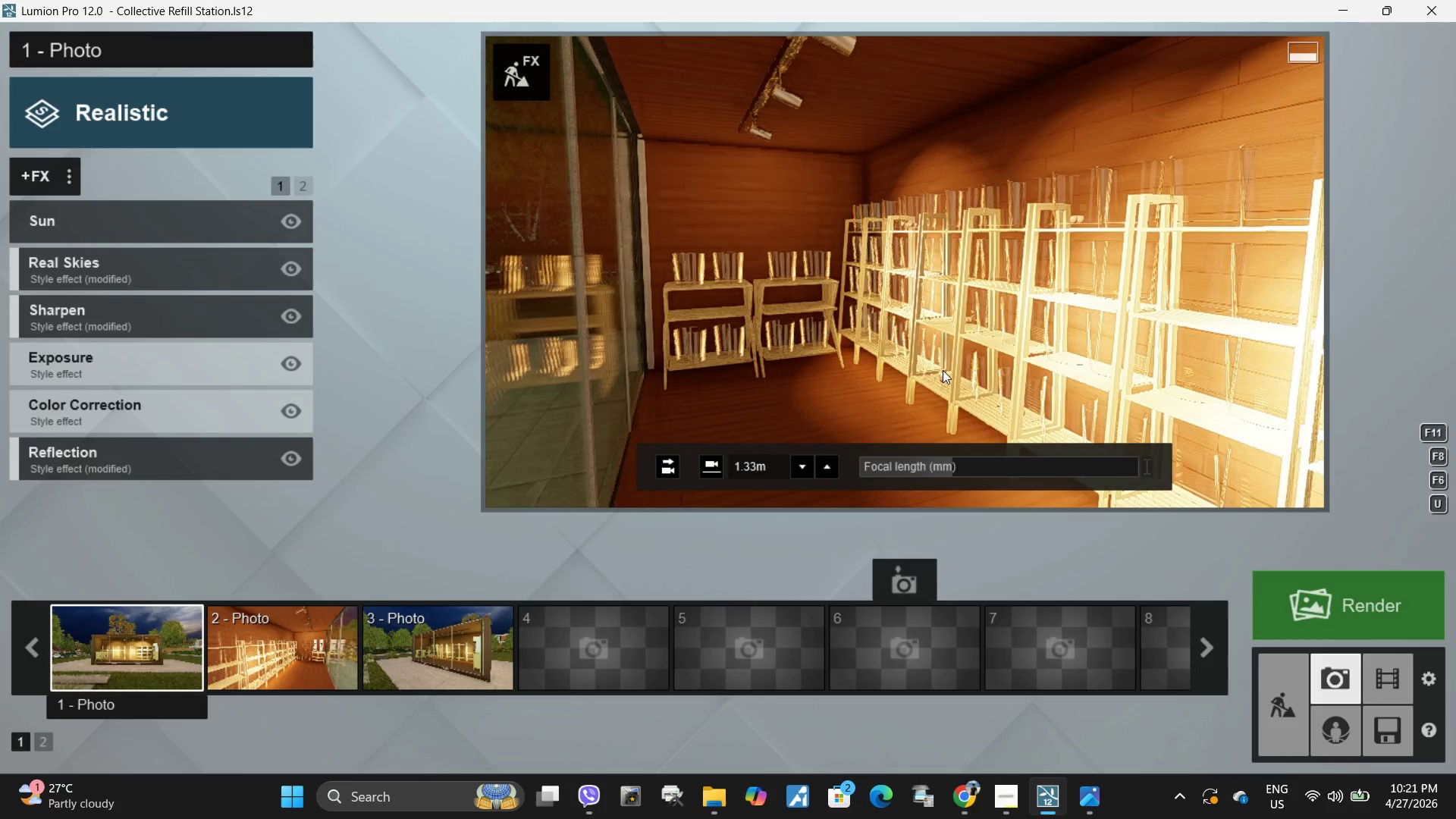 
left_click([943, 370])
 